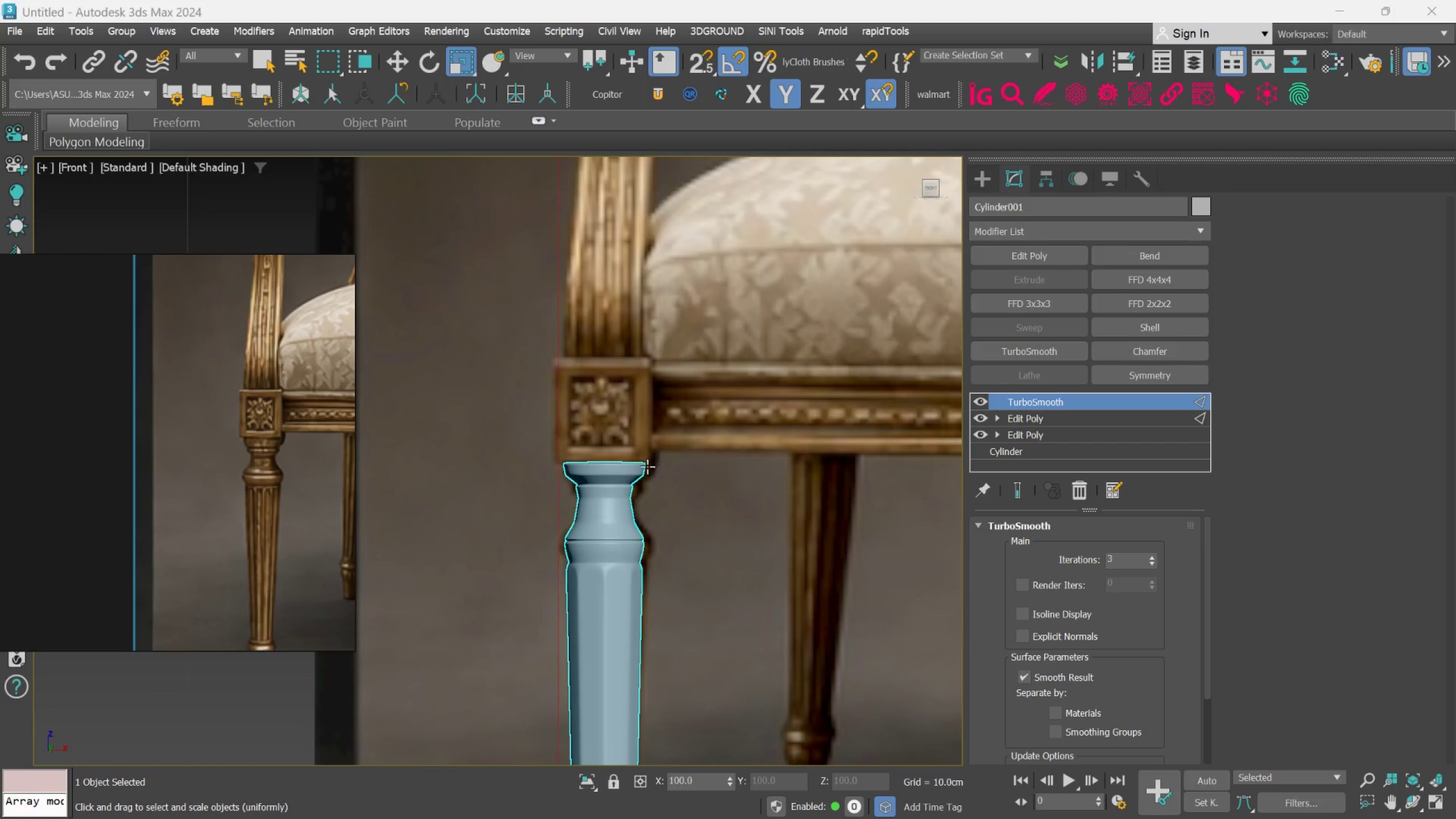 
scroll: coordinate [675, 429], scroll_direction: down, amount: 3.0
 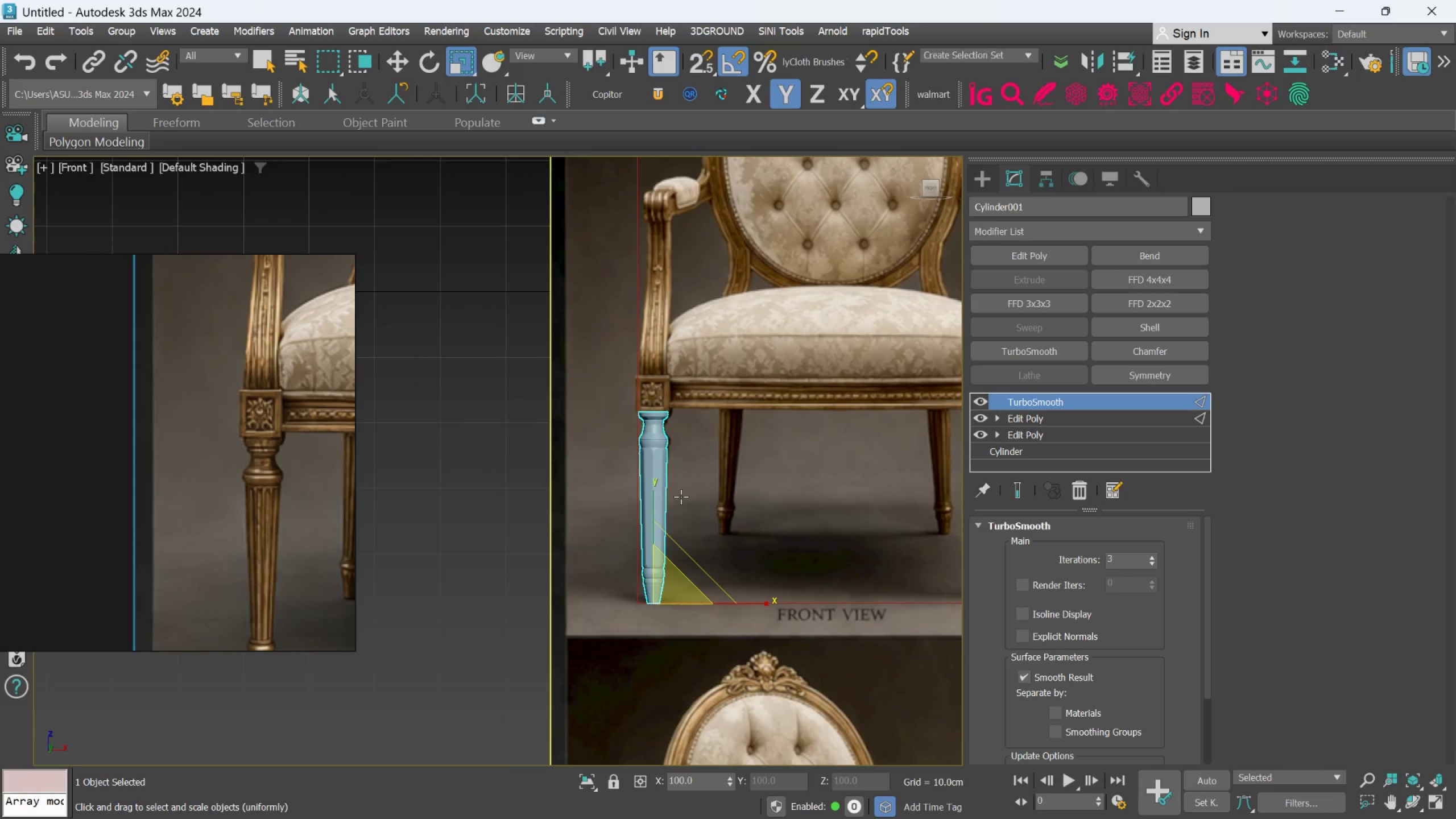 
scroll: coordinate [679, 502], scroll_direction: up, amount: 1.0
 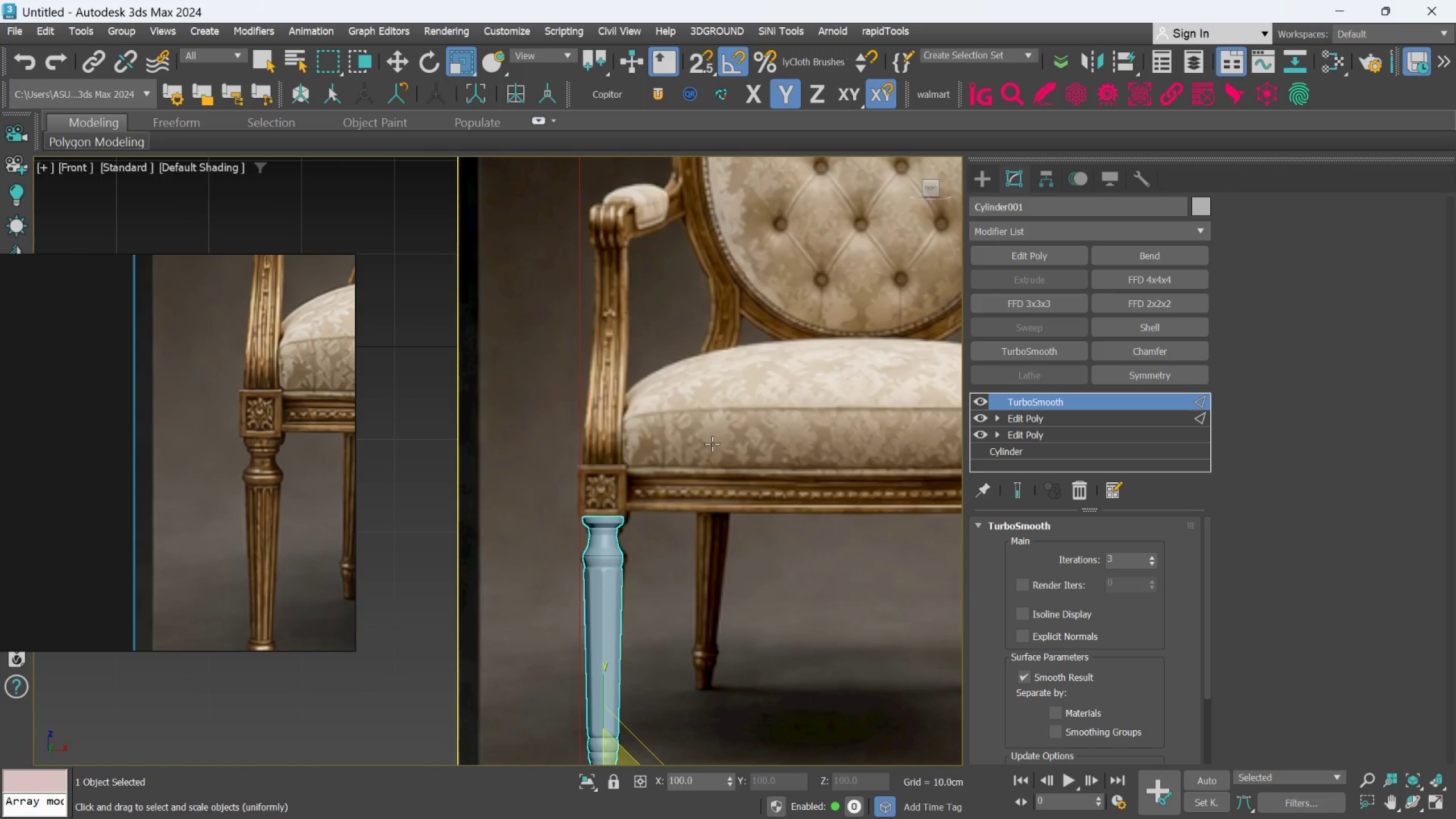 
left_click([700, 565])
 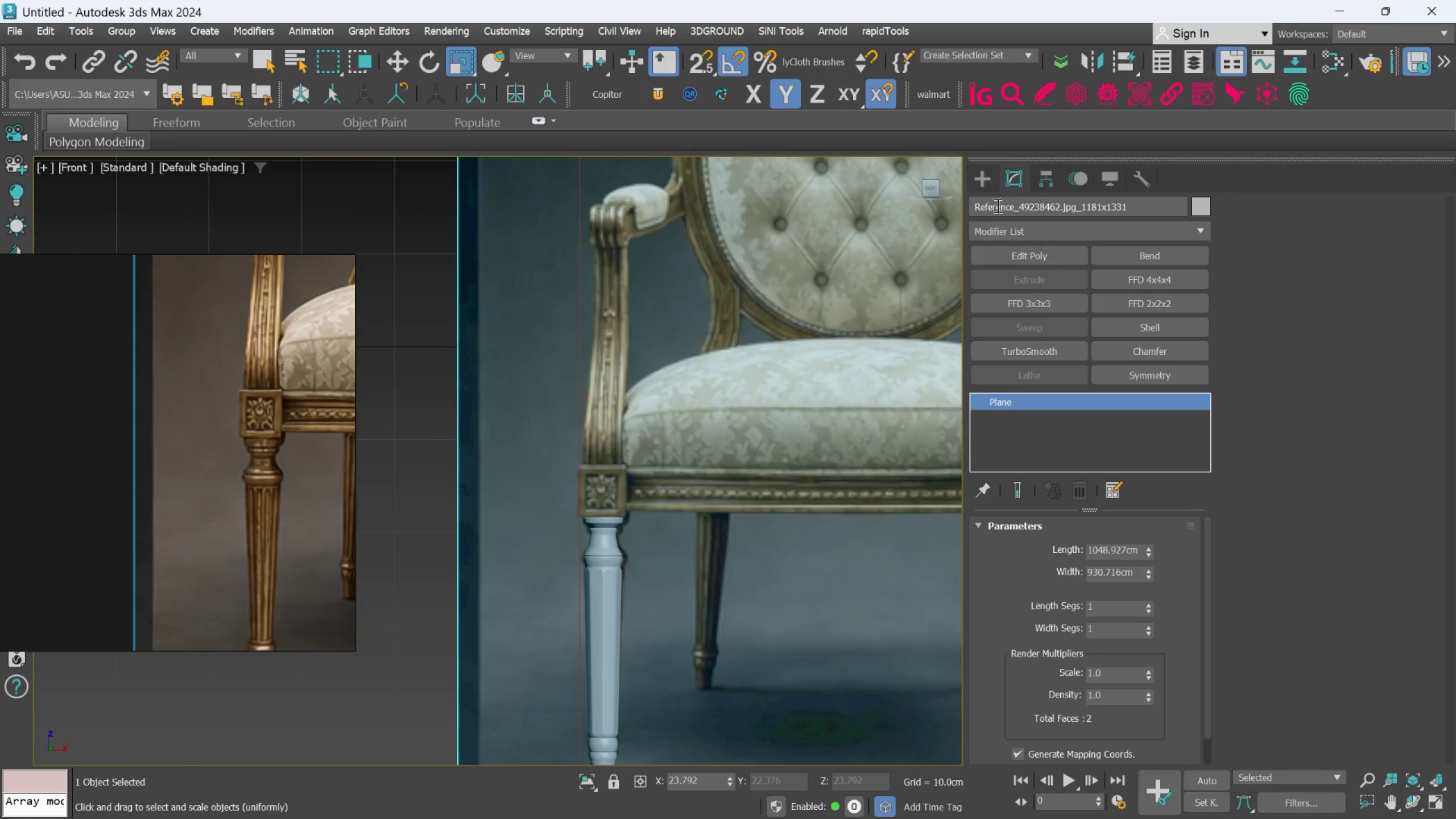 
left_click([975, 184])
 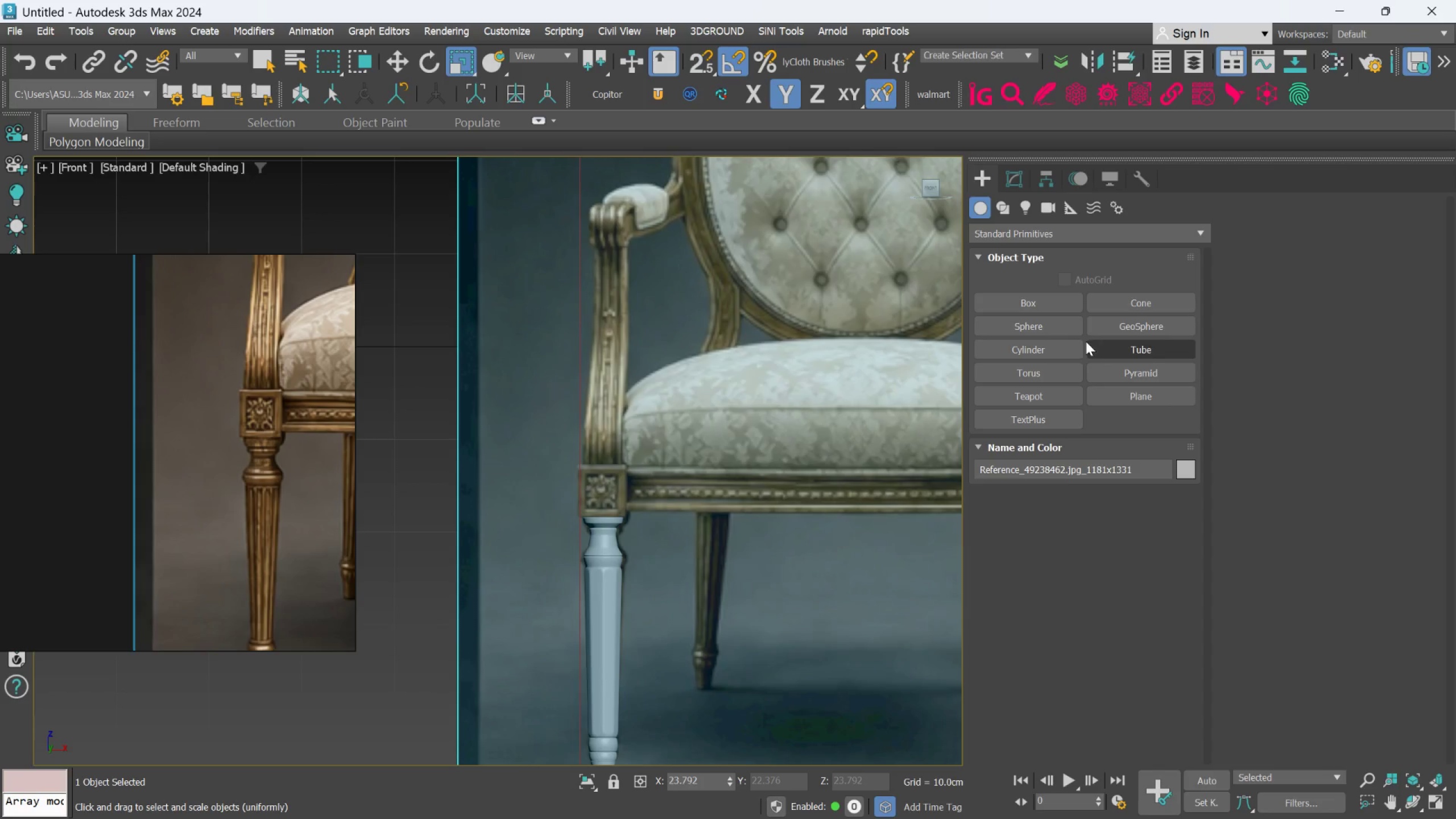 
left_click_drag(start_coordinate=[1140, 390], to_coordinate=[1137, 398])
 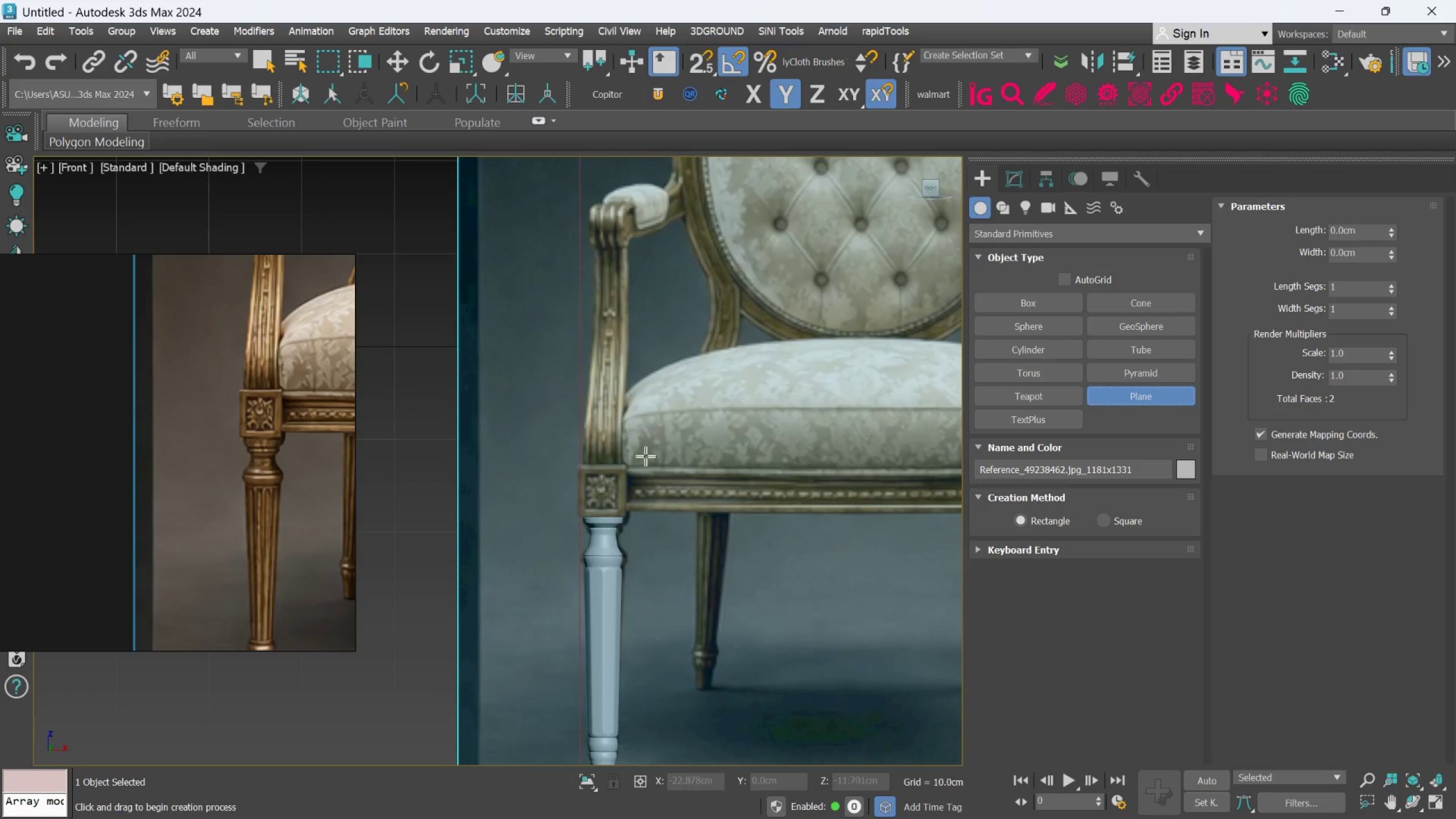 
scroll: coordinate [565, 456], scroll_direction: up, amount: 4.0
 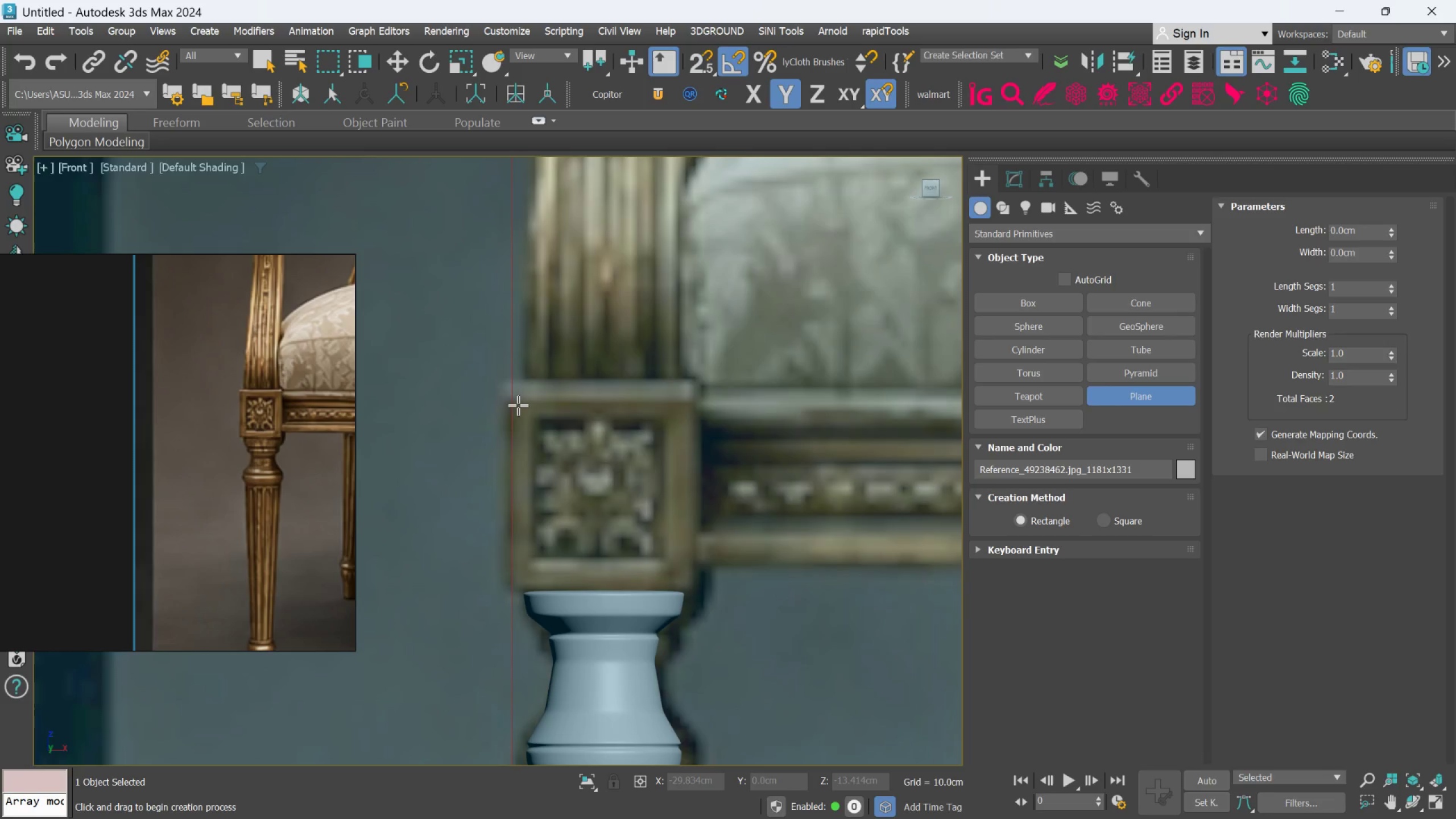 
left_click_drag(start_coordinate=[518, 406], to_coordinate=[690, 588])
 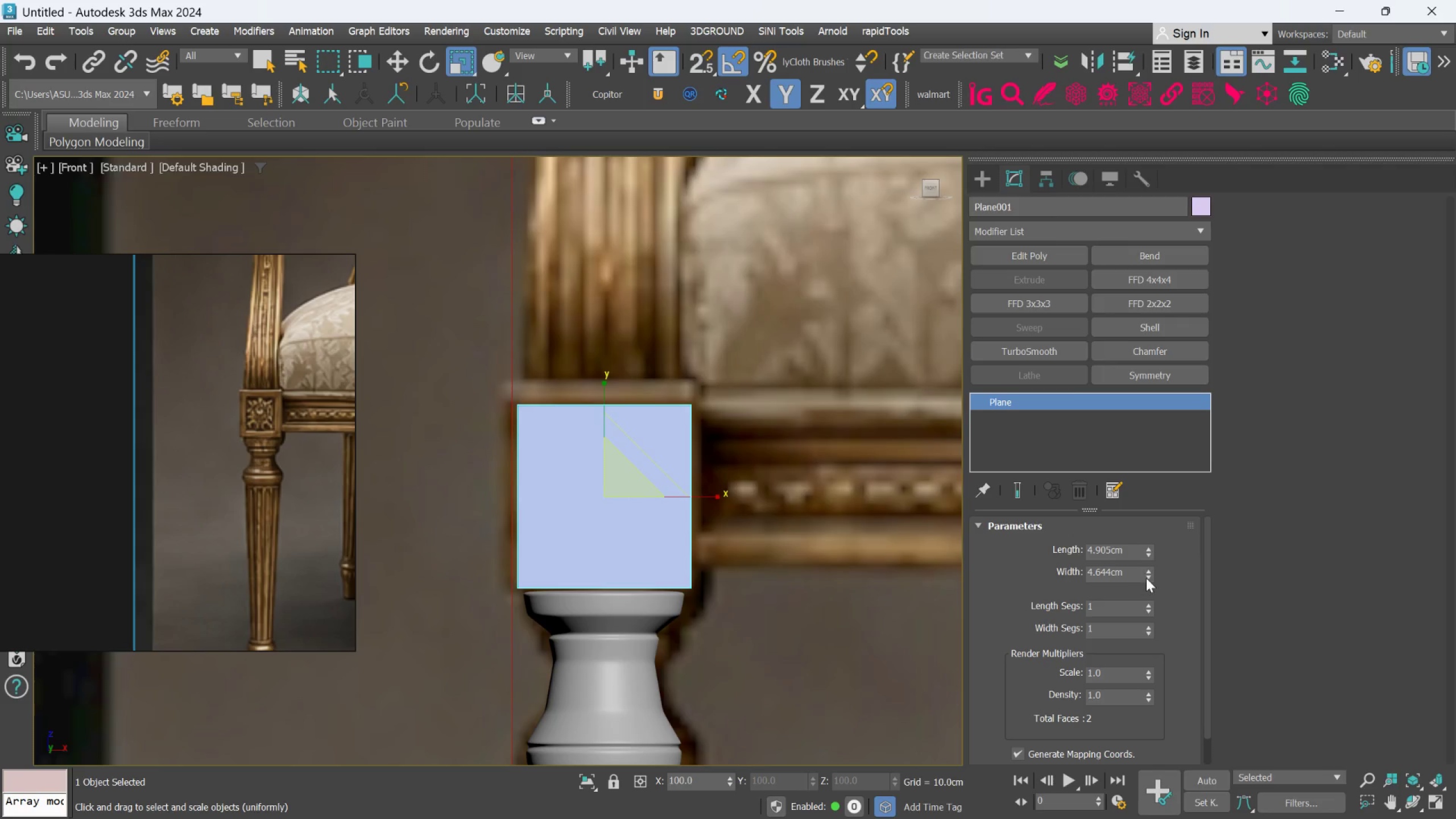 
left_click_drag(start_coordinate=[1150, 549], to_coordinate=[1150, 545])
 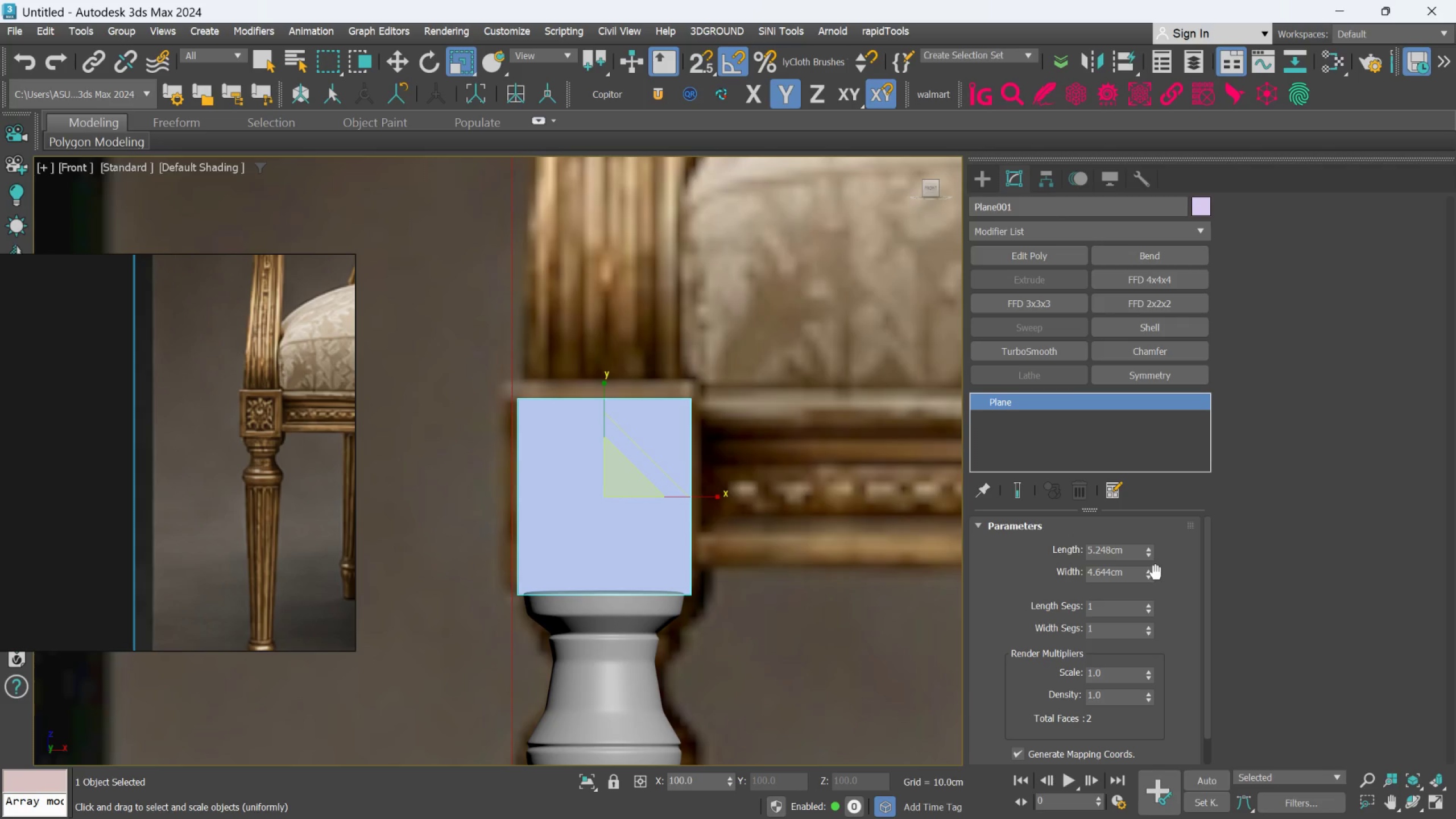 
left_click_drag(start_coordinate=[1154, 575], to_coordinate=[1154, 568])
 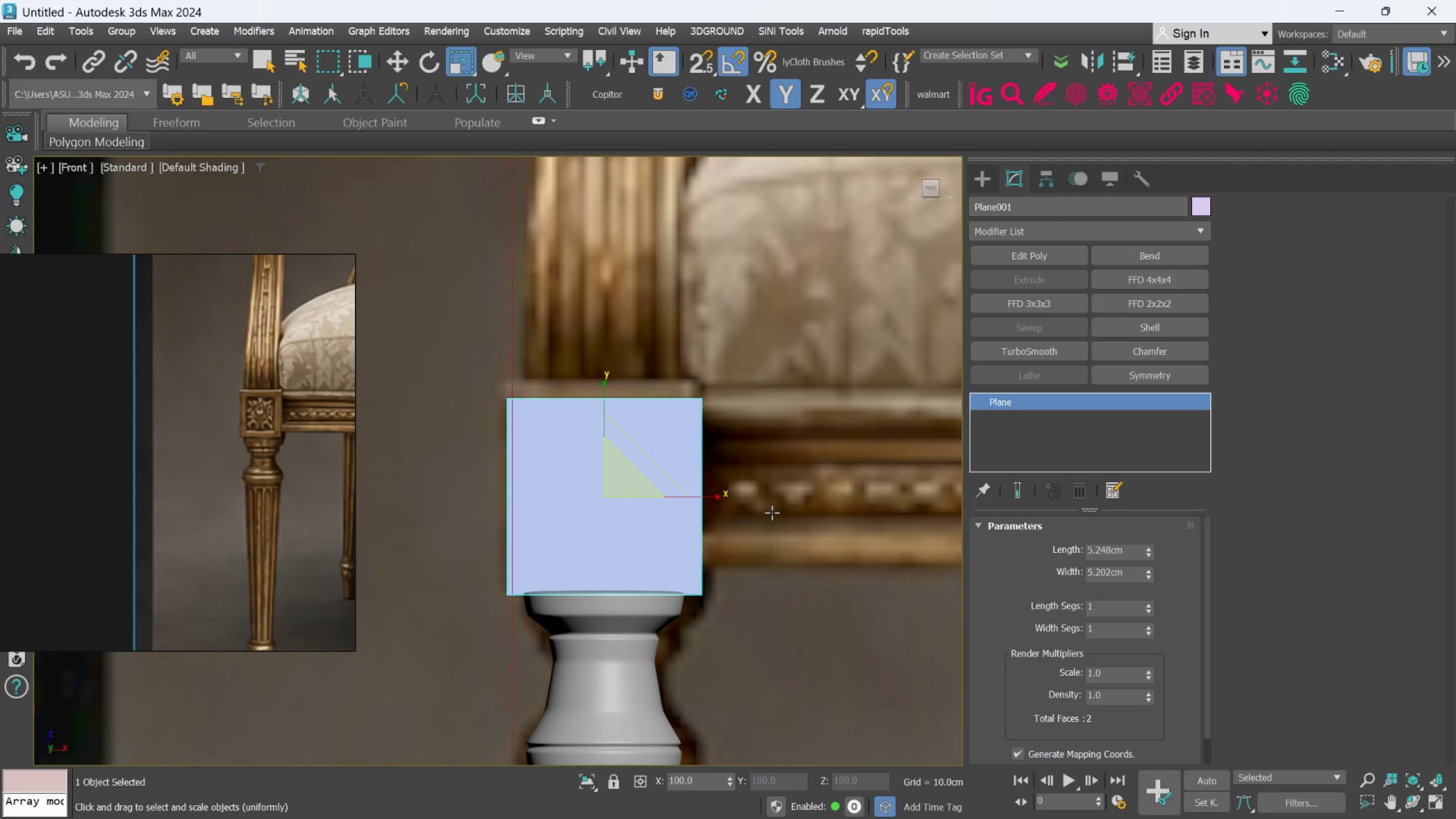 
key(W)
 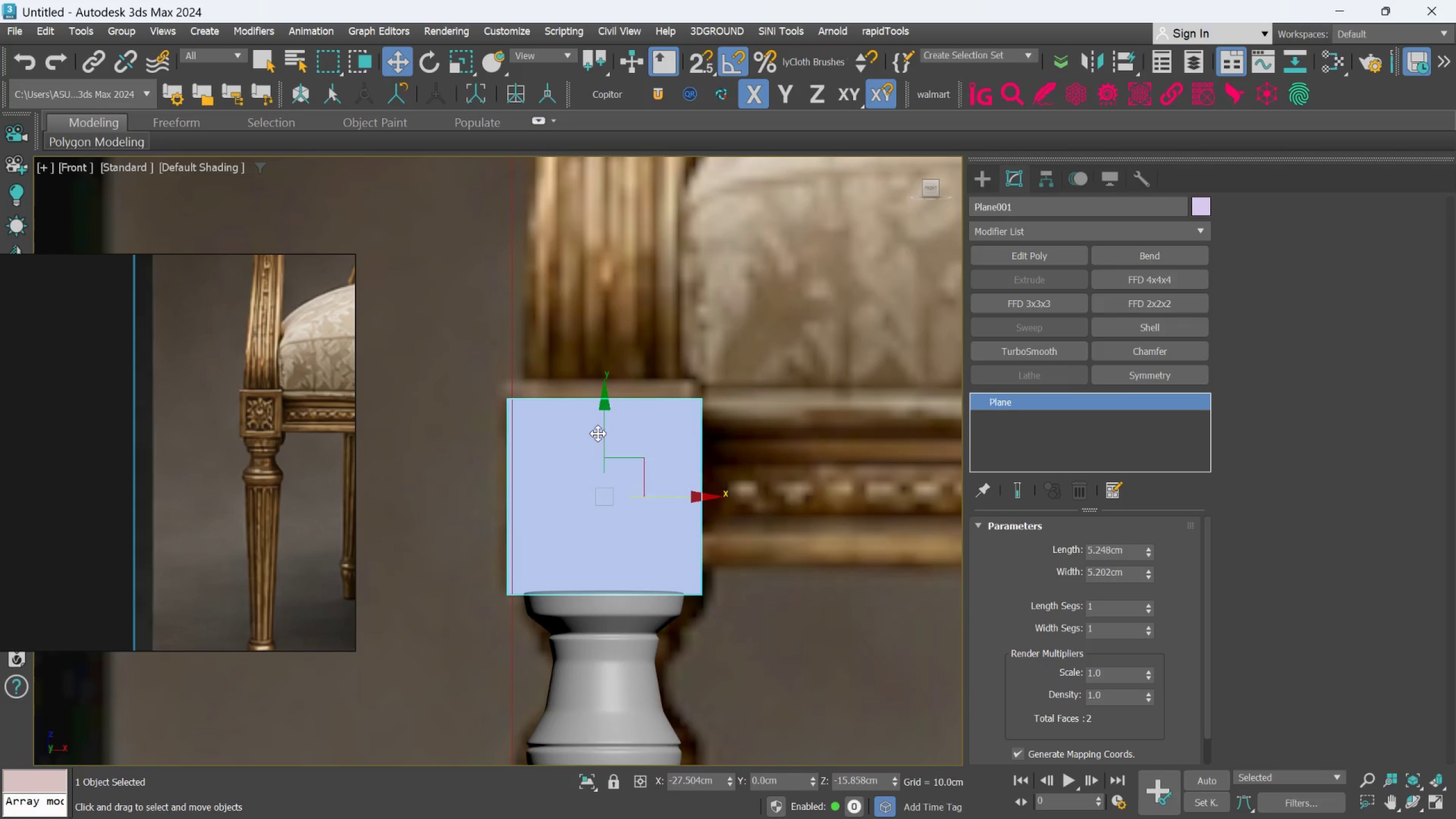 
left_click_drag(start_coordinate=[602, 432], to_coordinate=[602, 425])
 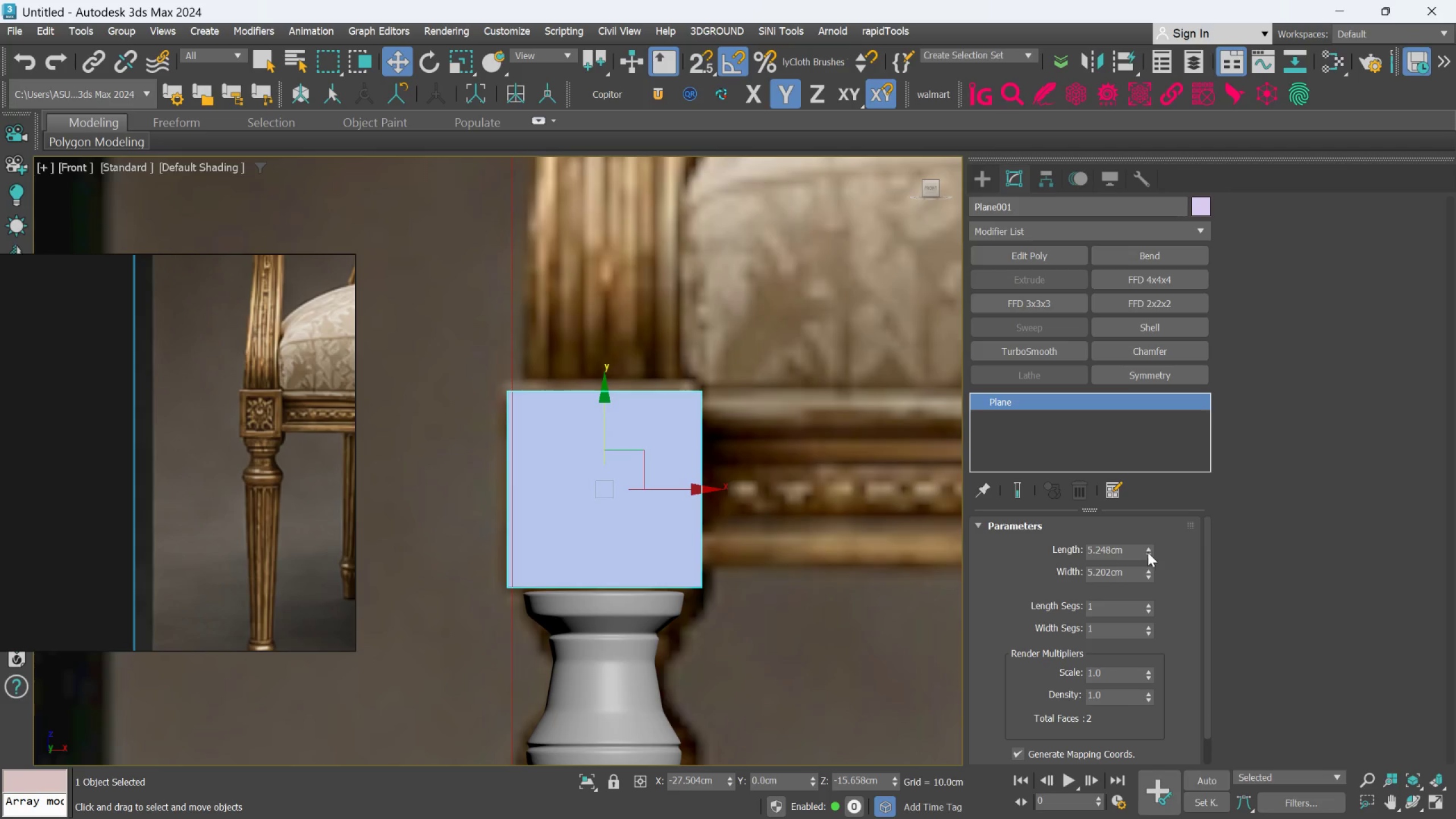 
left_click_drag(start_coordinate=[1148, 552], to_coordinate=[1149, 549])
 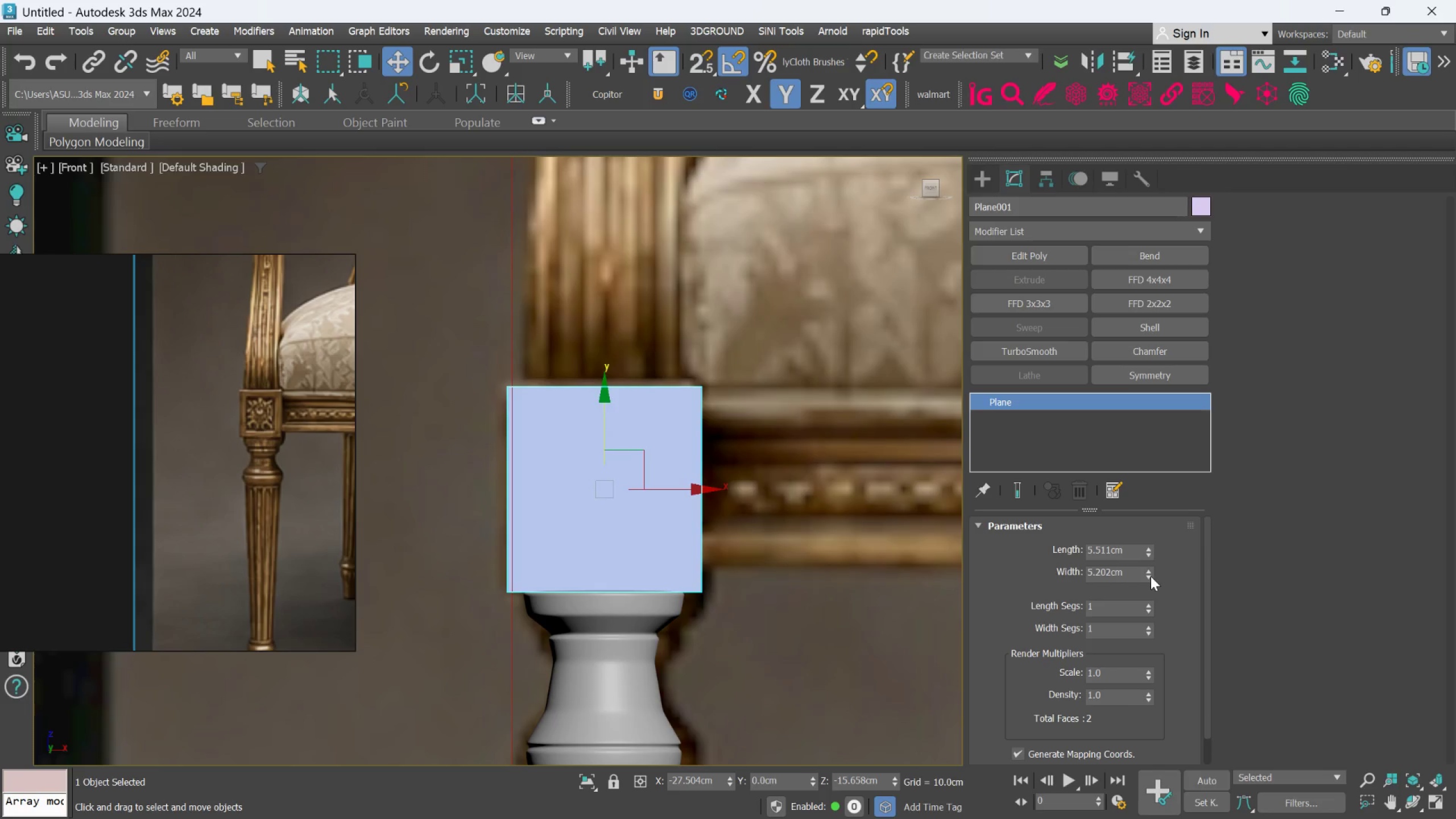 
left_click_drag(start_coordinate=[1150, 573], to_coordinate=[1149, 570])
 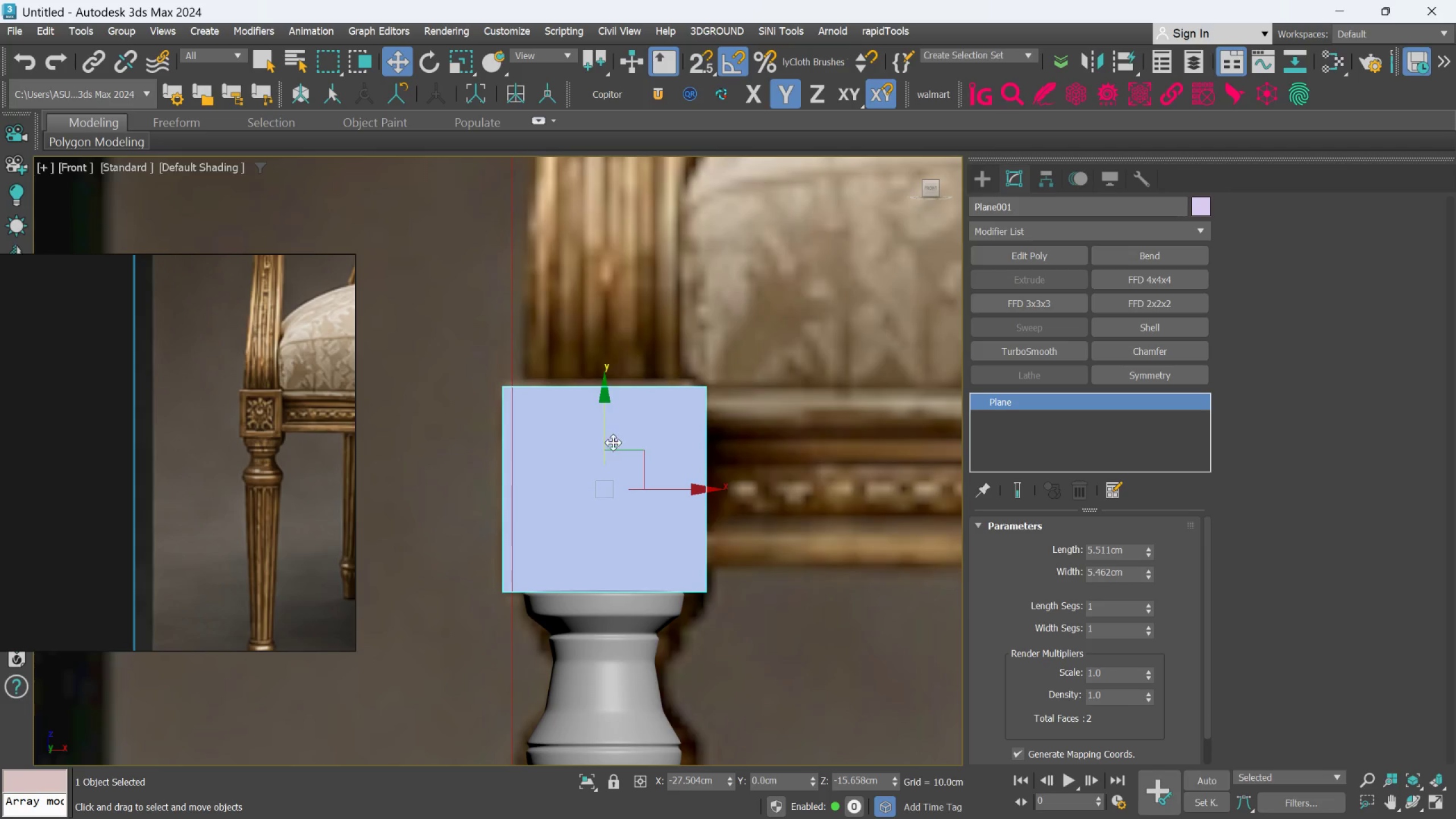 
left_click_drag(start_coordinate=[610, 440], to_coordinate=[607, 437])
 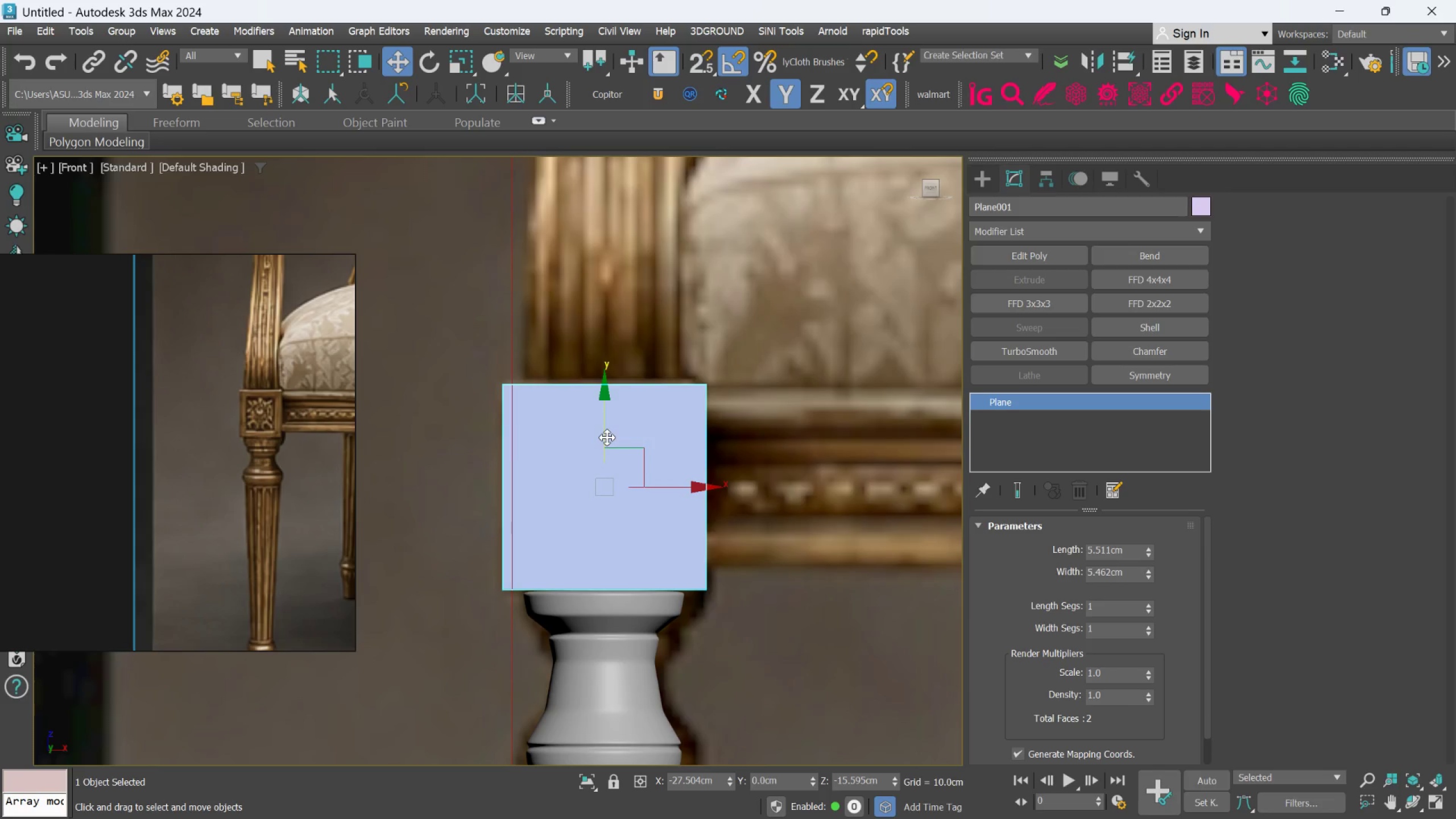 
scroll: coordinate [607, 437], scroll_direction: down, amount: 2.0
 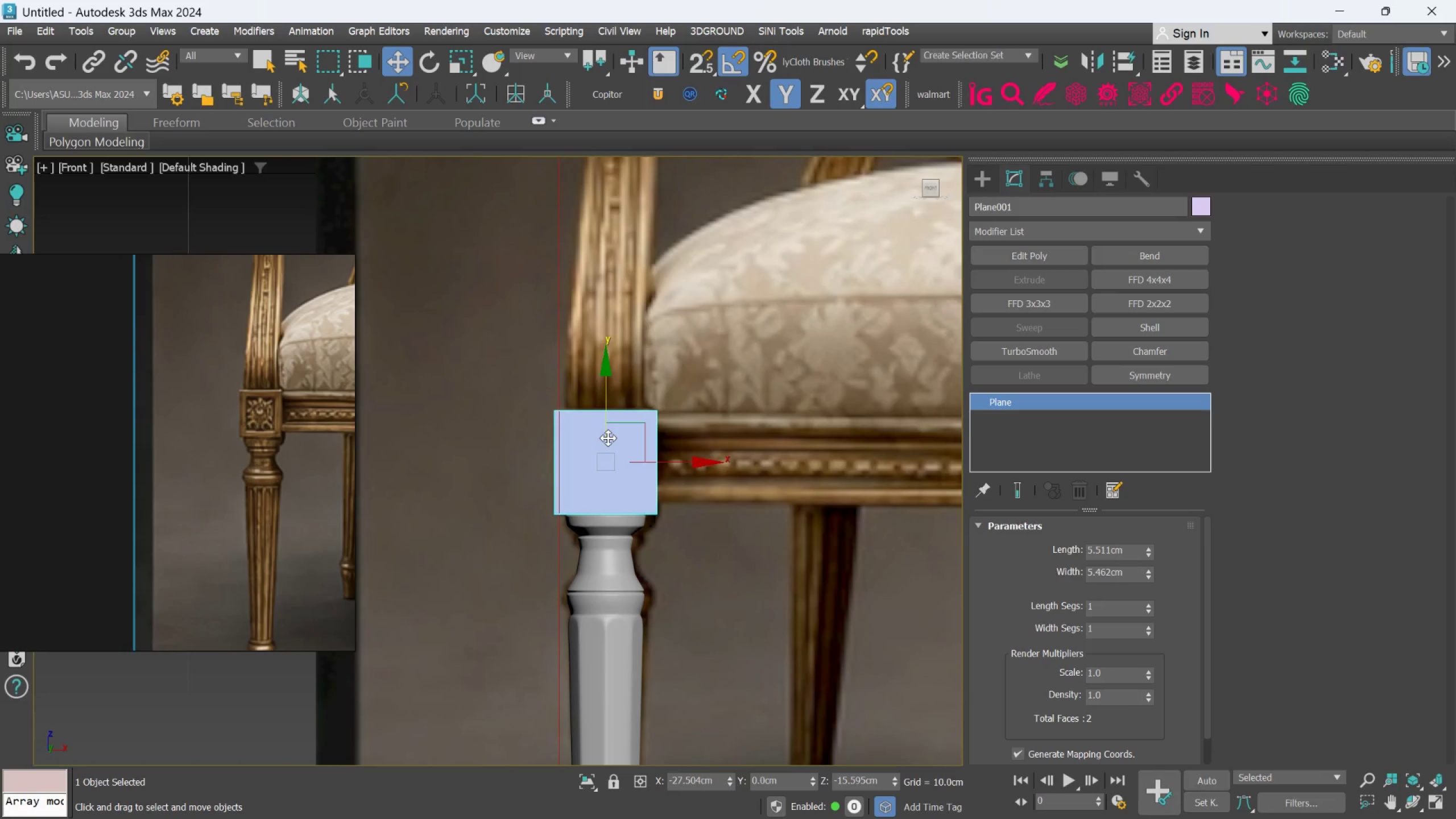 
key(Alt+AltLeft)
 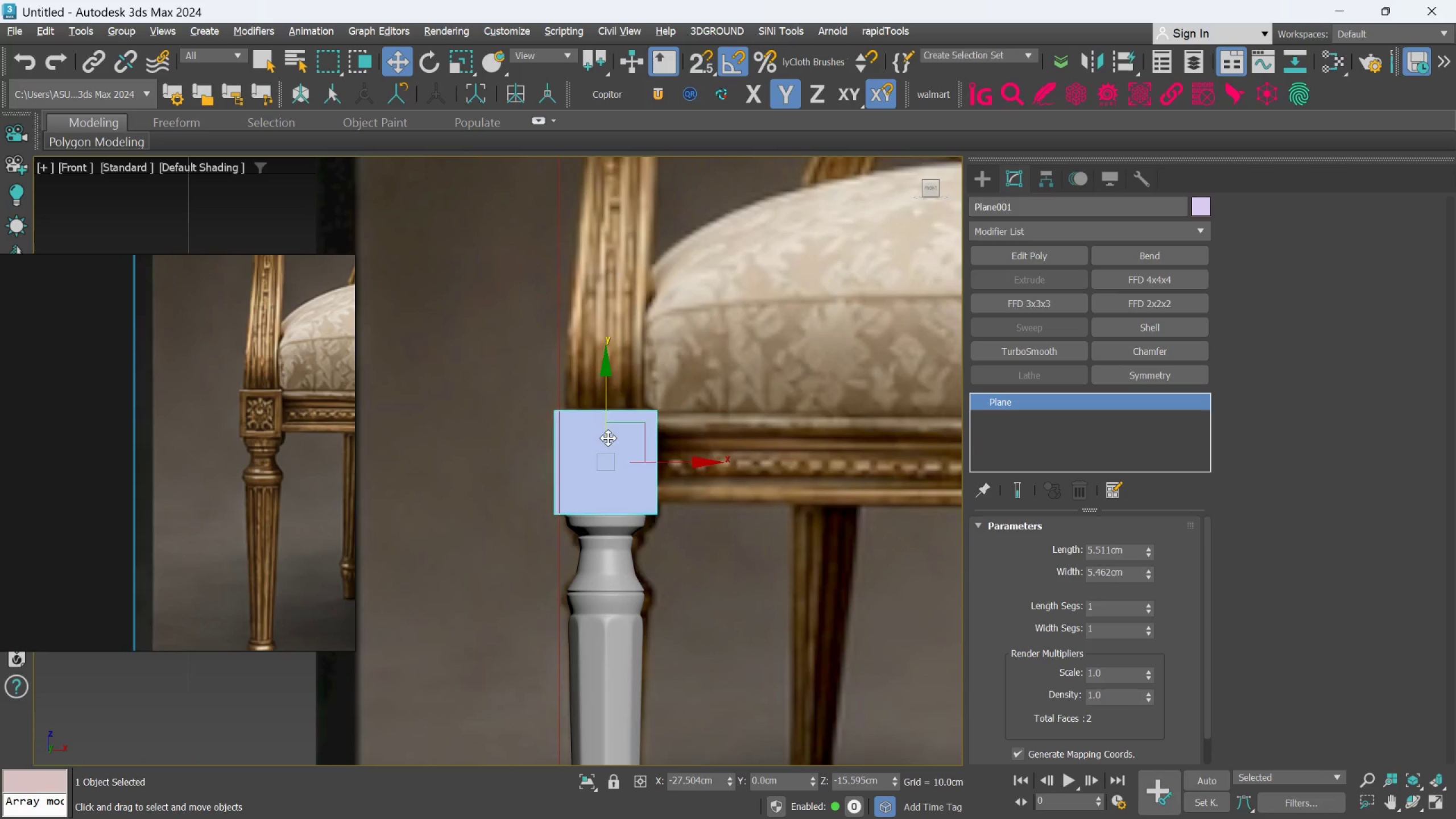 
key(Alt+X)
 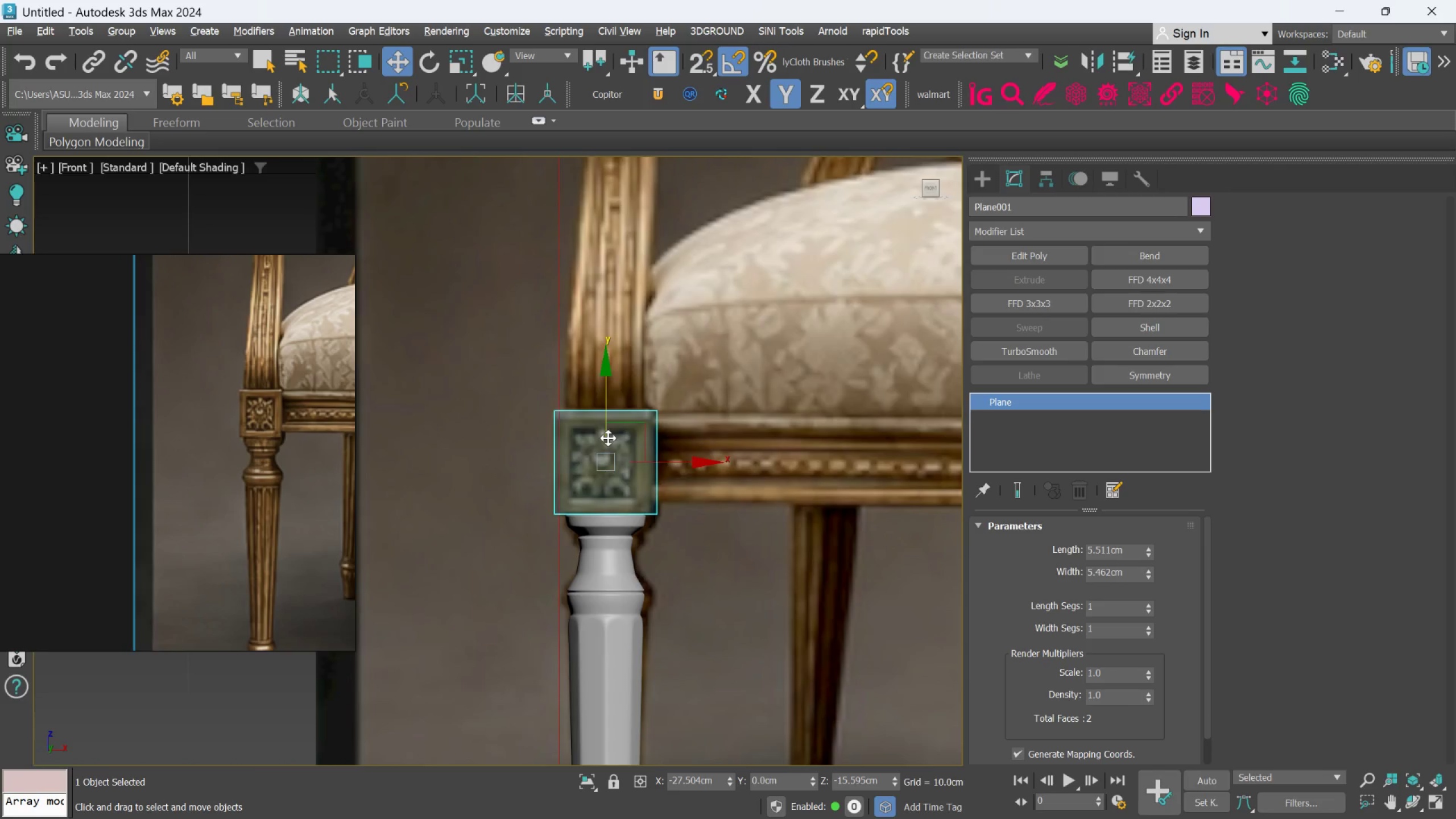 
scroll: coordinate [609, 438], scroll_direction: up, amount: 3.0
 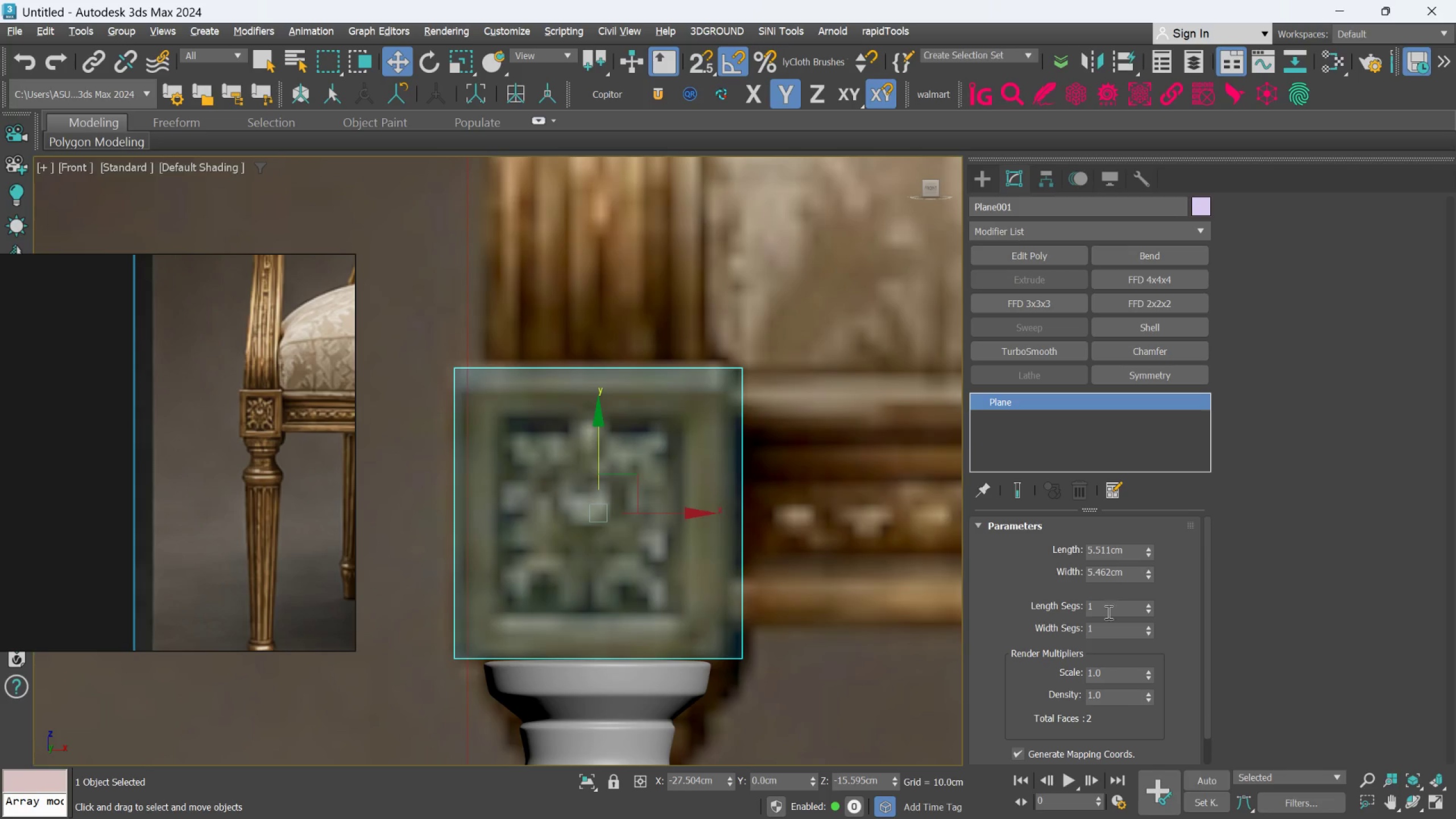 
scroll: coordinate [647, 528], scroll_direction: down, amount: 1.0
 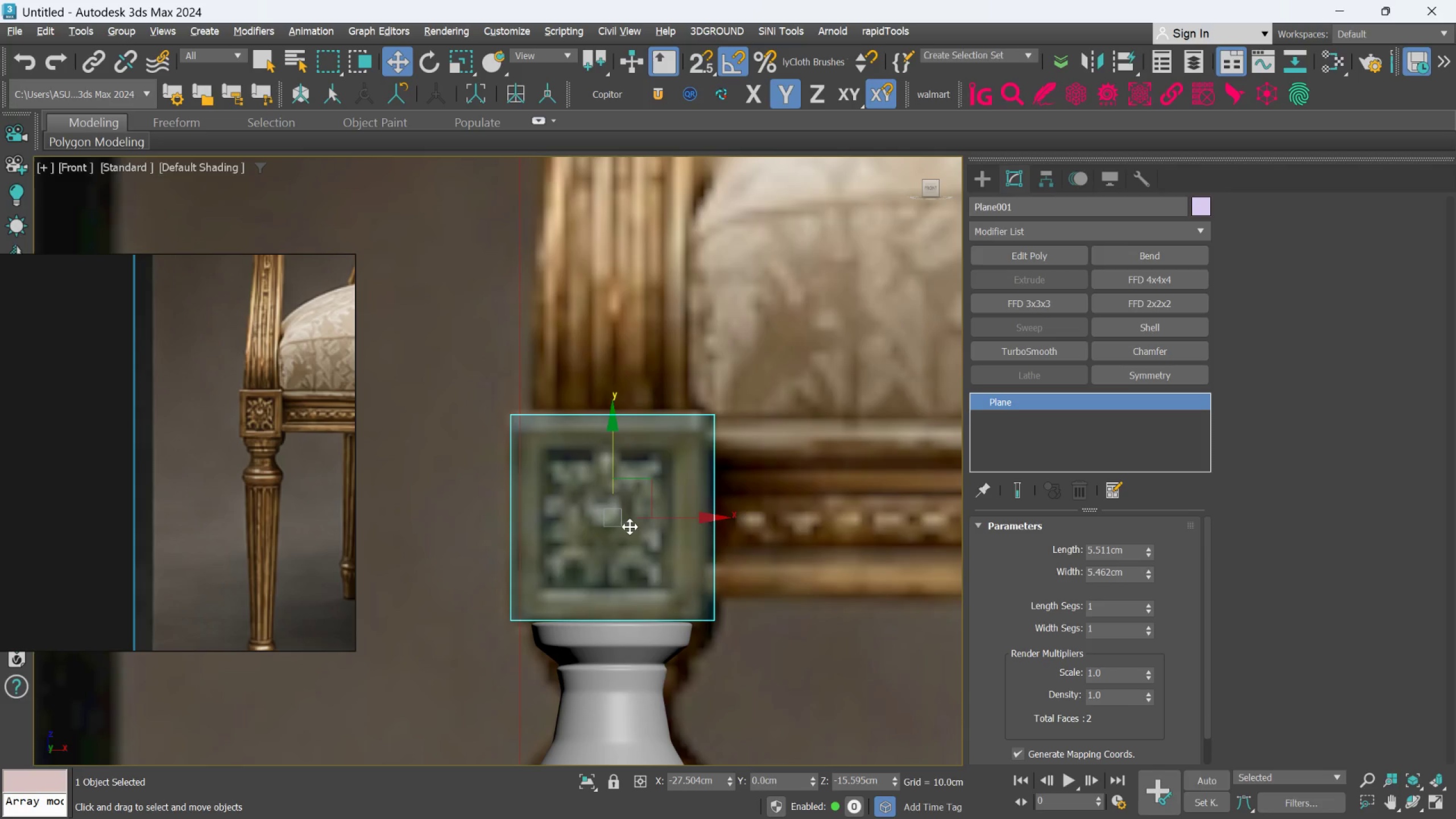 
wait(26.32)
 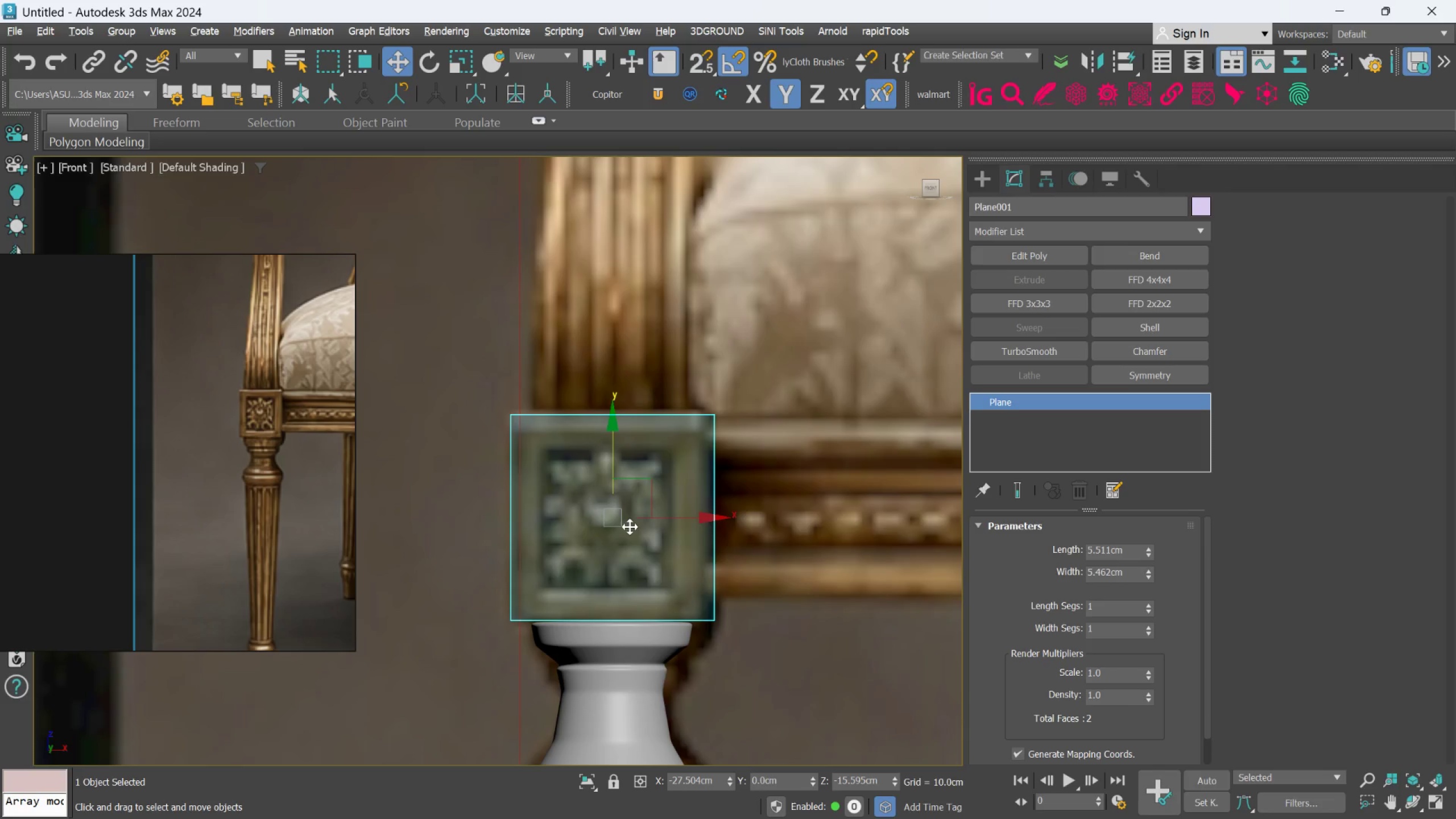 
key(F4)
 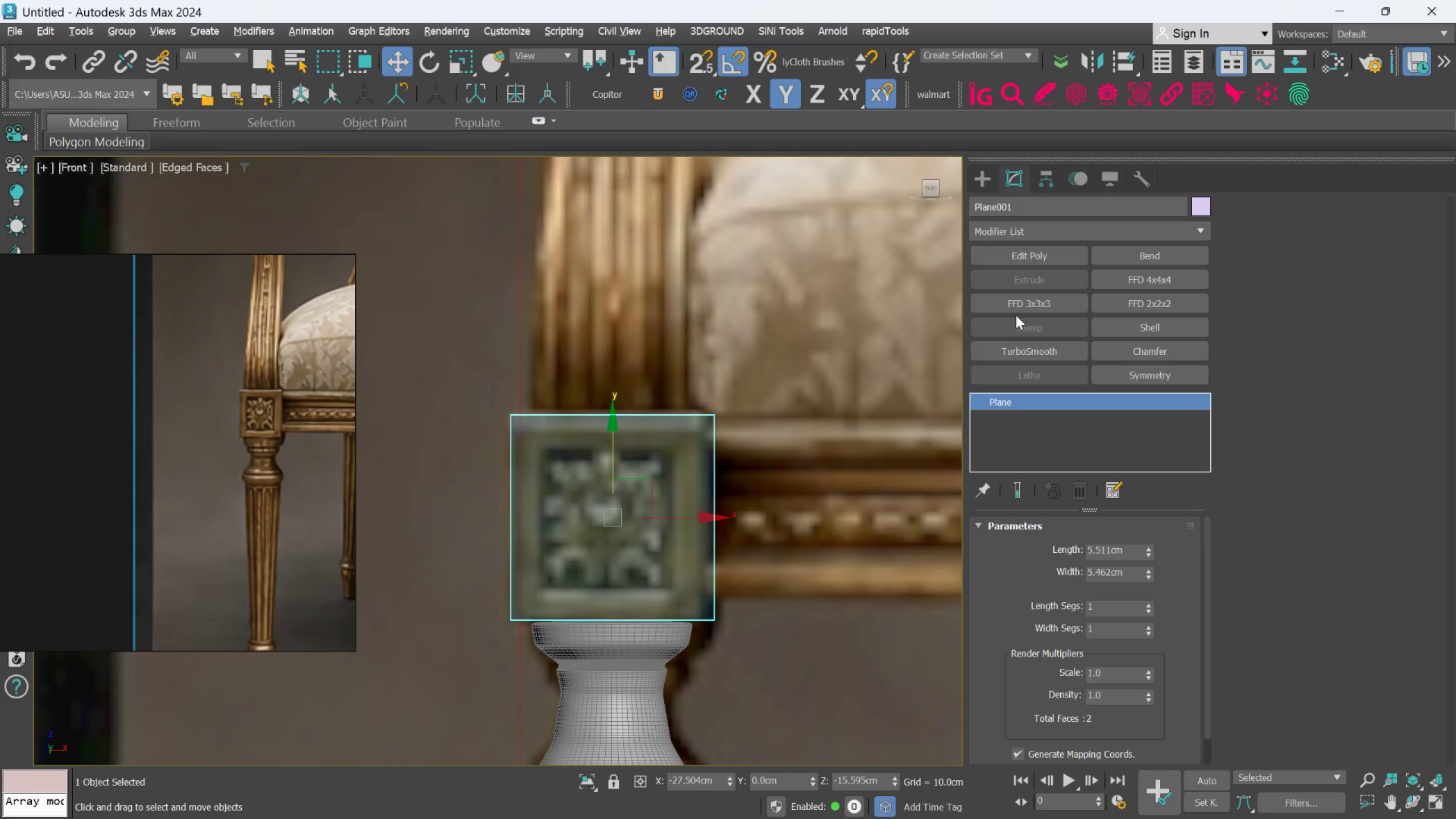 
left_click([1025, 255])
 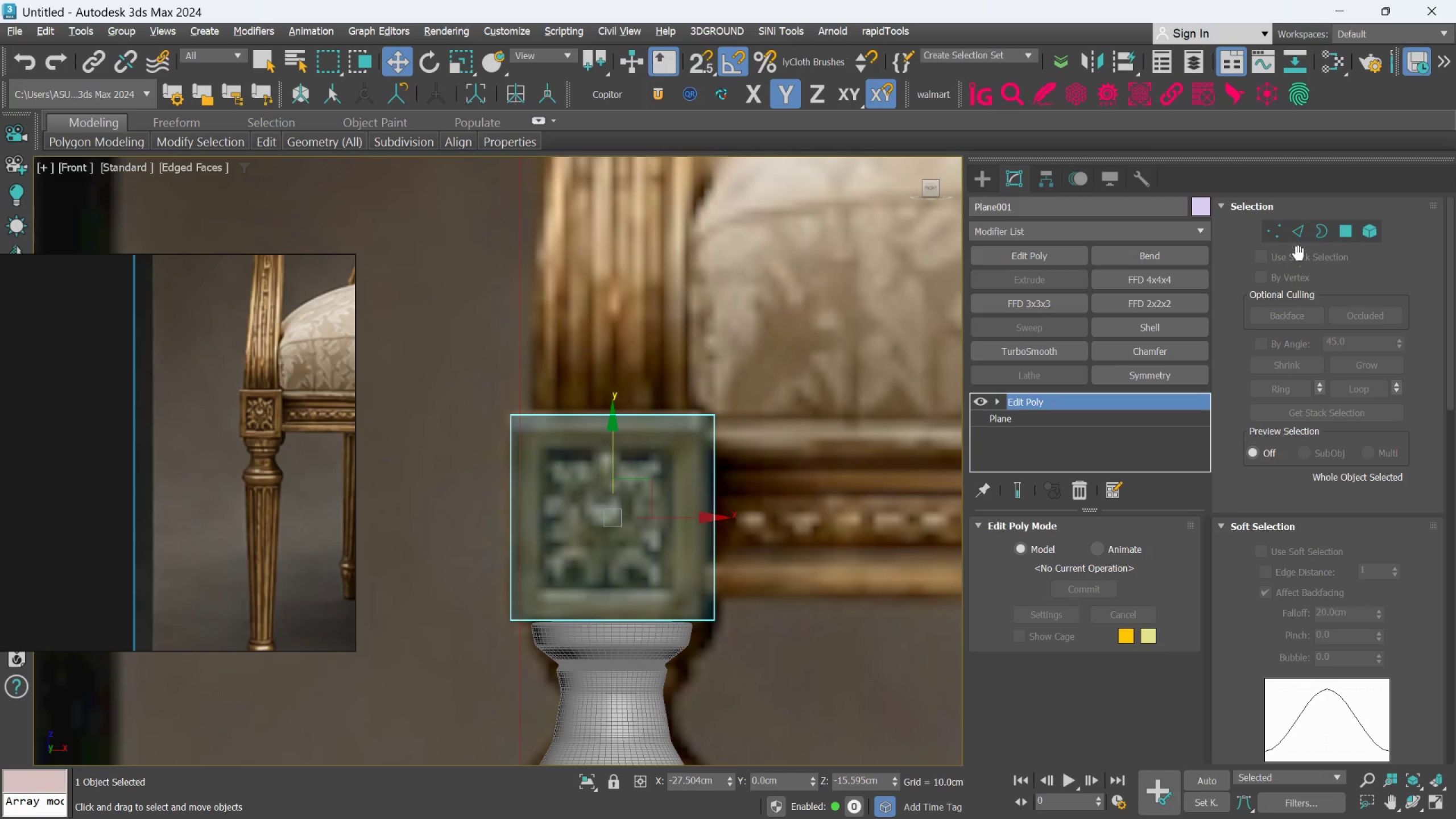 
left_click([1297, 239])
 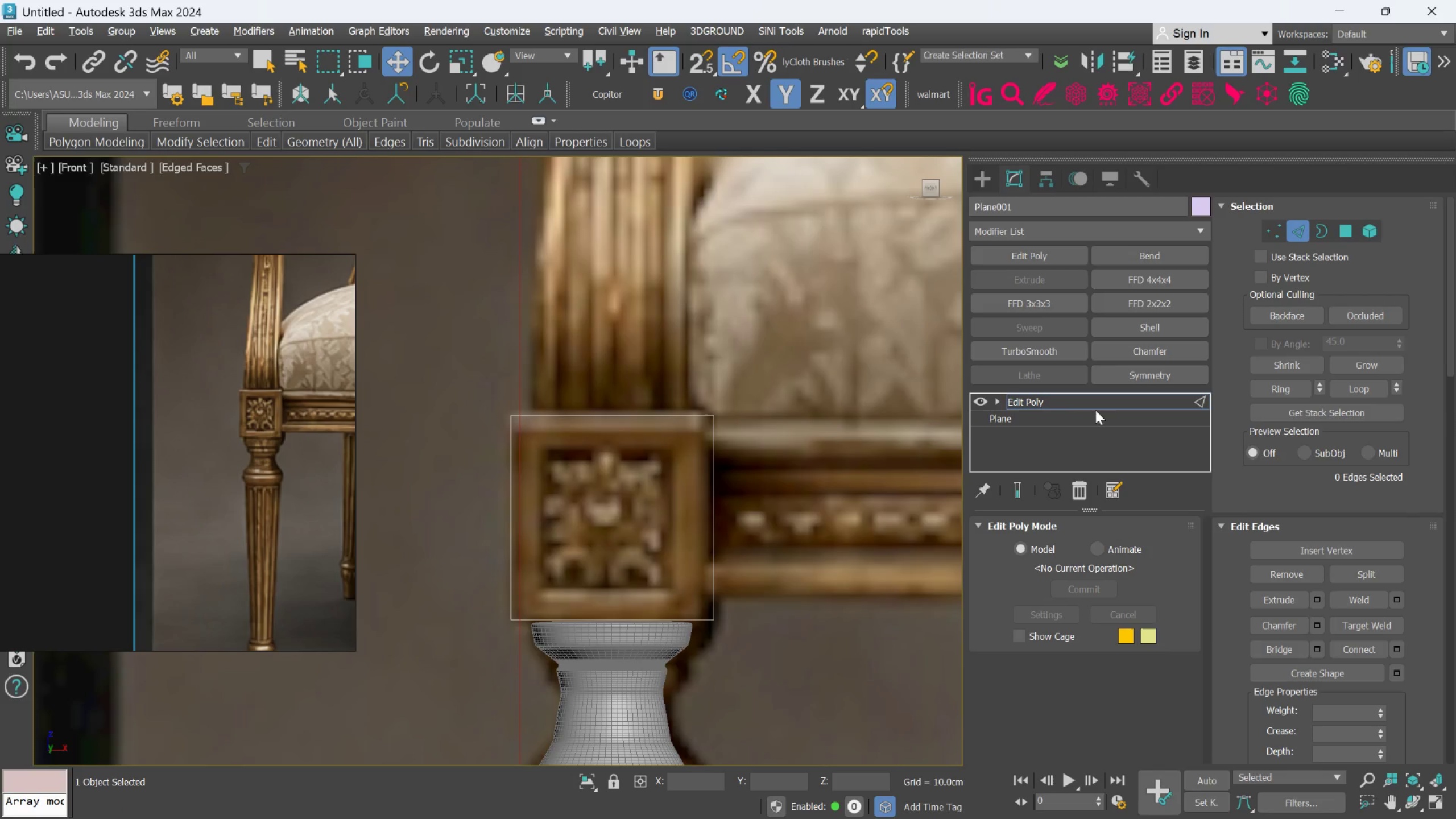 
scroll: coordinate [662, 585], scroll_direction: down, amount: 2.0
 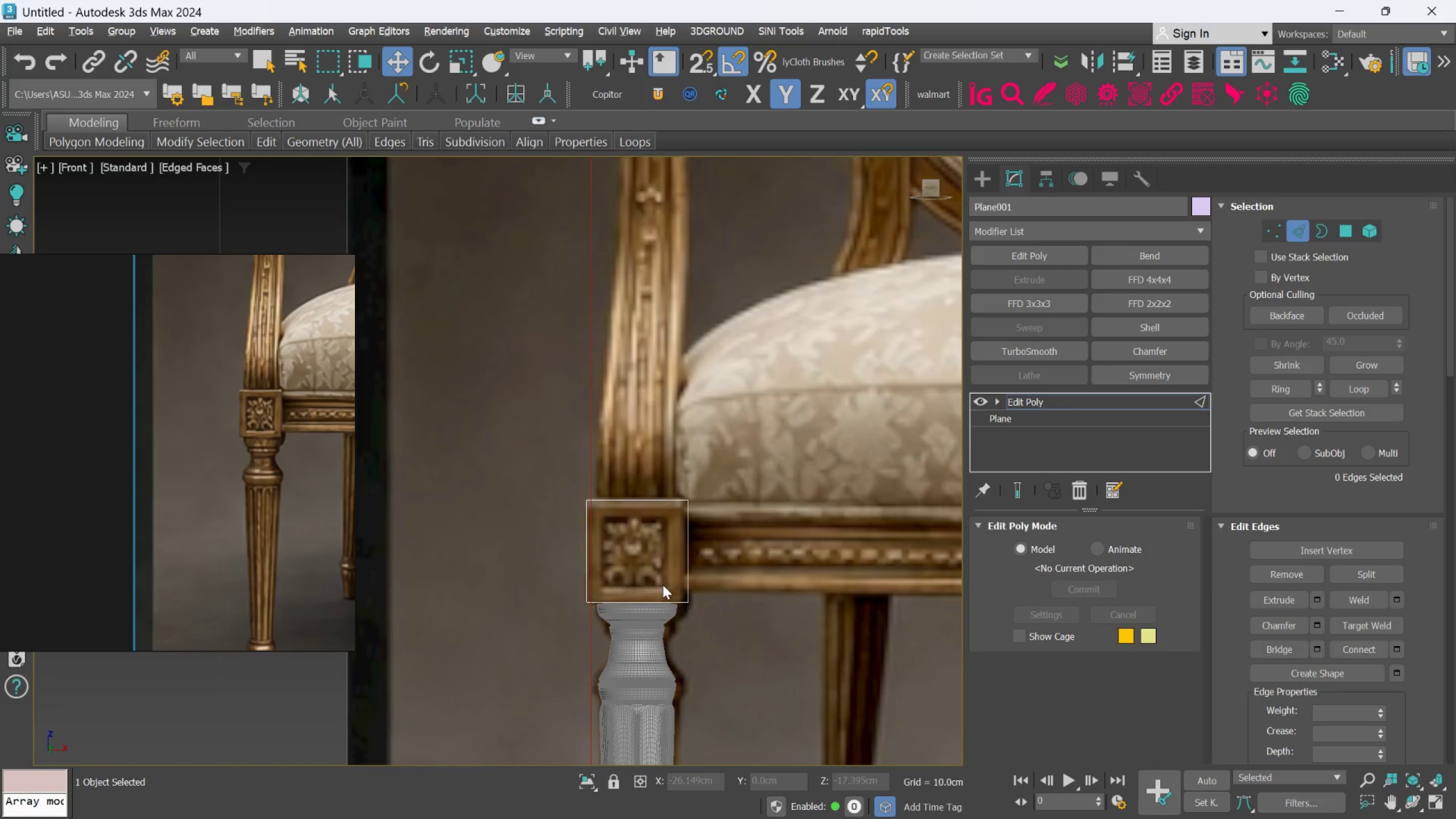 
scroll: coordinate [678, 568], scroll_direction: up, amount: 3.0
 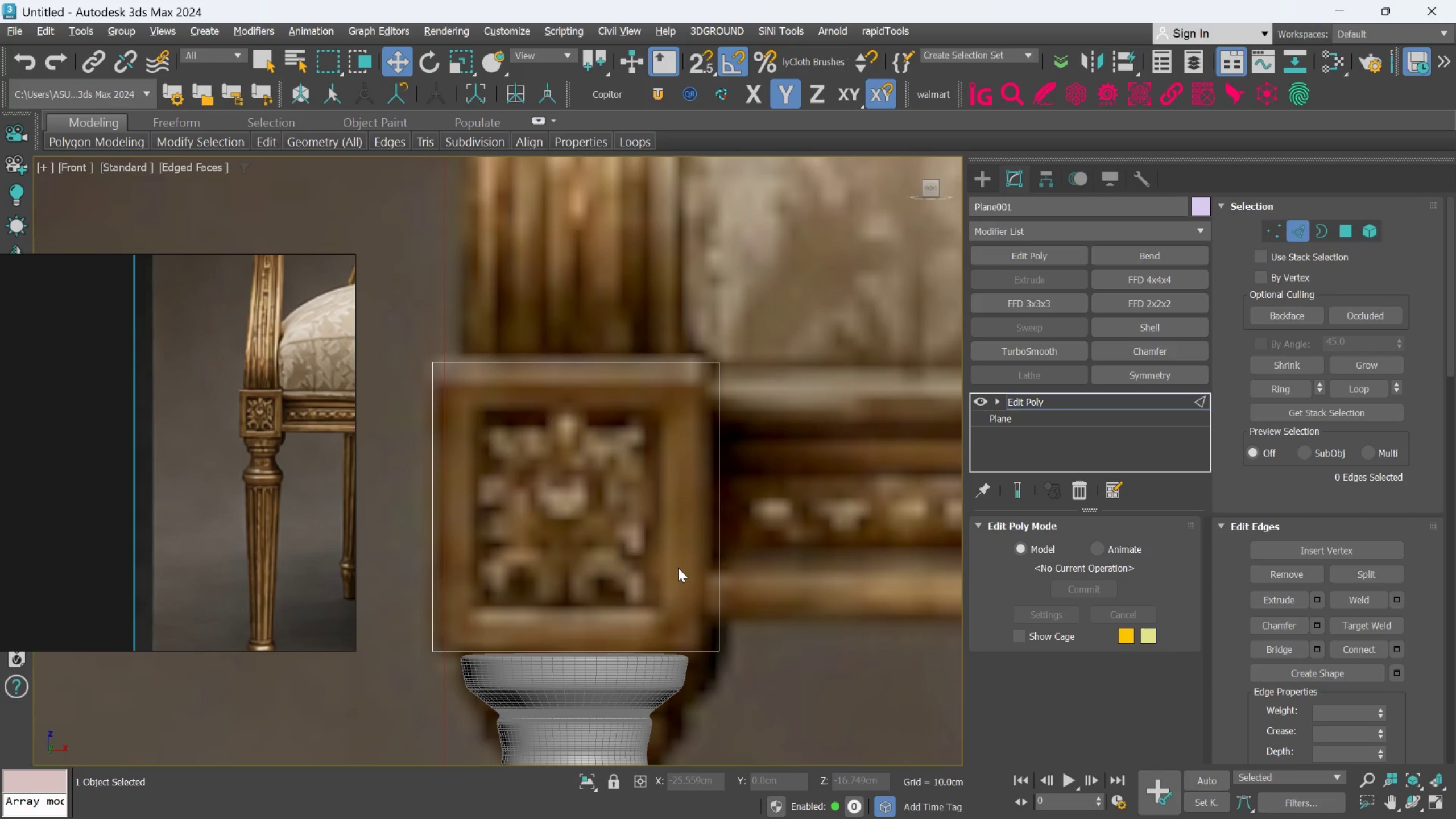 
key(F4)
 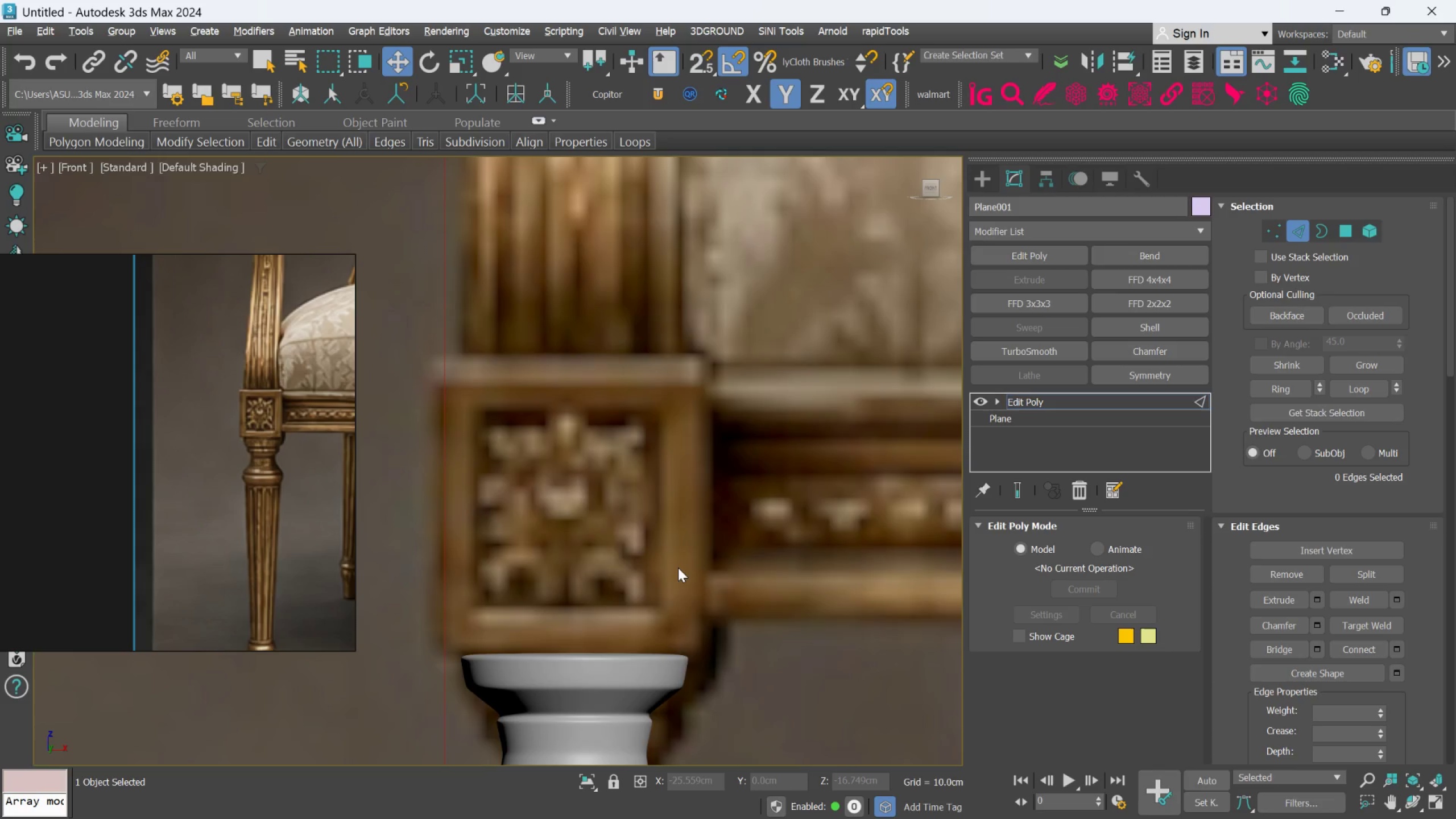 
key(F4)
 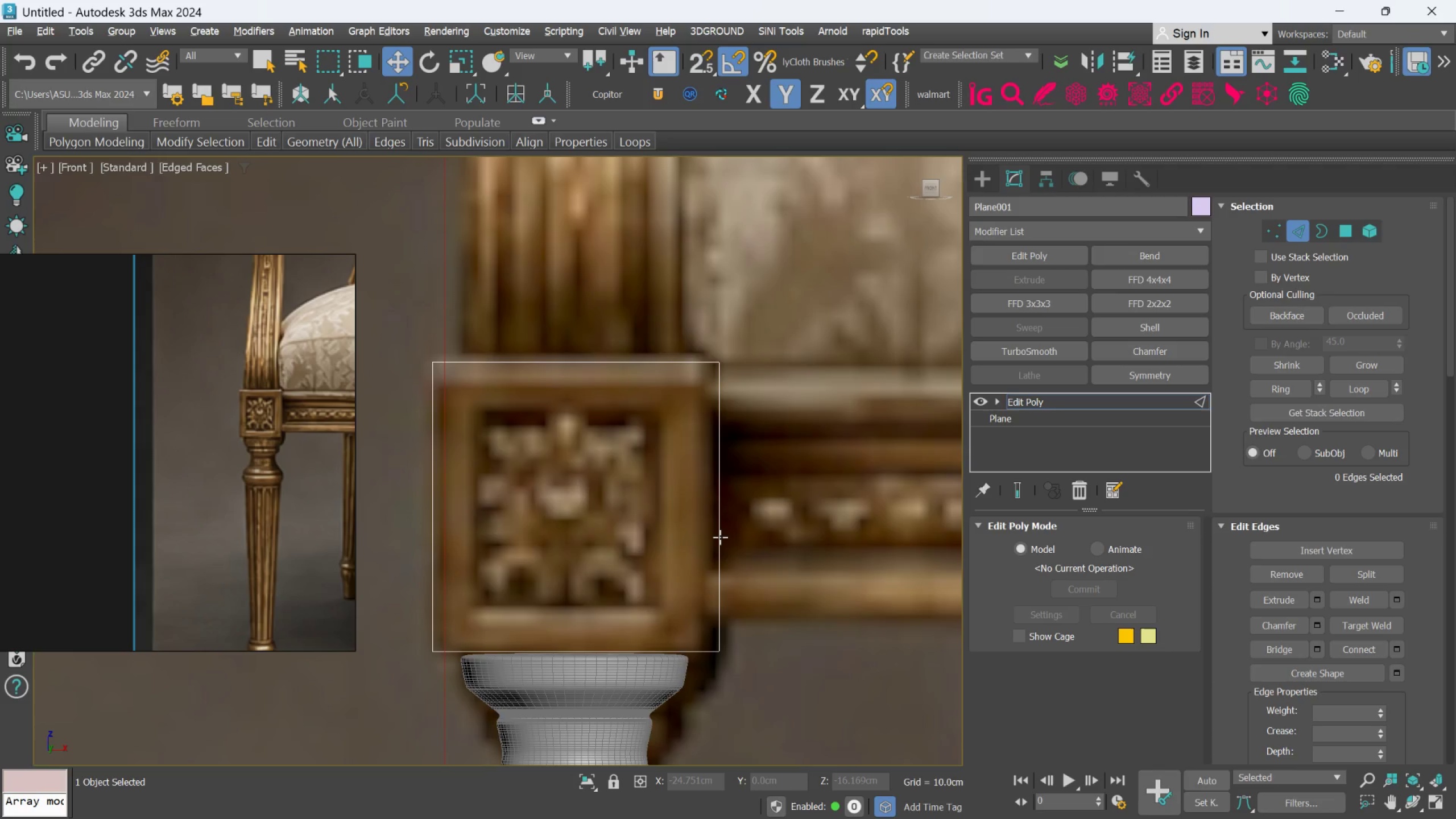 
key(Alt+AltLeft)
 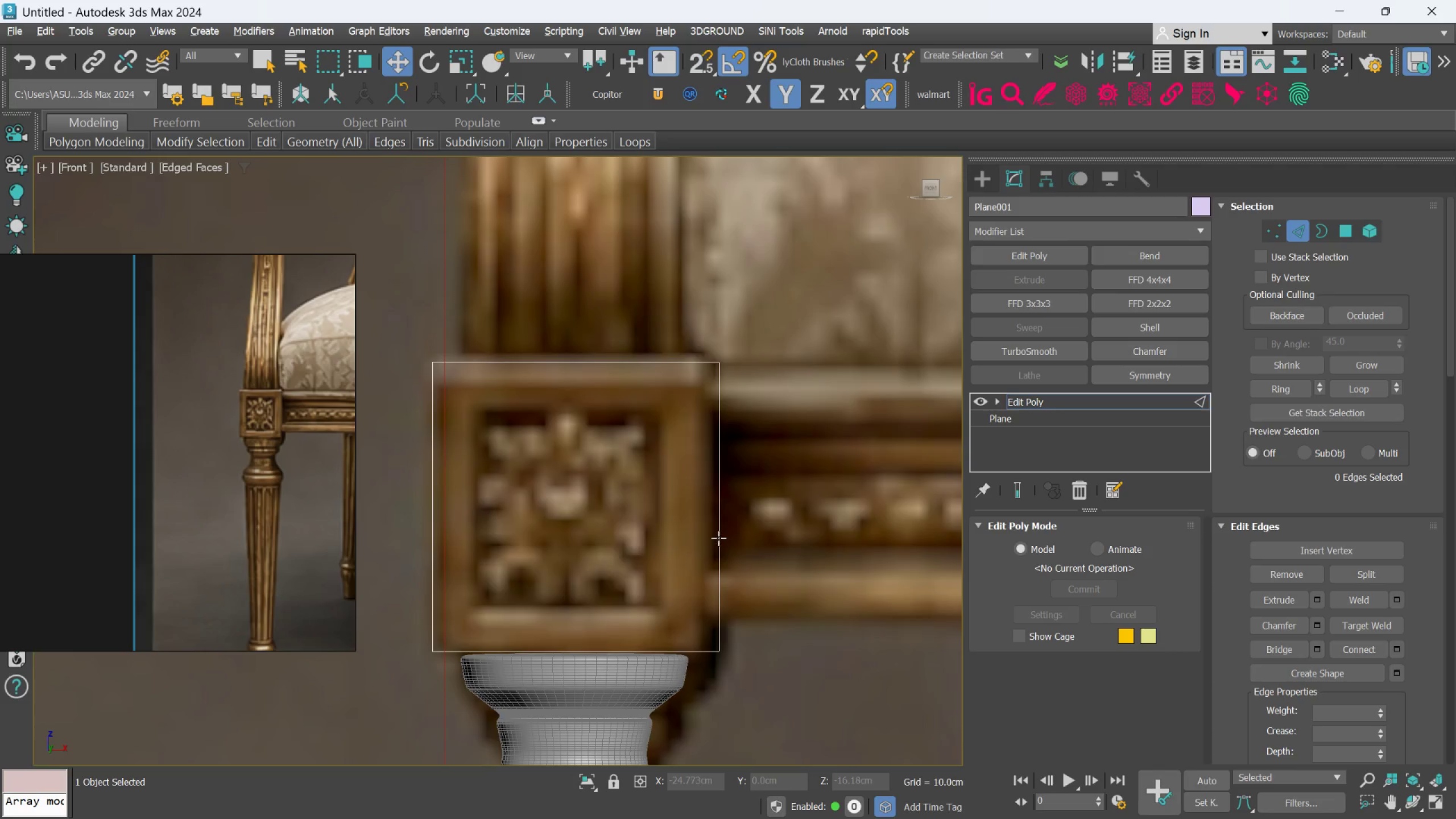 
key(Alt+X)
 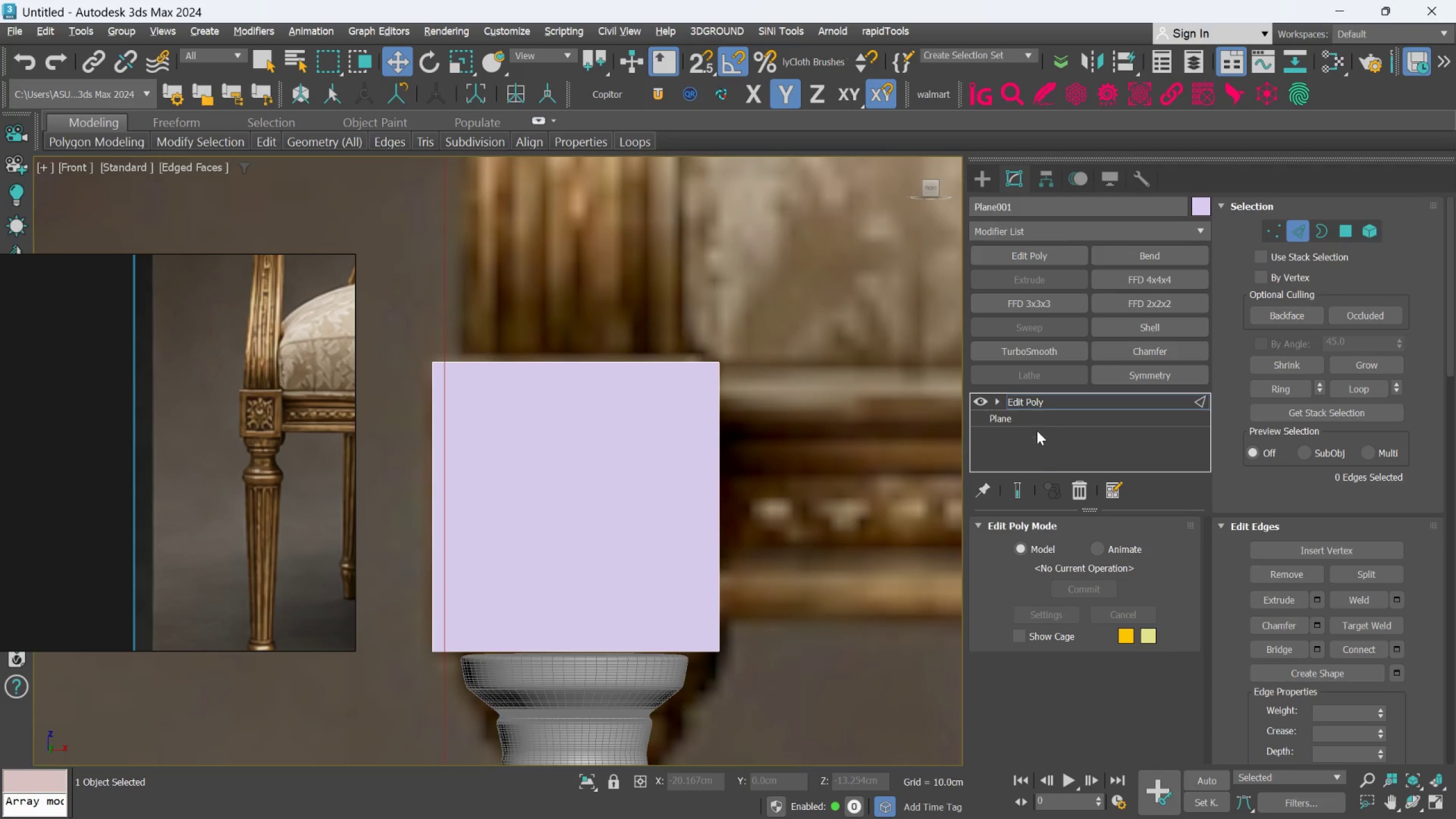 
left_click([1008, 424])
 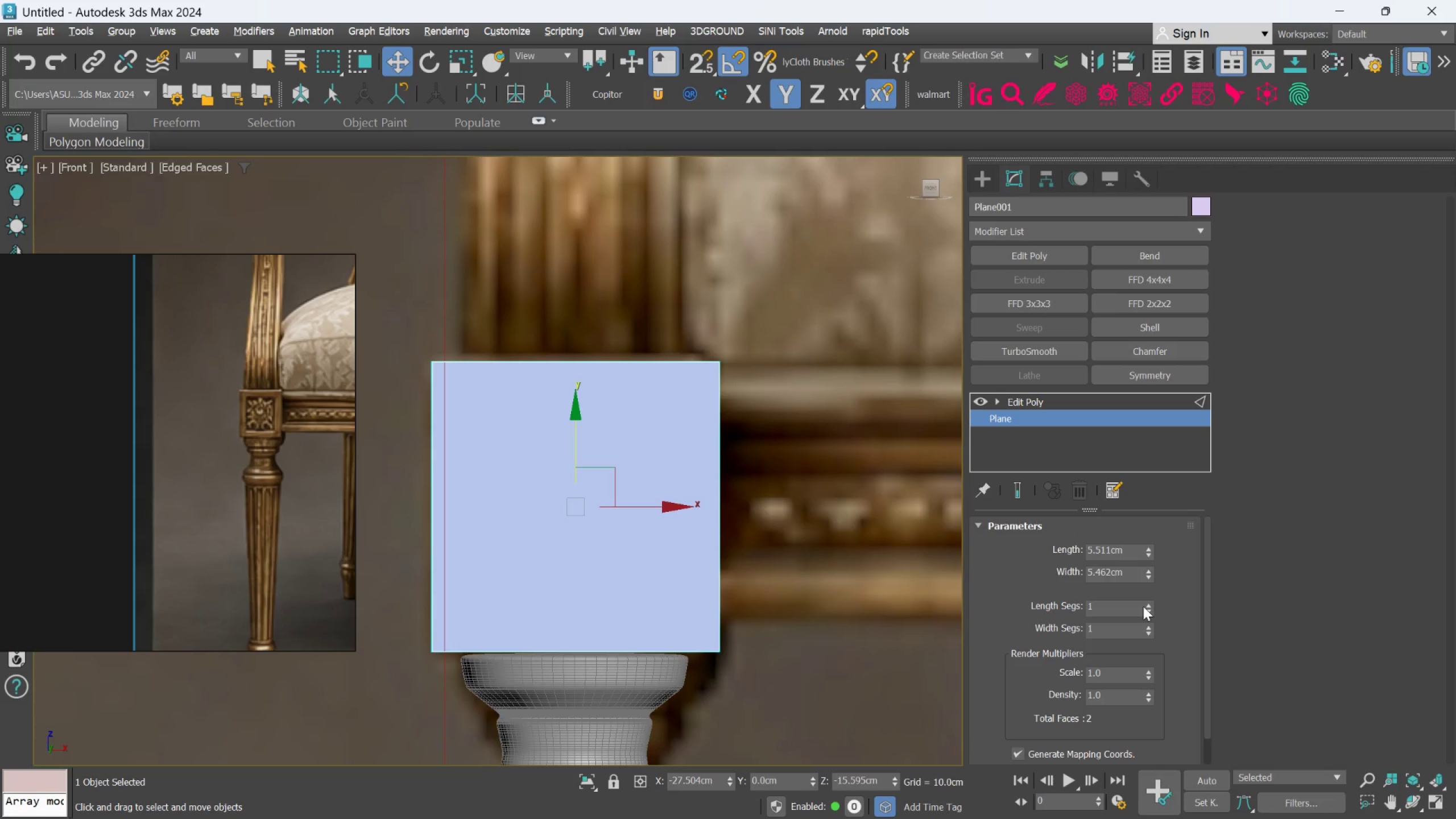 
left_click([1144, 606])
 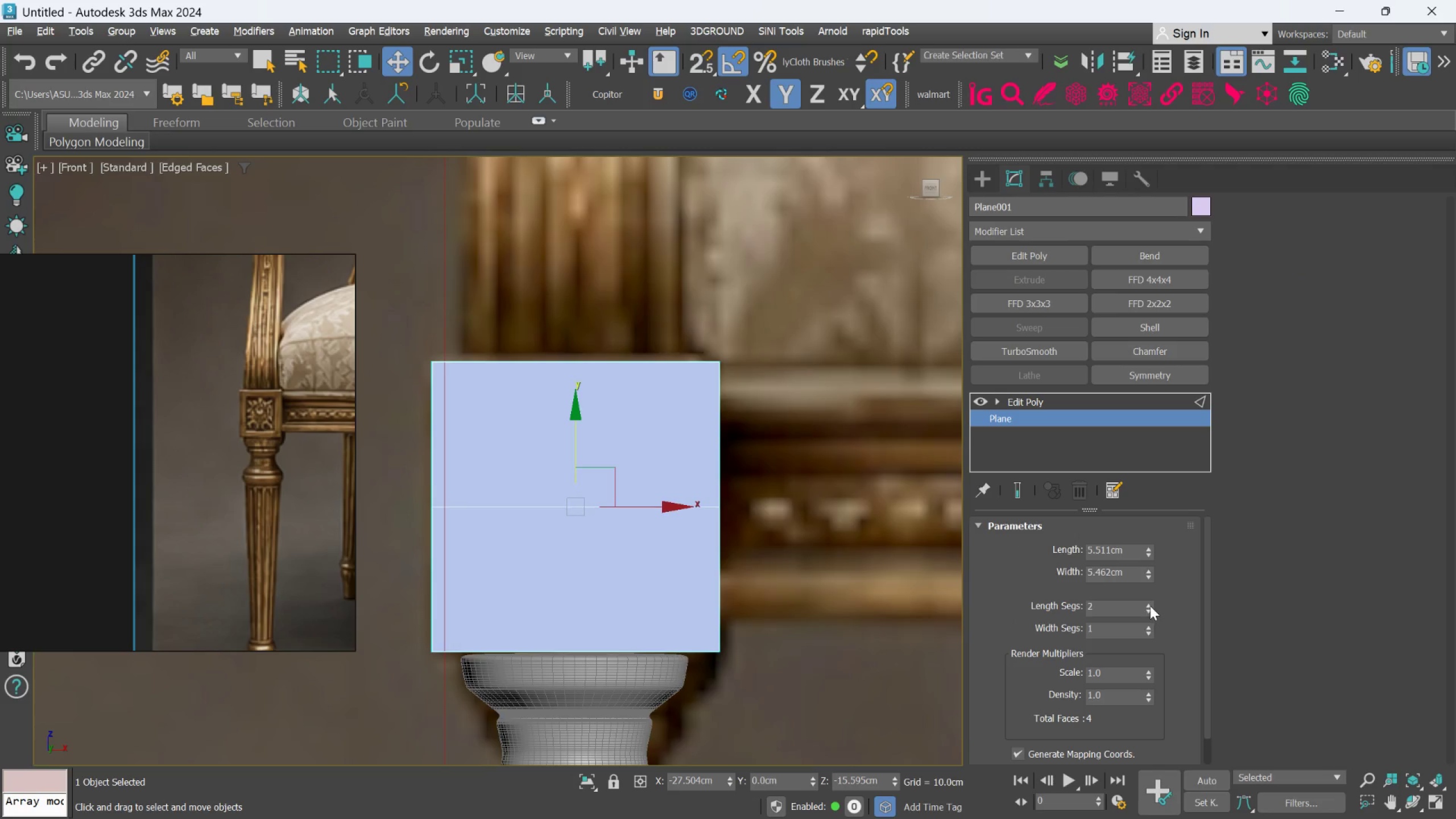 
double_click([1150, 606])
 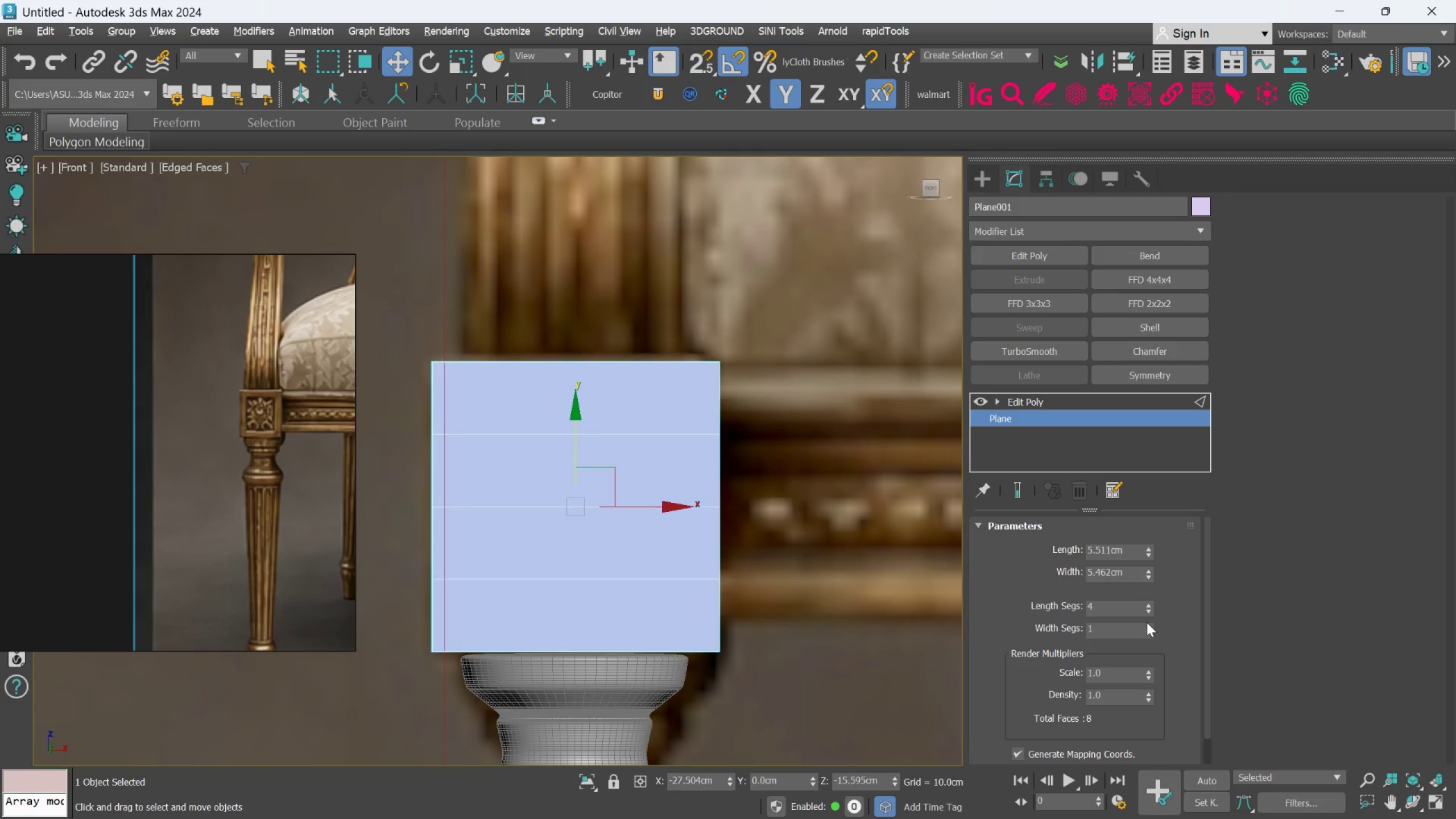 
double_click([1147, 622])
 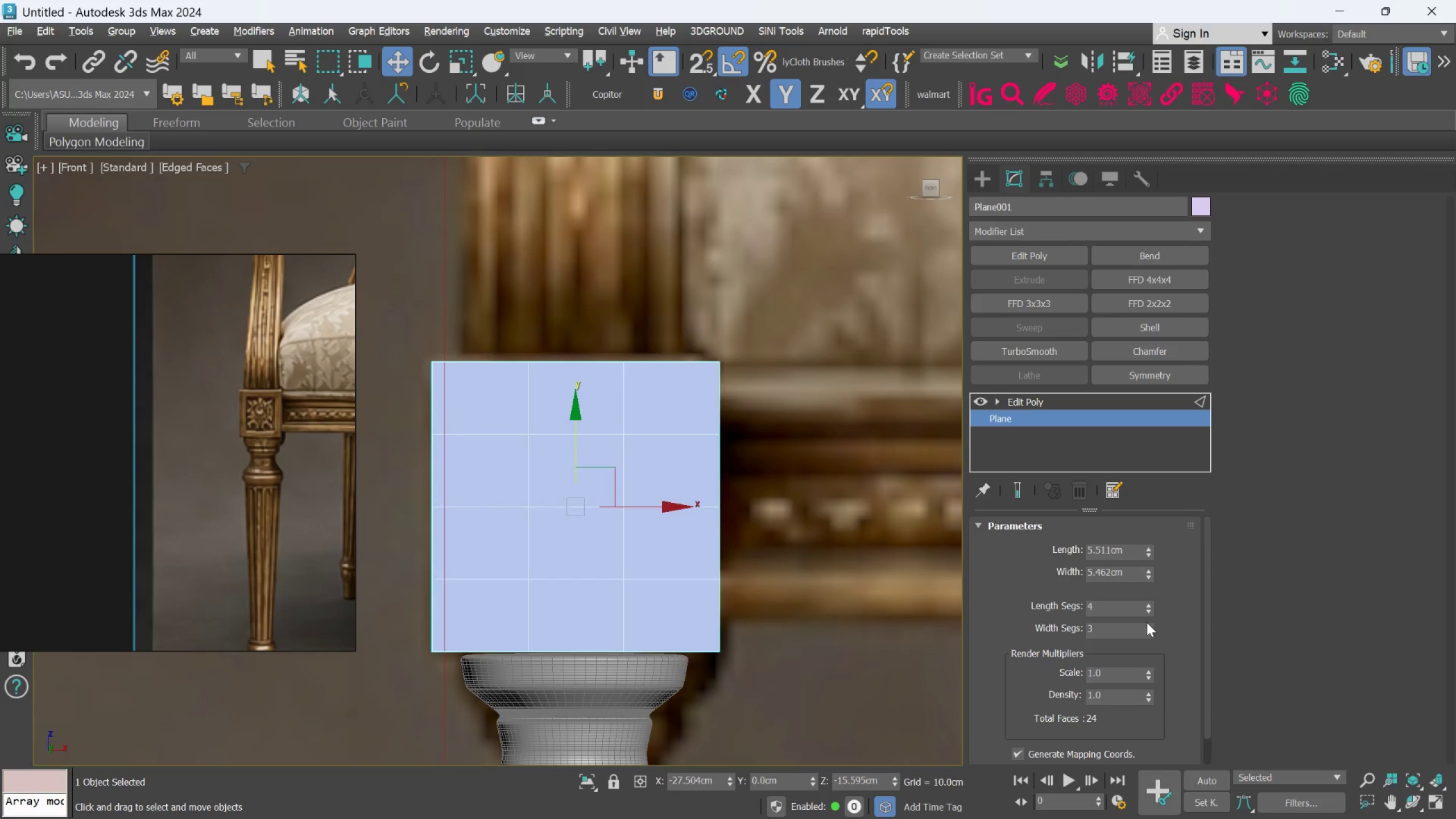 
left_click([1147, 622])
 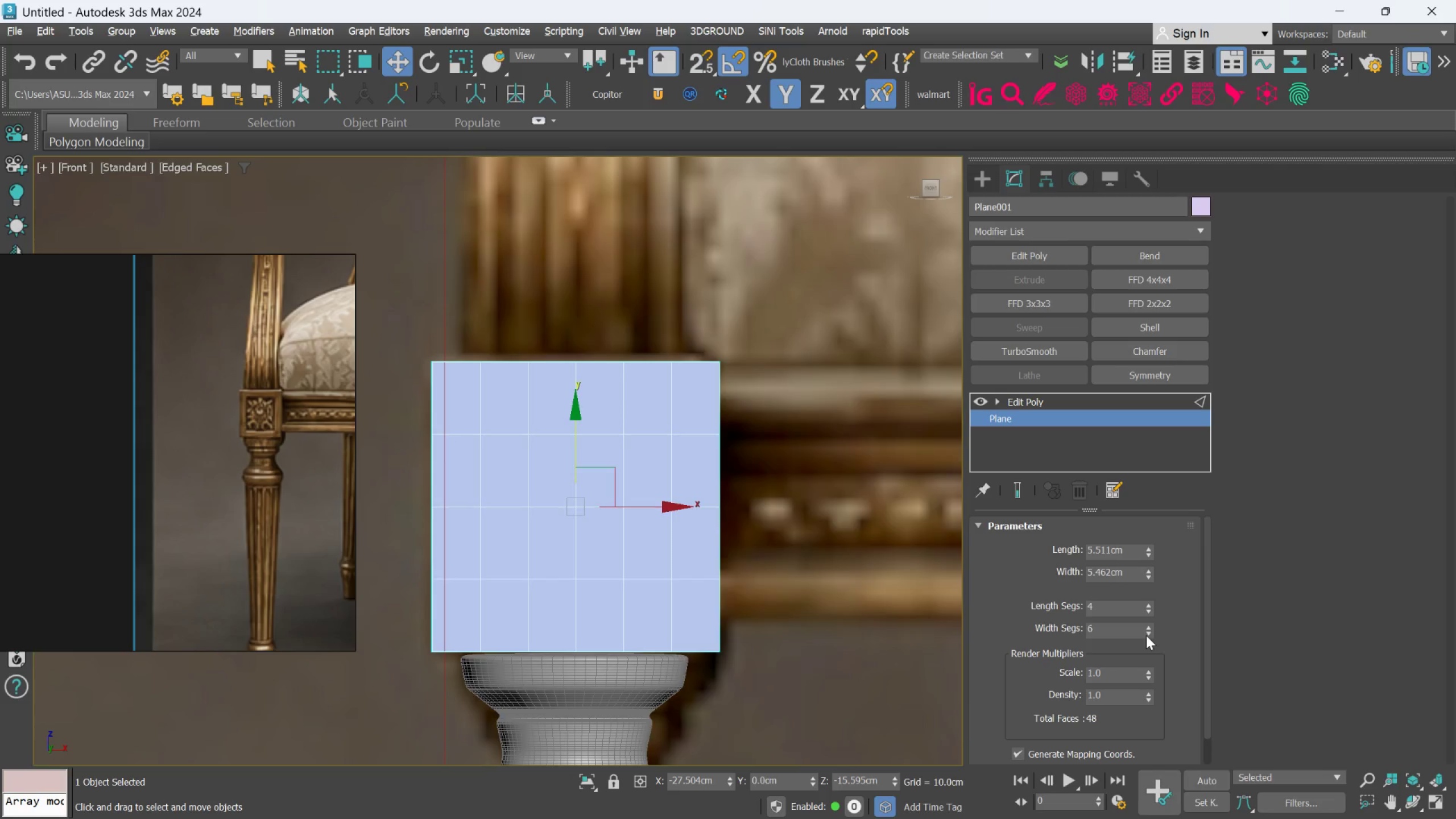 
double_click([1146, 635])
 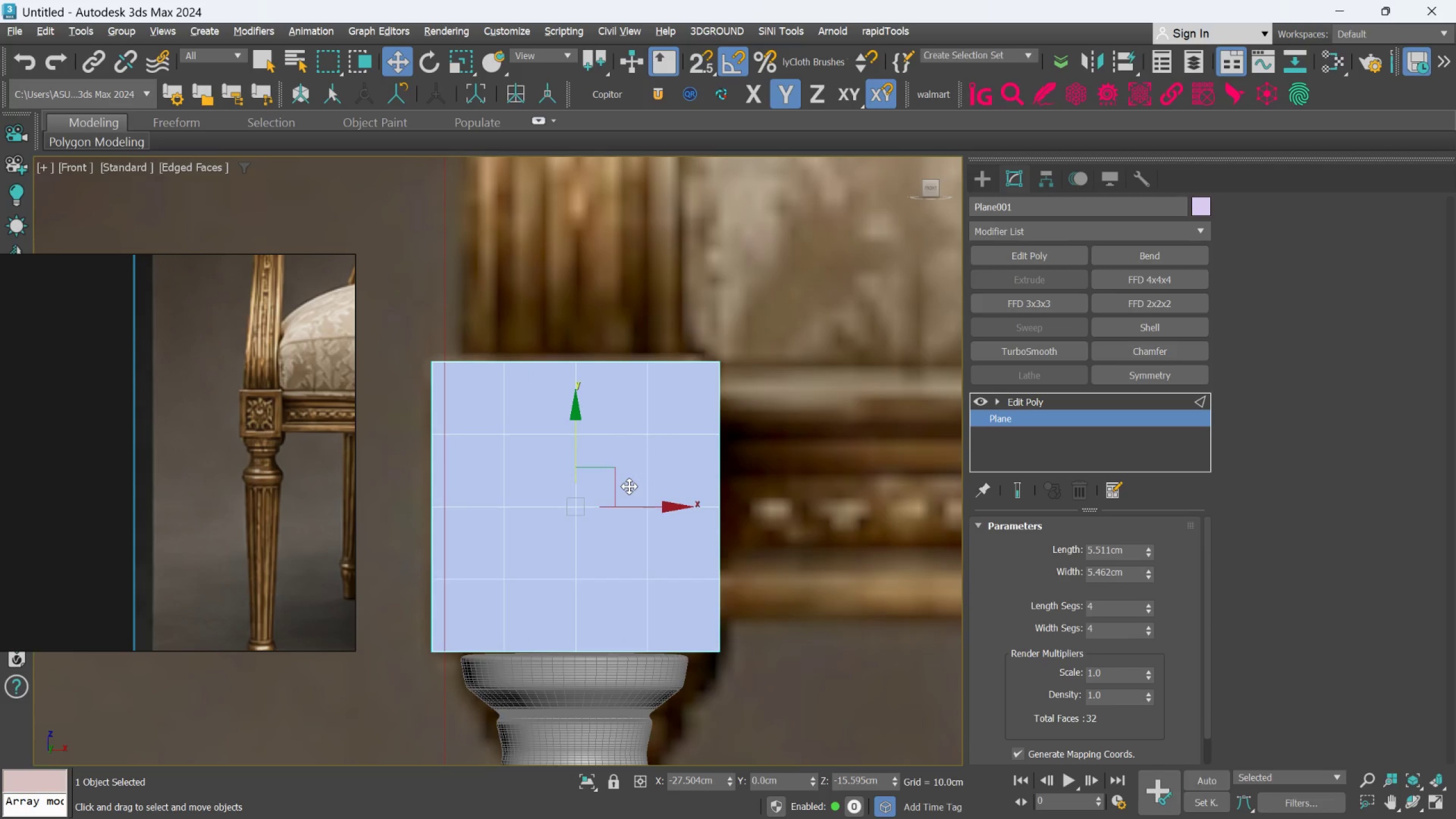 
left_click([1015, 403])
 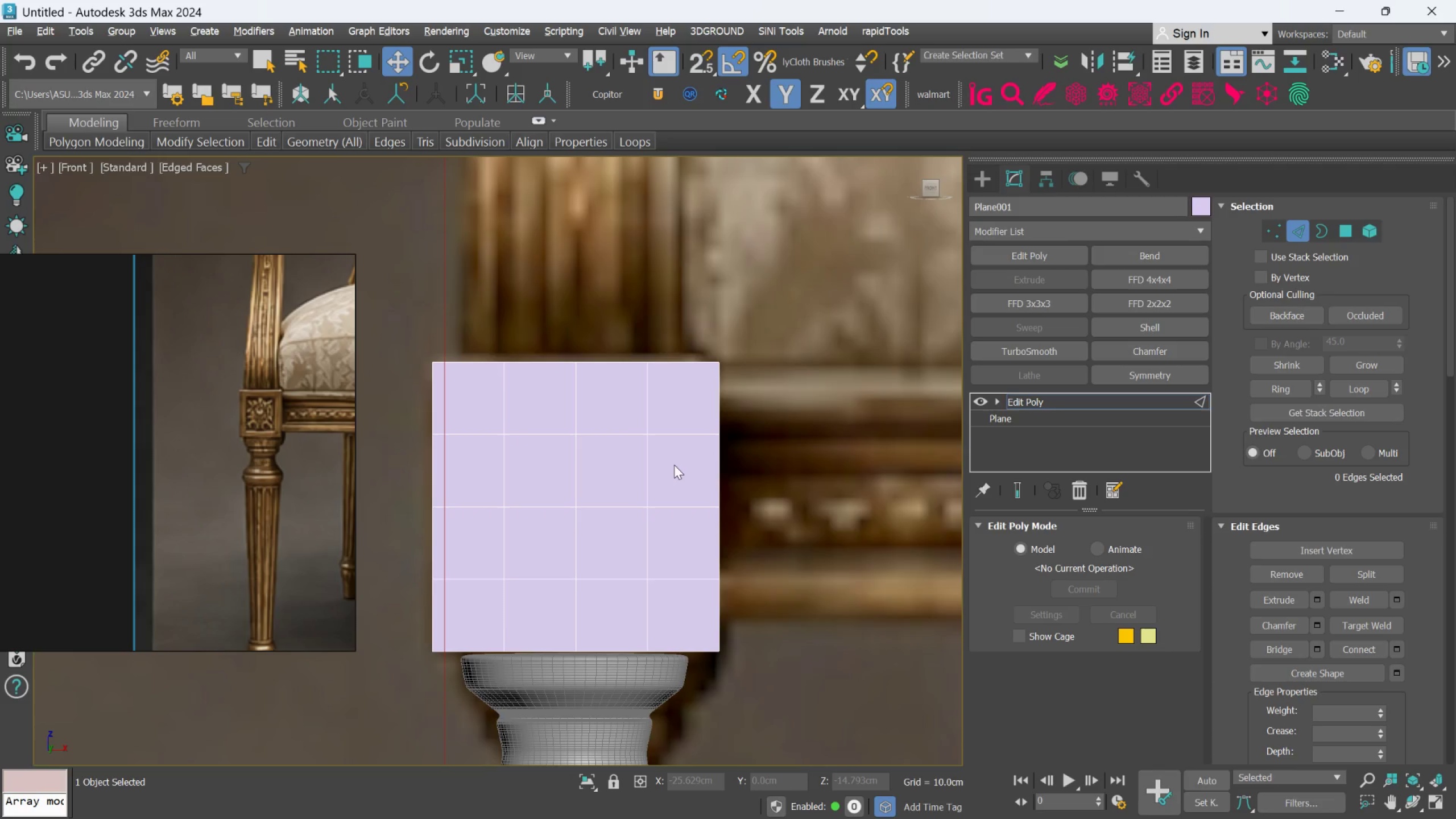 
wait(10.75)
 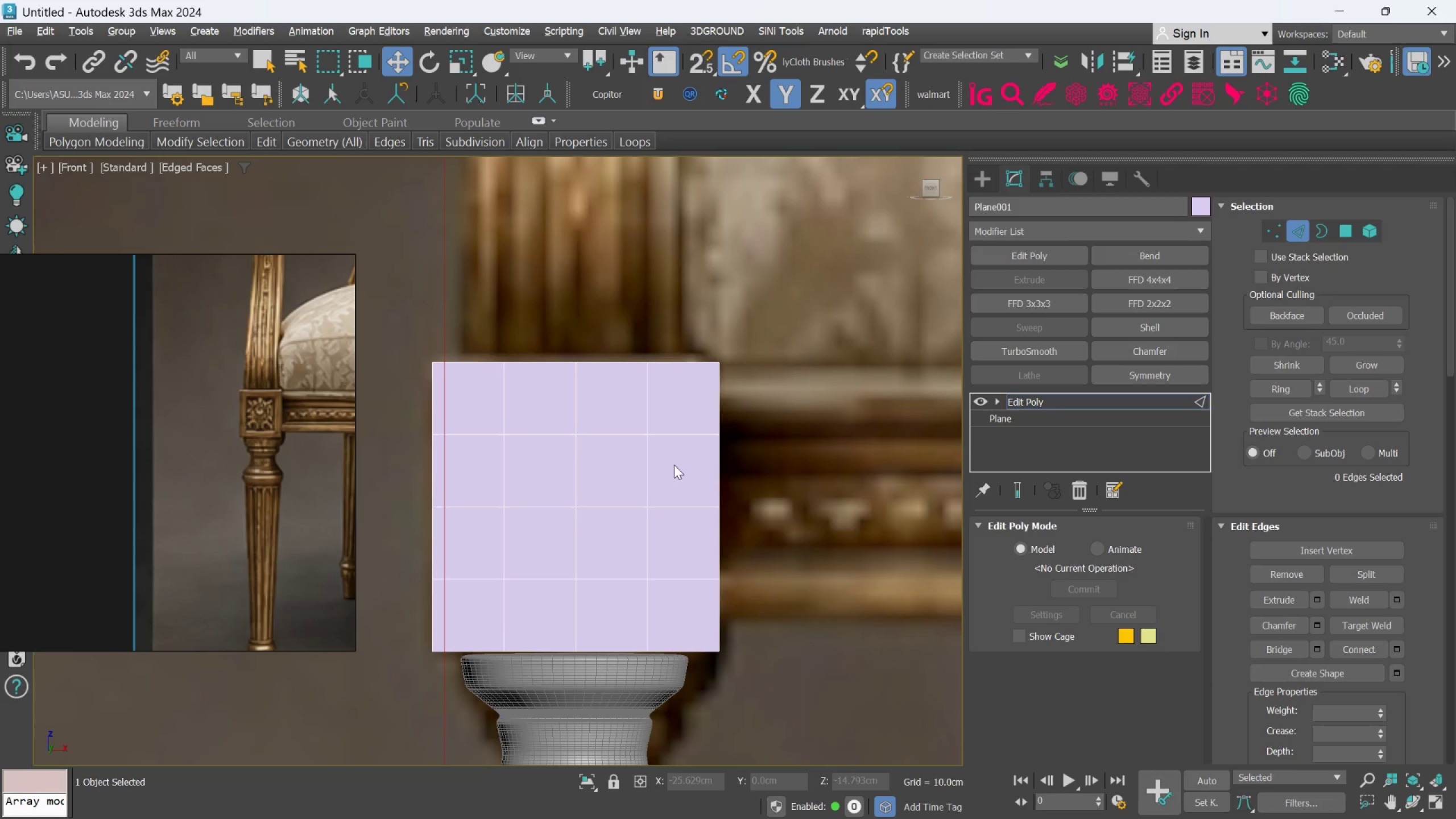 
left_click([1272, 237])
 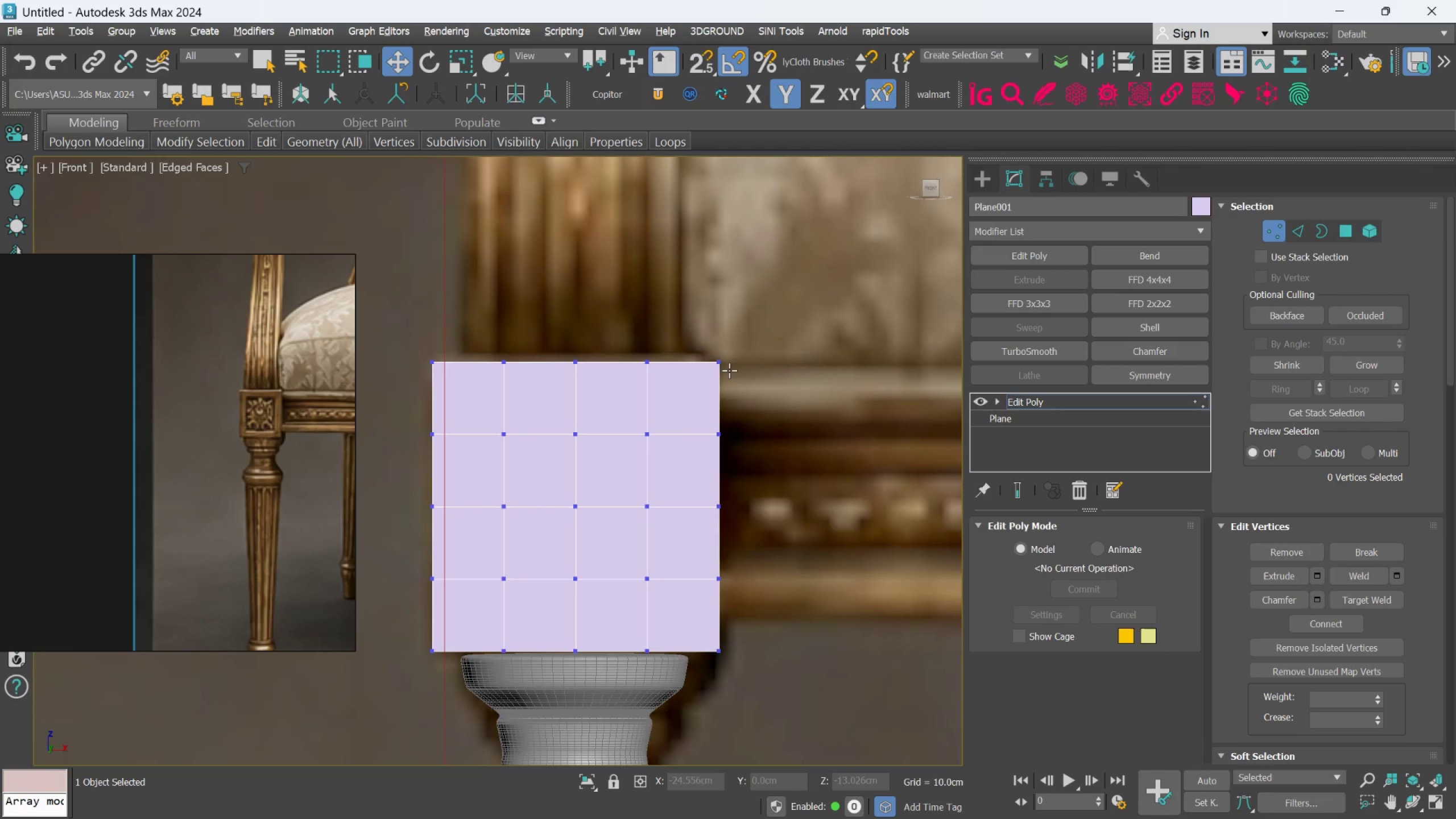 
left_click([720, 366])
 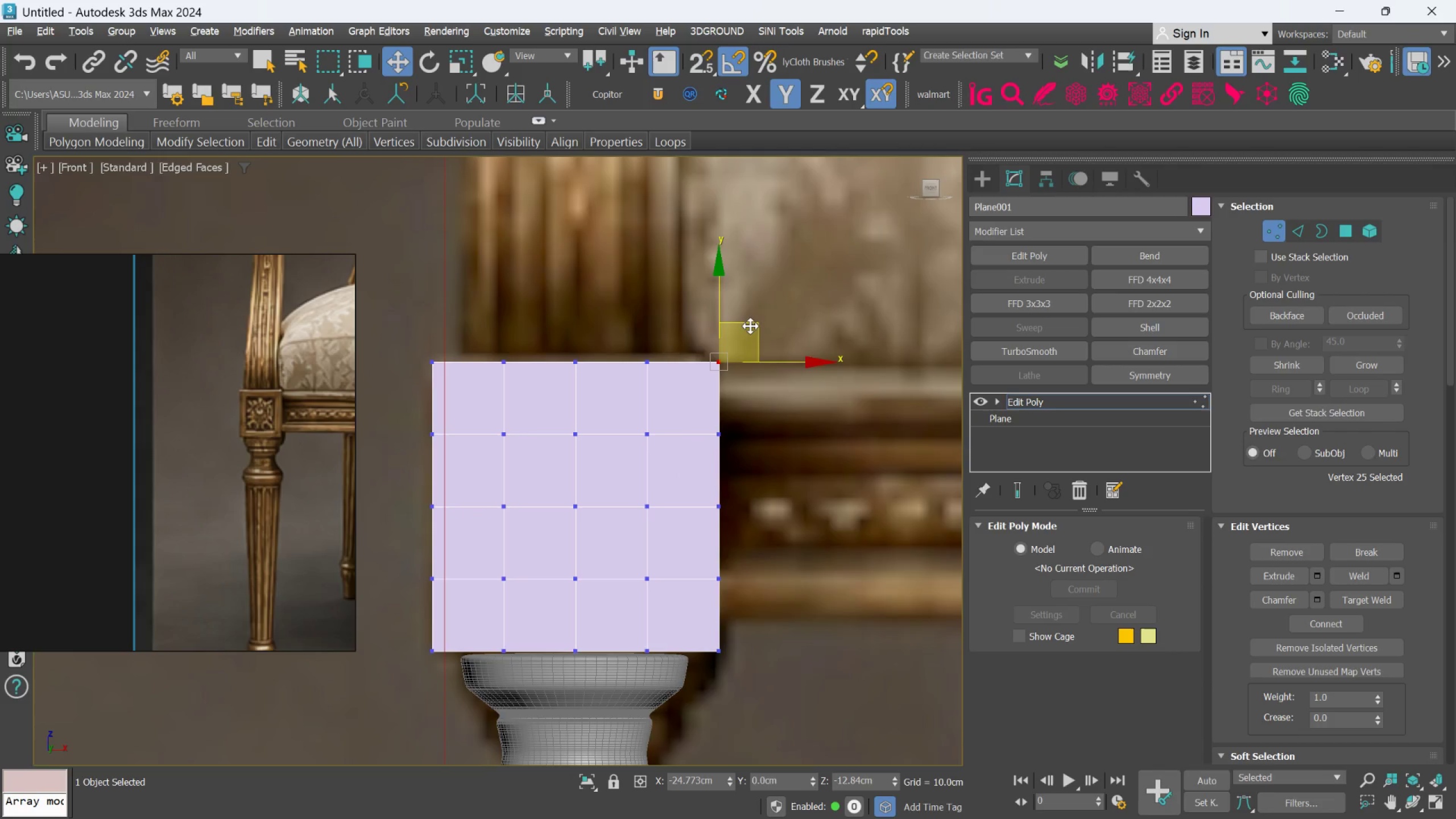 
left_click_drag(start_coordinate=[751, 324], to_coordinate=[742, 341])
 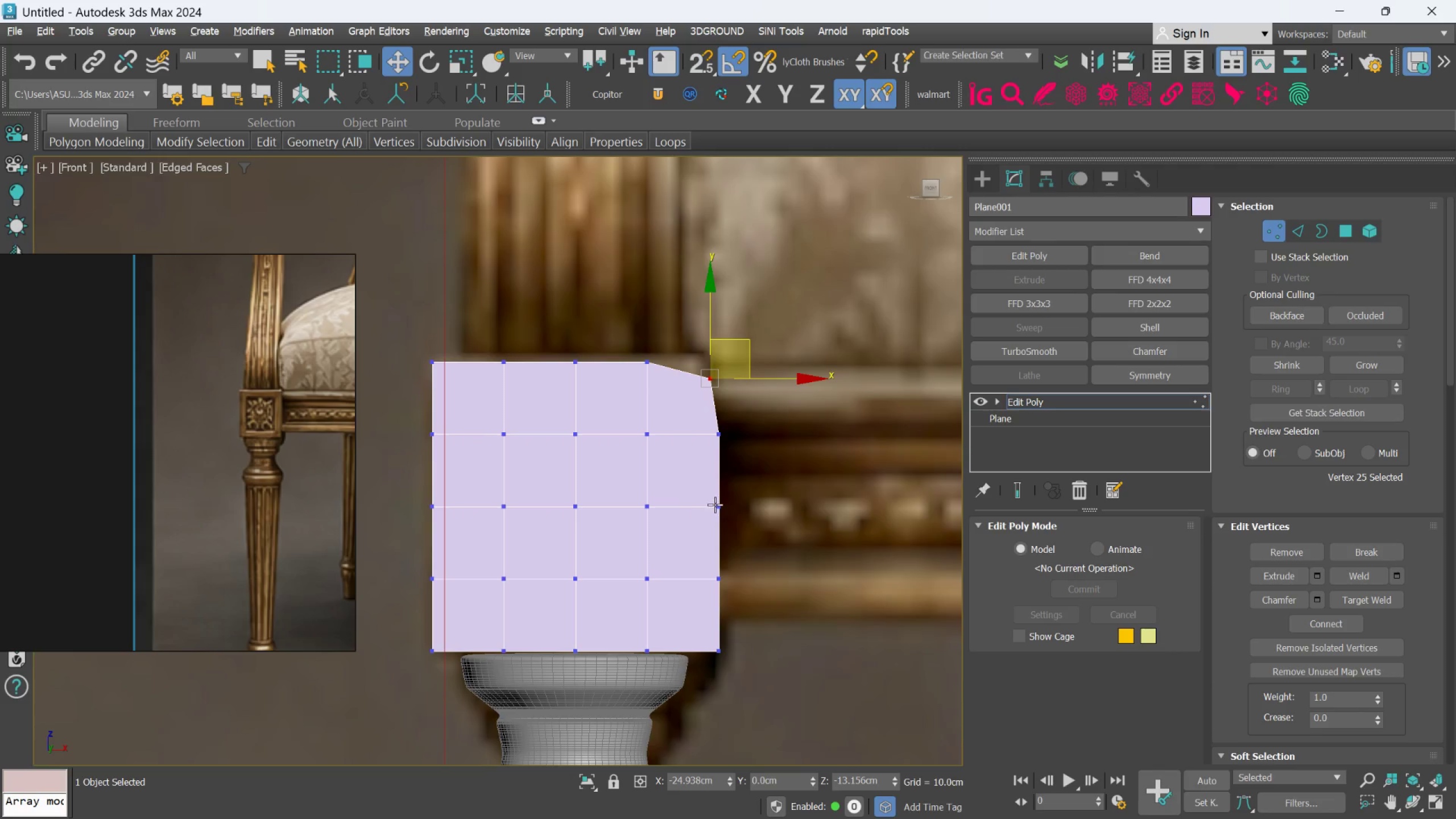 
left_click([715, 507])
 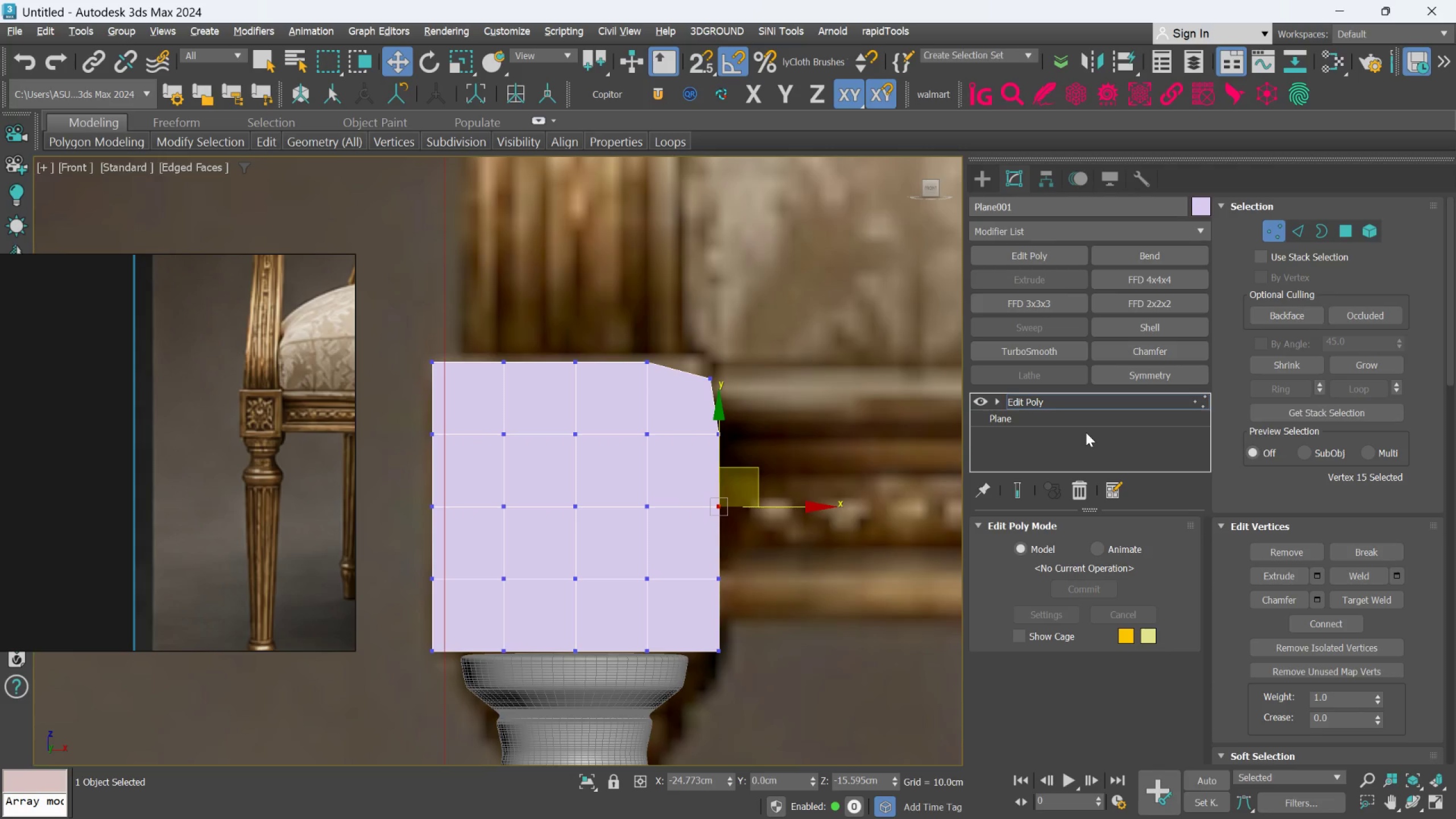 
left_click([1081, 489])
 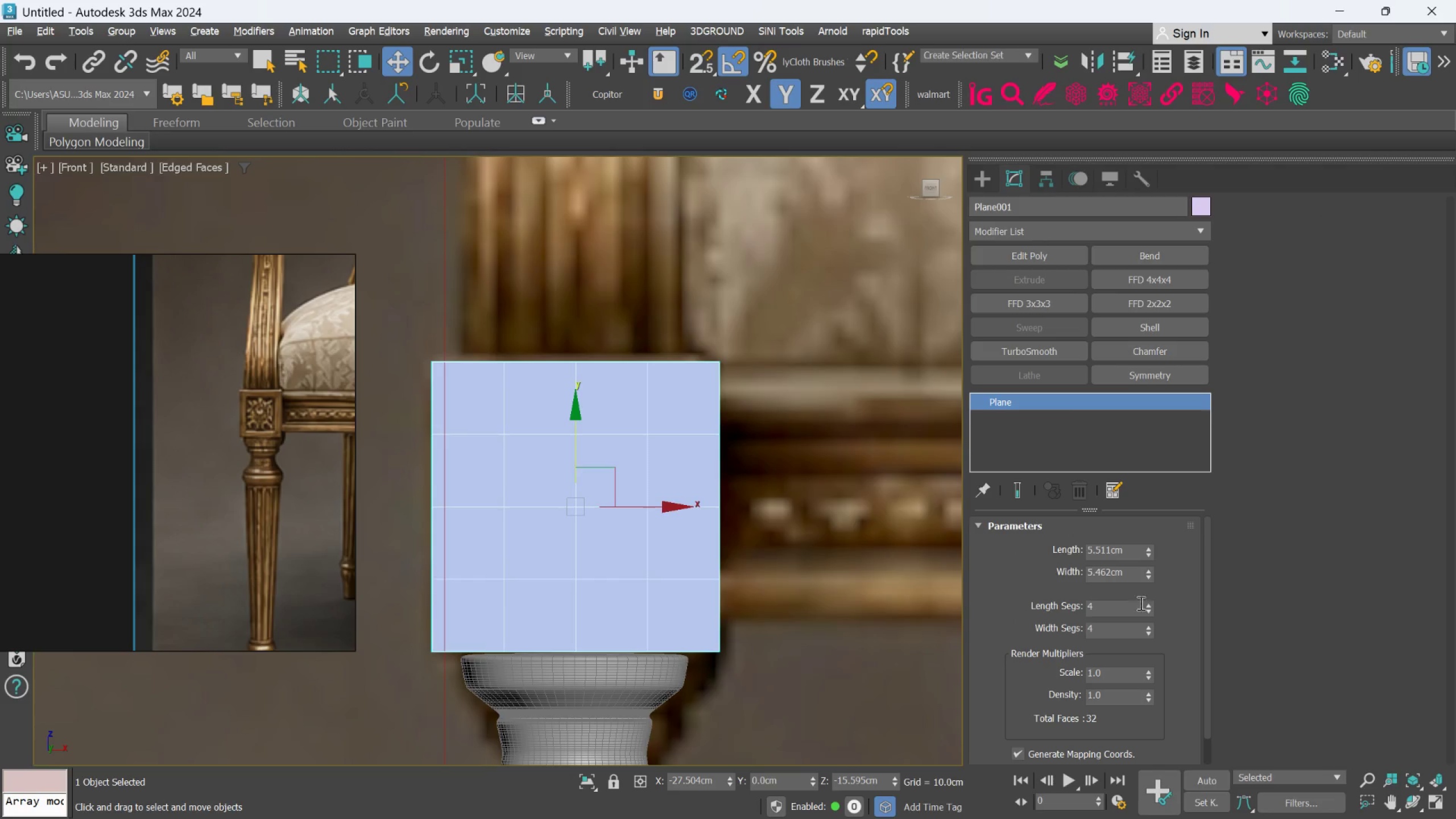 
left_click([1147, 610])
 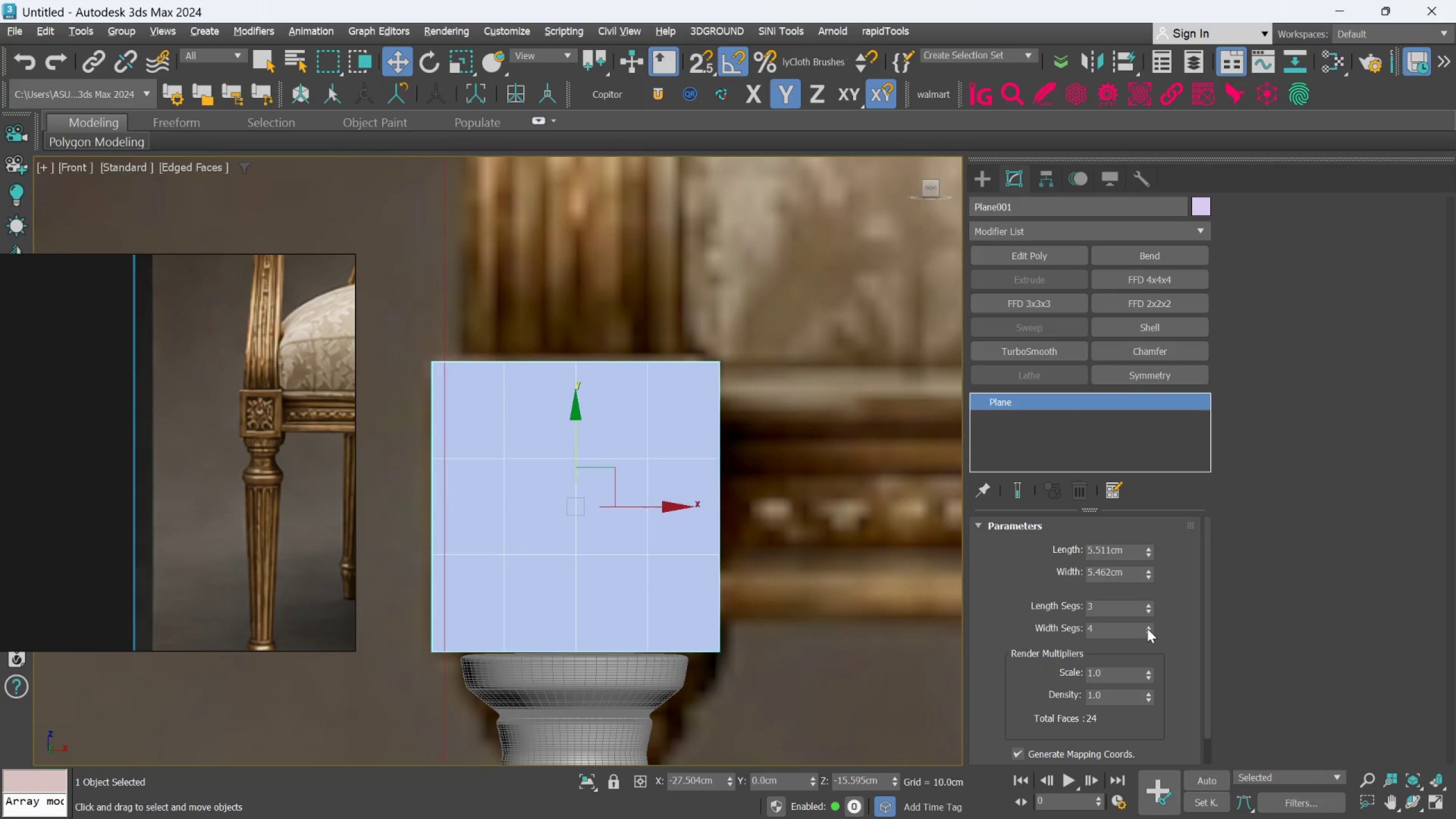 
left_click([1147, 632])
 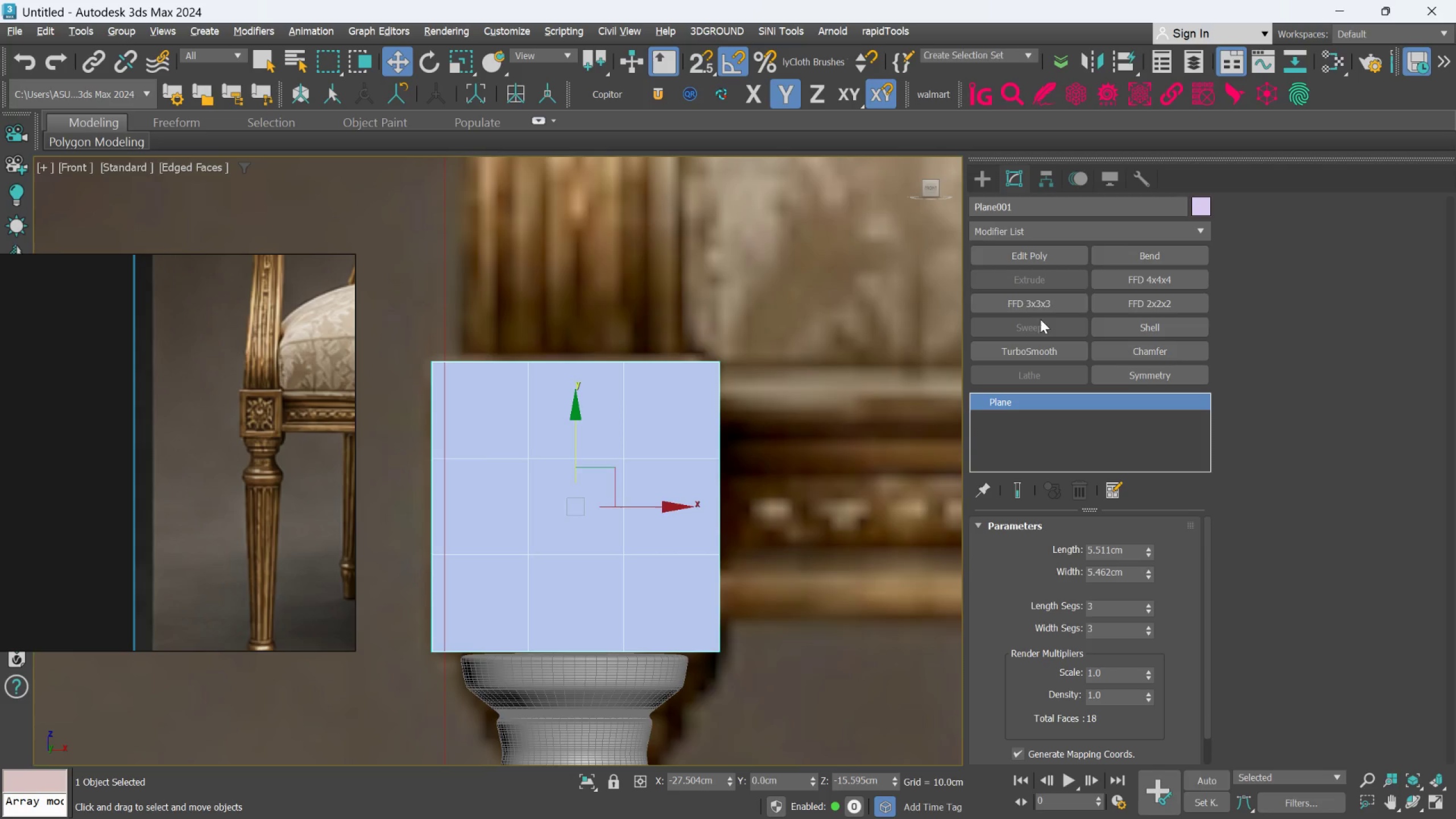 
left_click([1033, 260])
 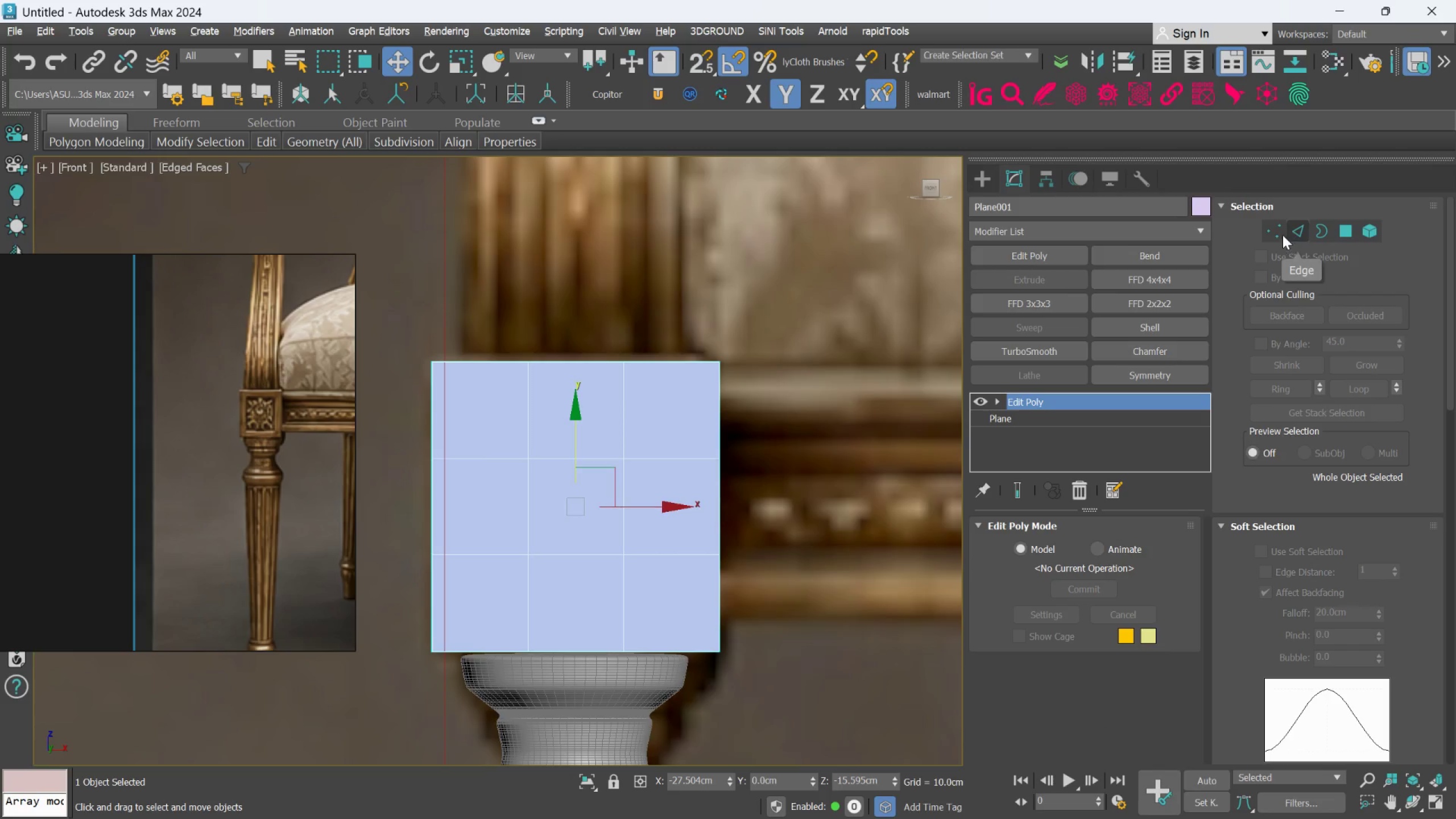 
left_click_drag(start_coordinate=[1279, 232], to_coordinate=[1276, 232])
 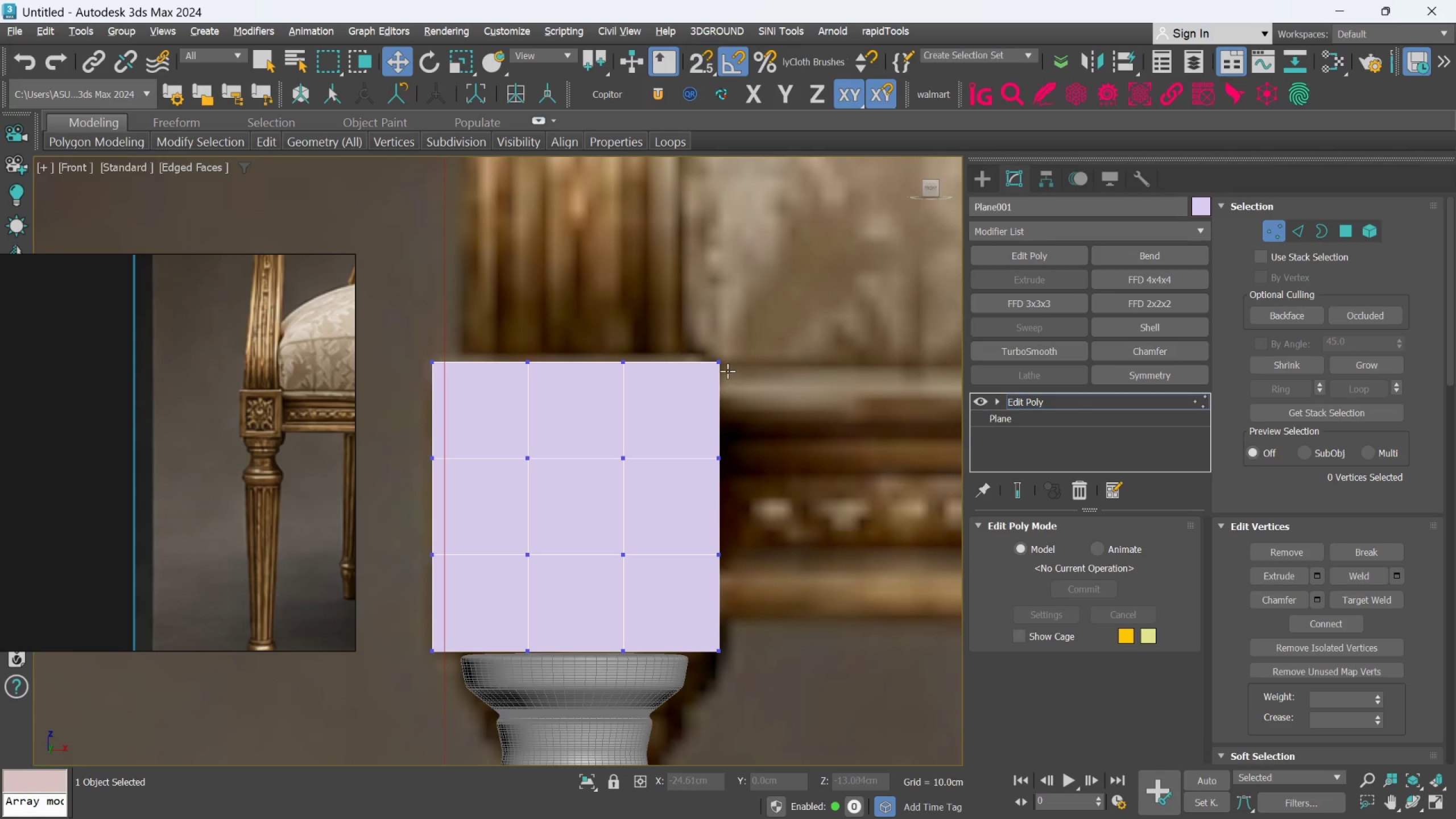 
left_click([719, 365])
 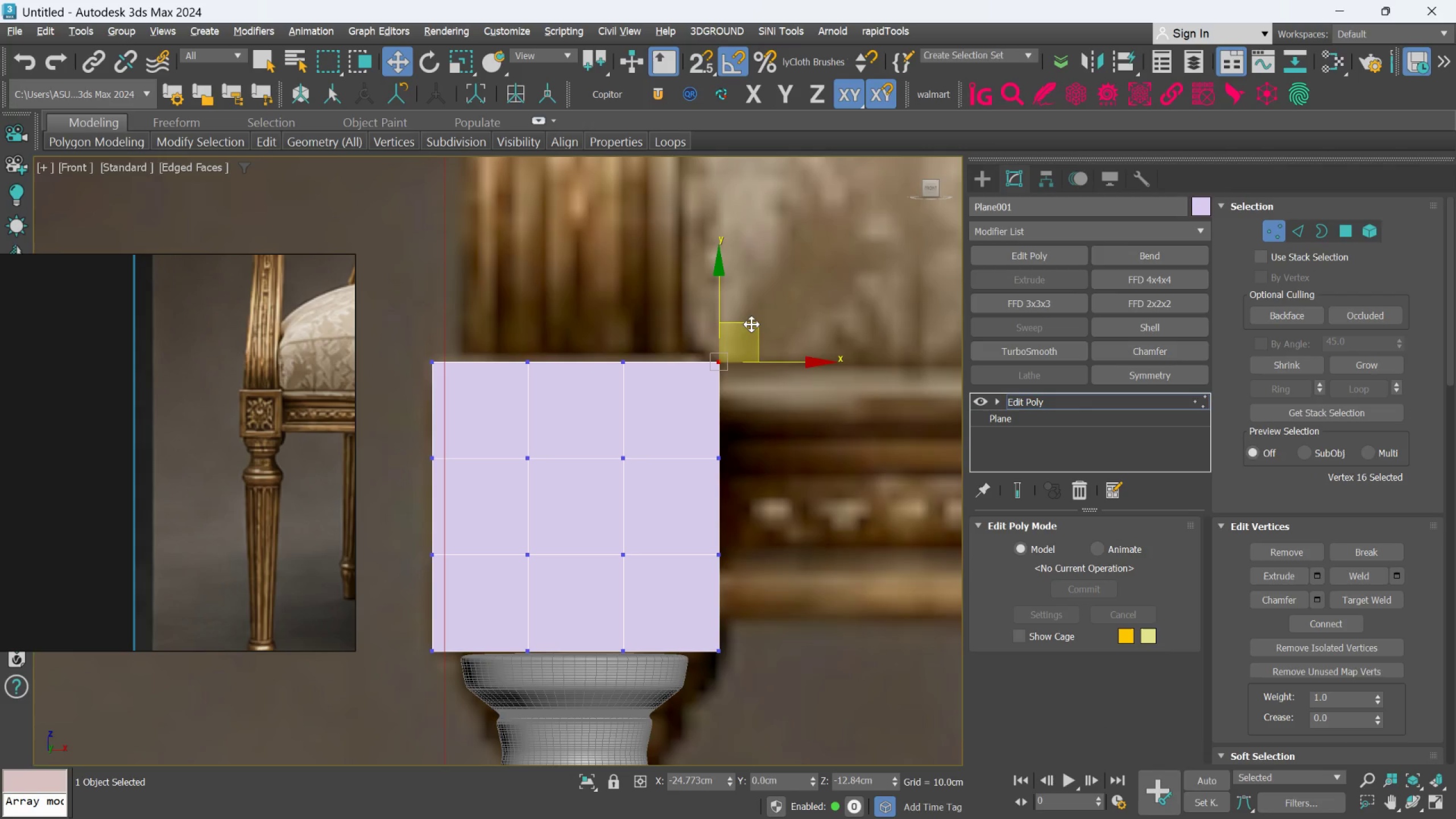 
left_click_drag(start_coordinate=[752, 324], to_coordinate=[734, 341])
 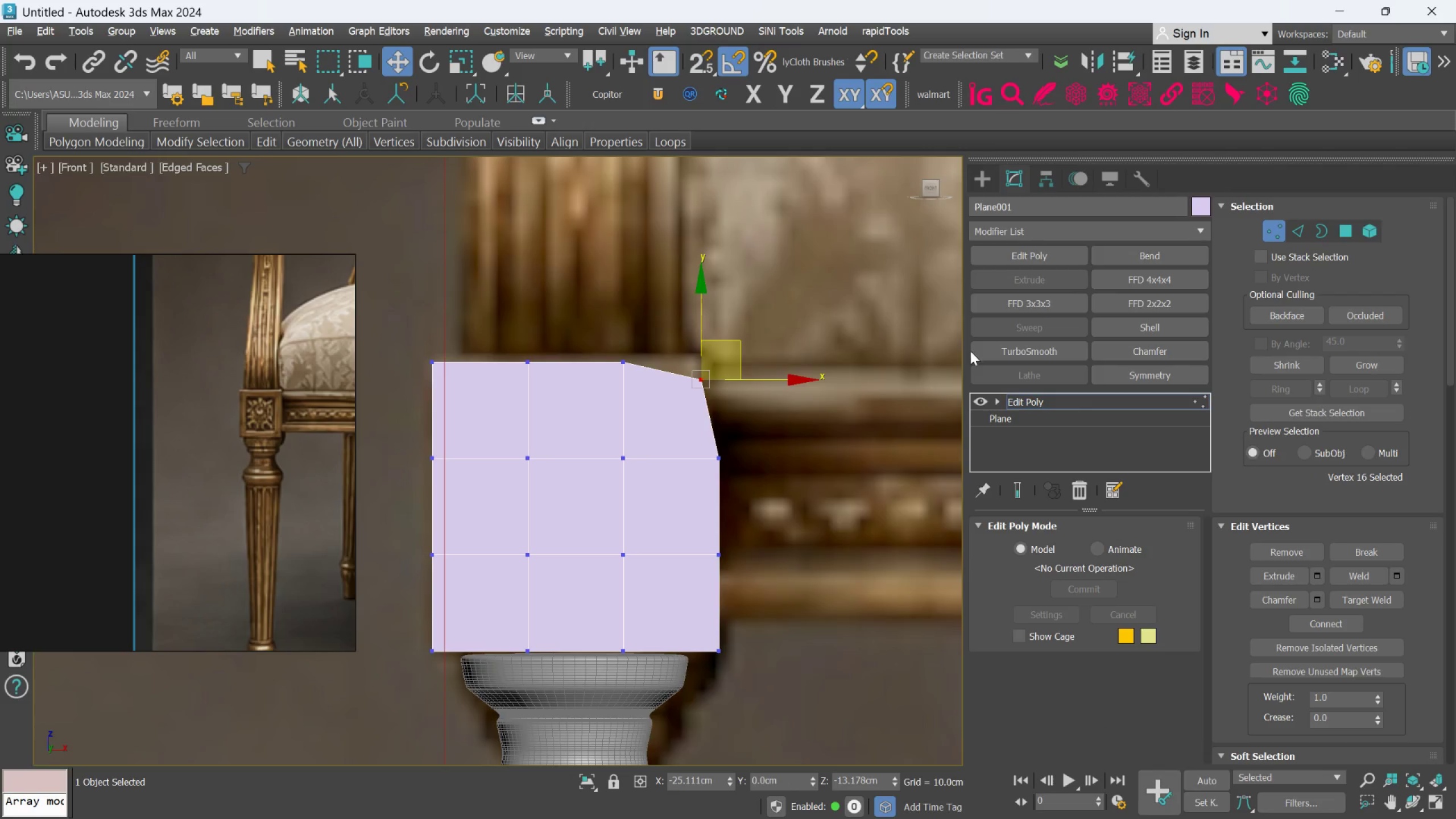 
left_click([975, 350])
 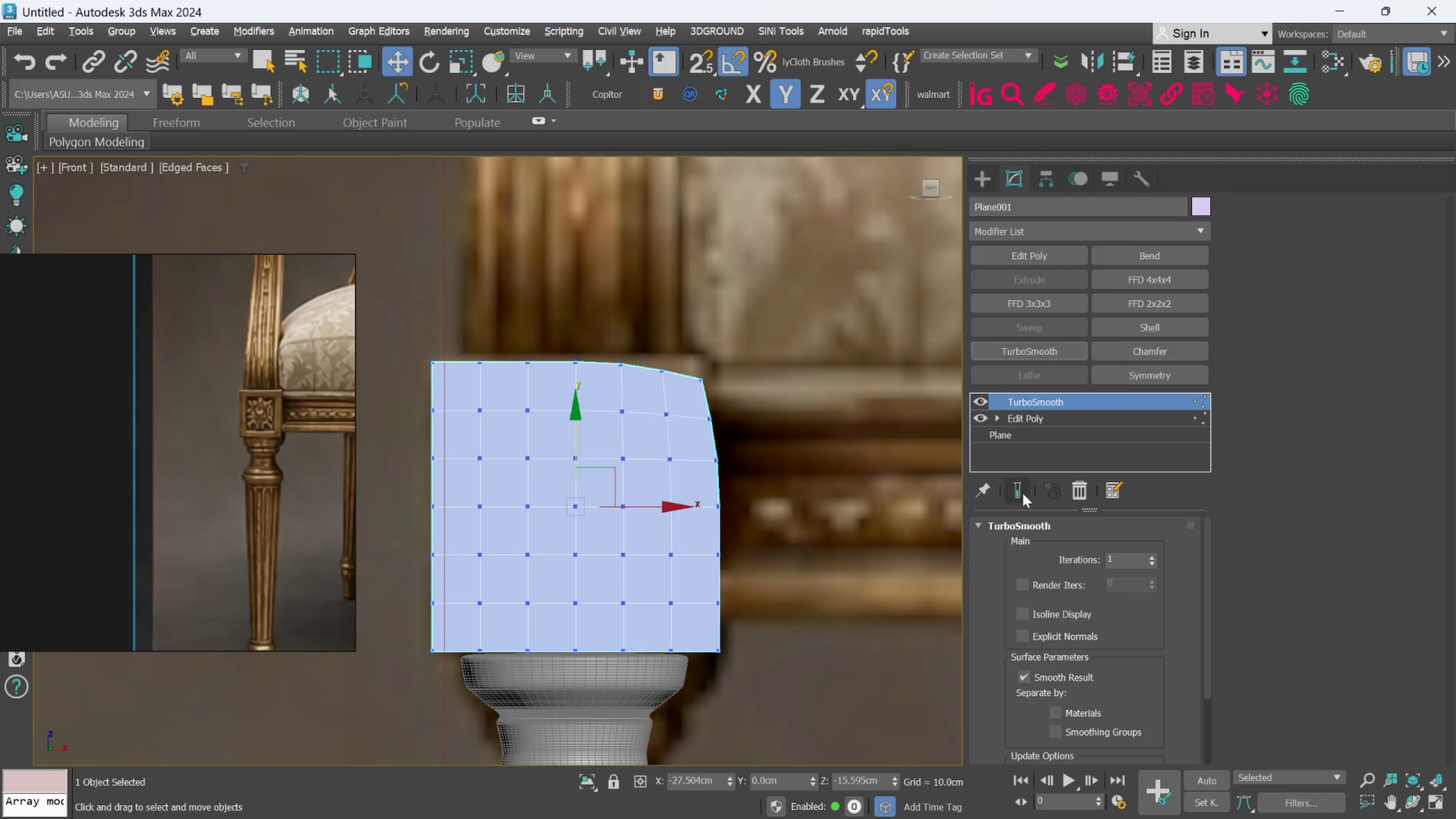 
left_click([1032, 421])
 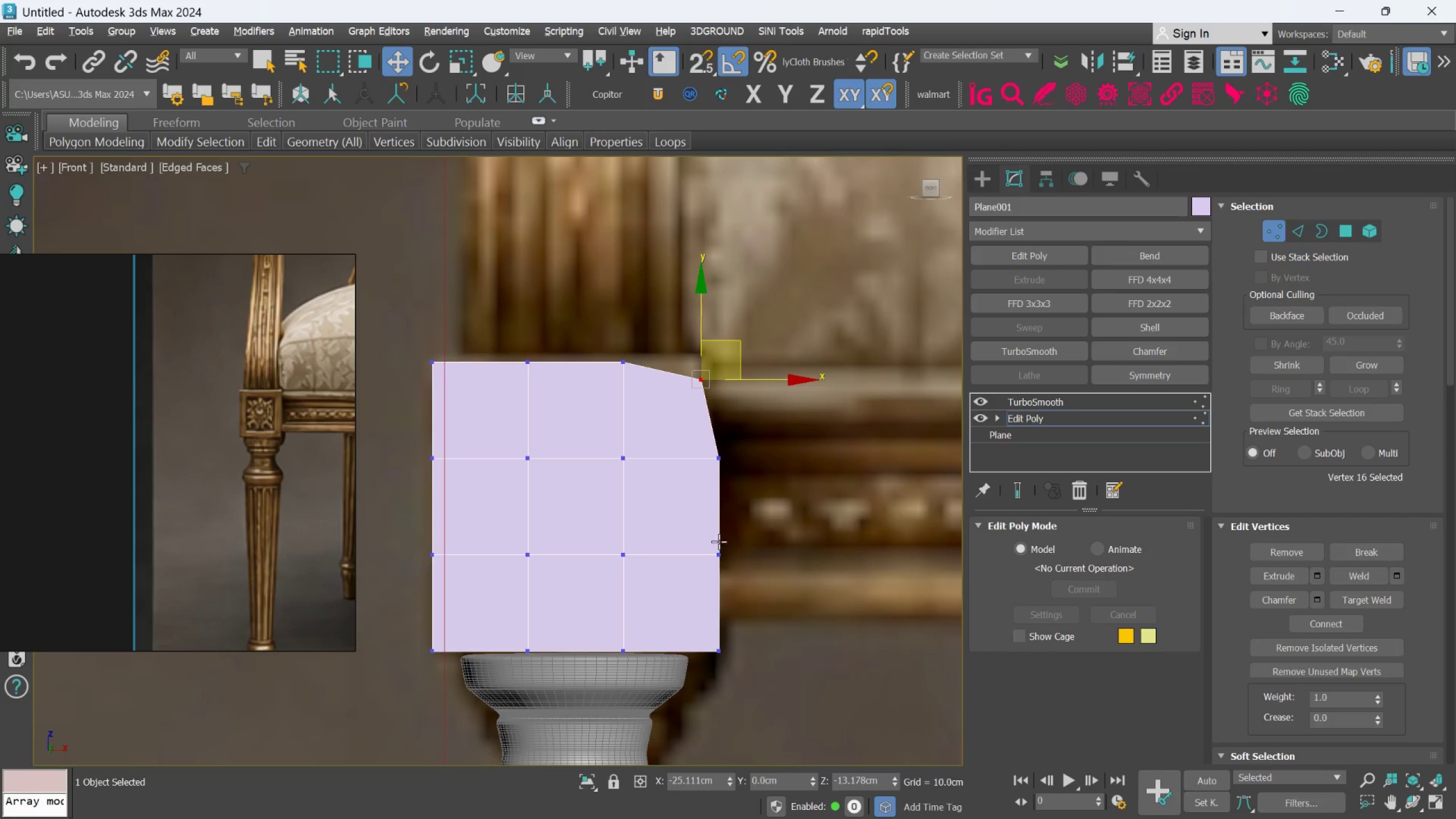 
left_click([721, 465])
 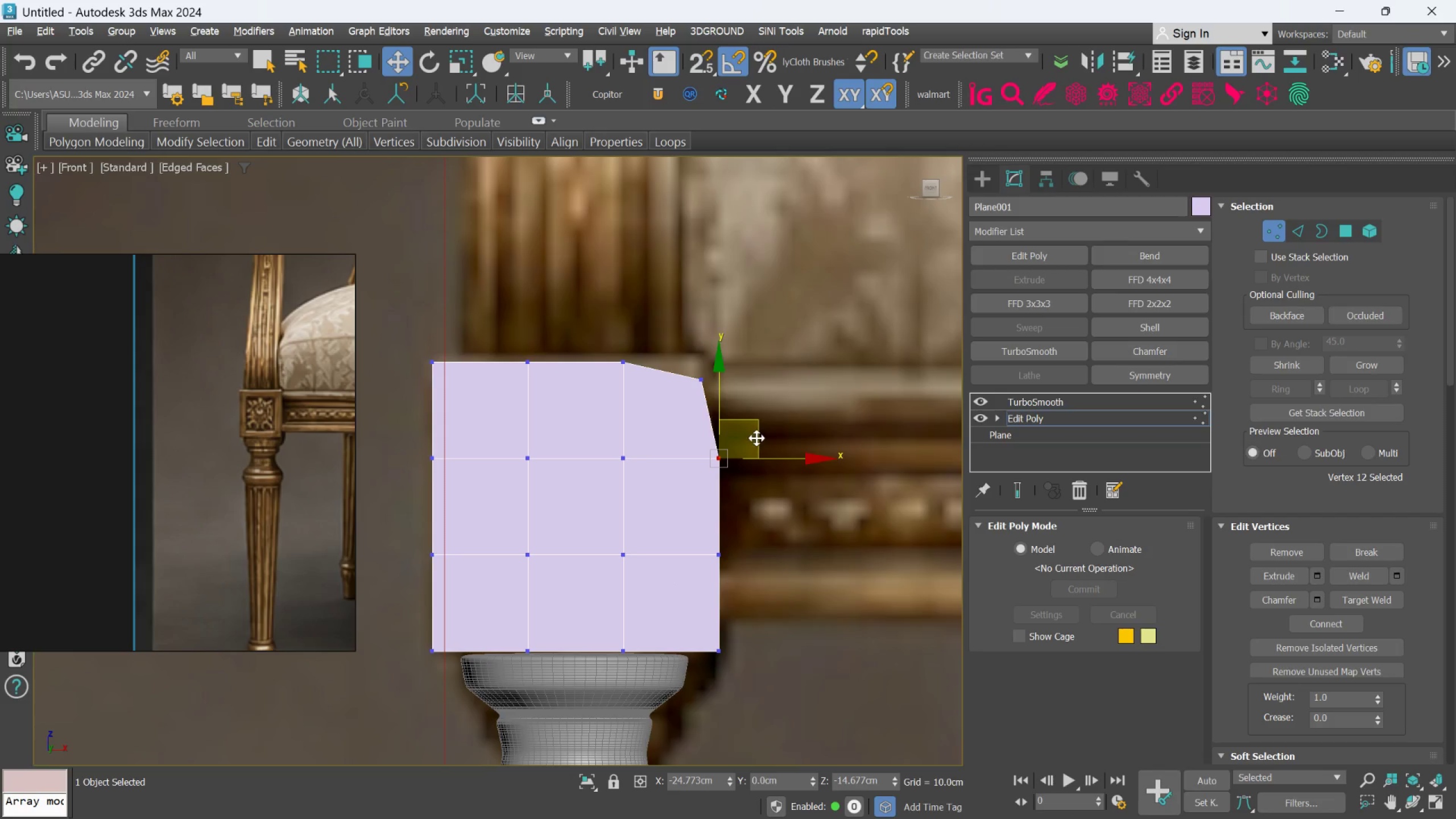 
left_click_drag(start_coordinate=[756, 436], to_coordinate=[735, 444])
 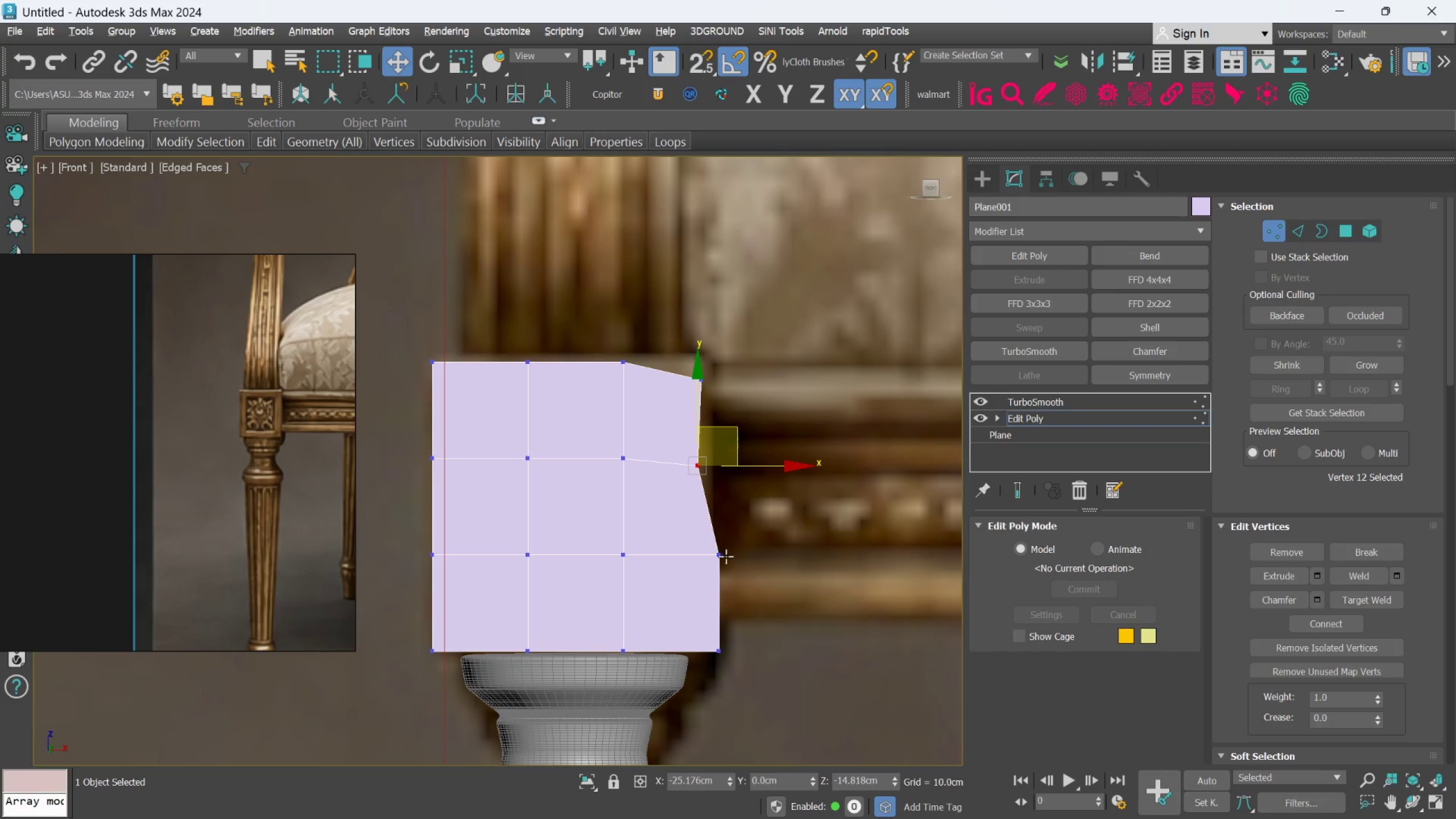 
left_click([723, 559])
 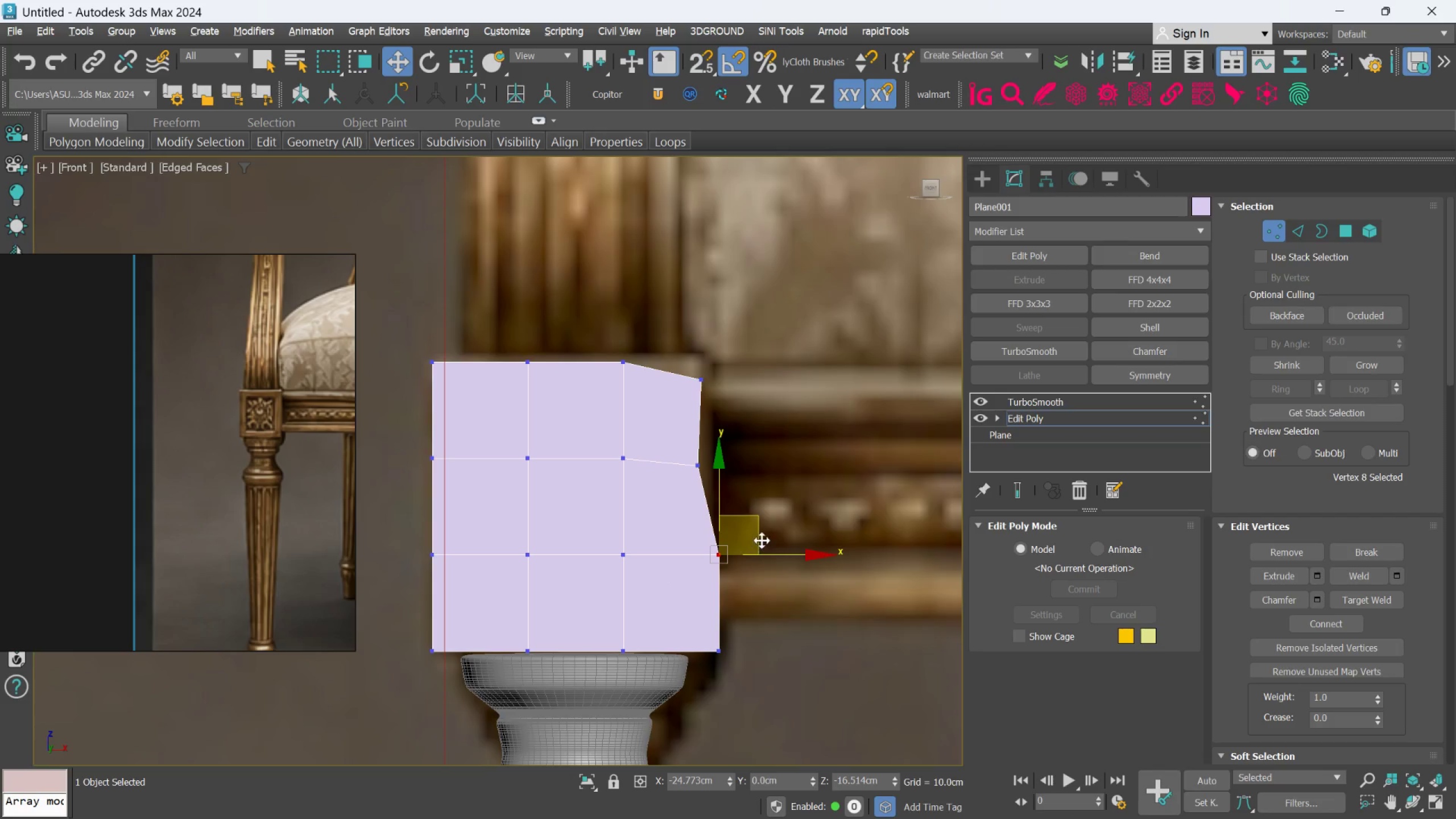 
left_click_drag(start_coordinate=[762, 540], to_coordinate=[738, 540])
 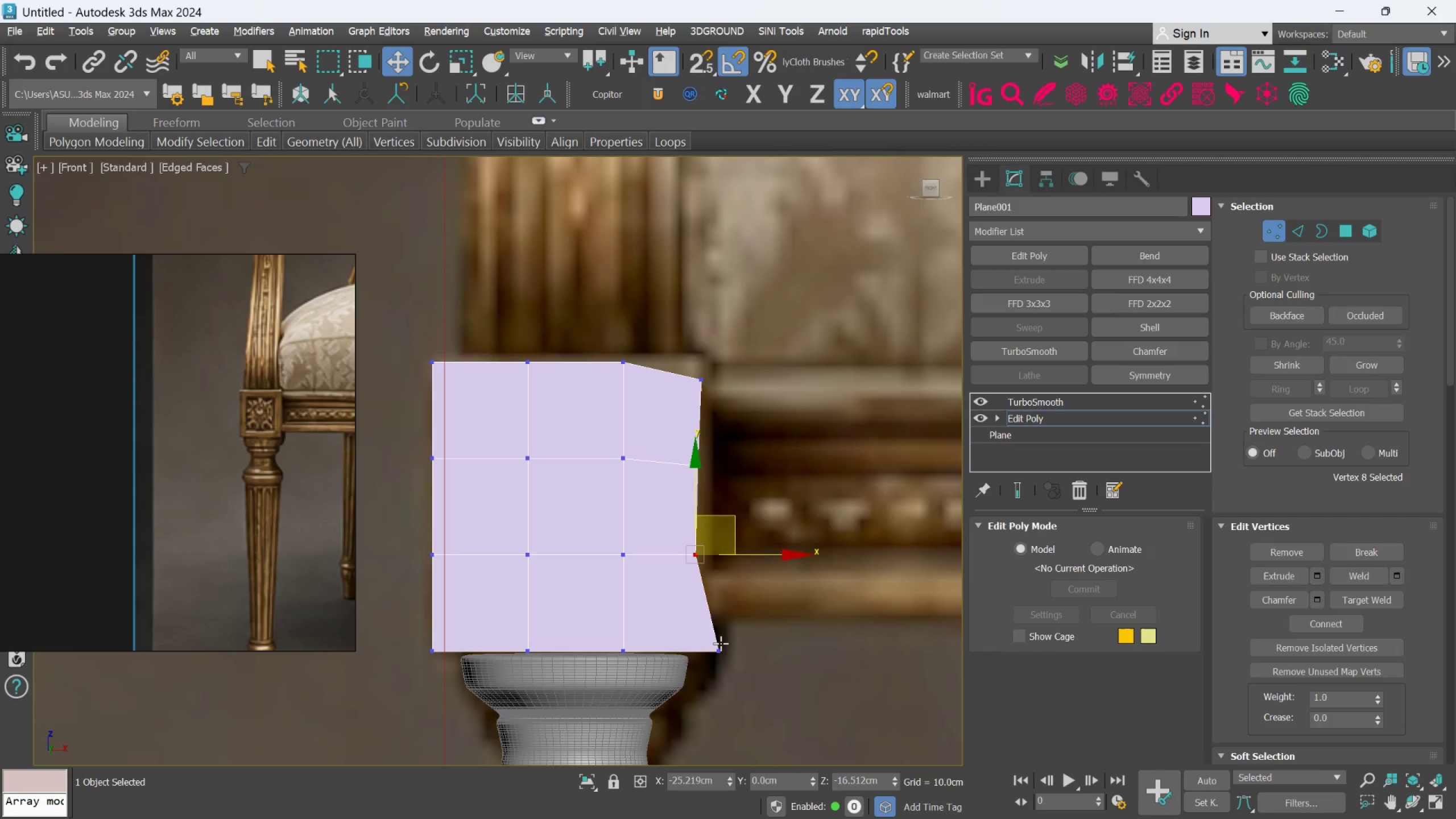 
left_click([717, 647])
 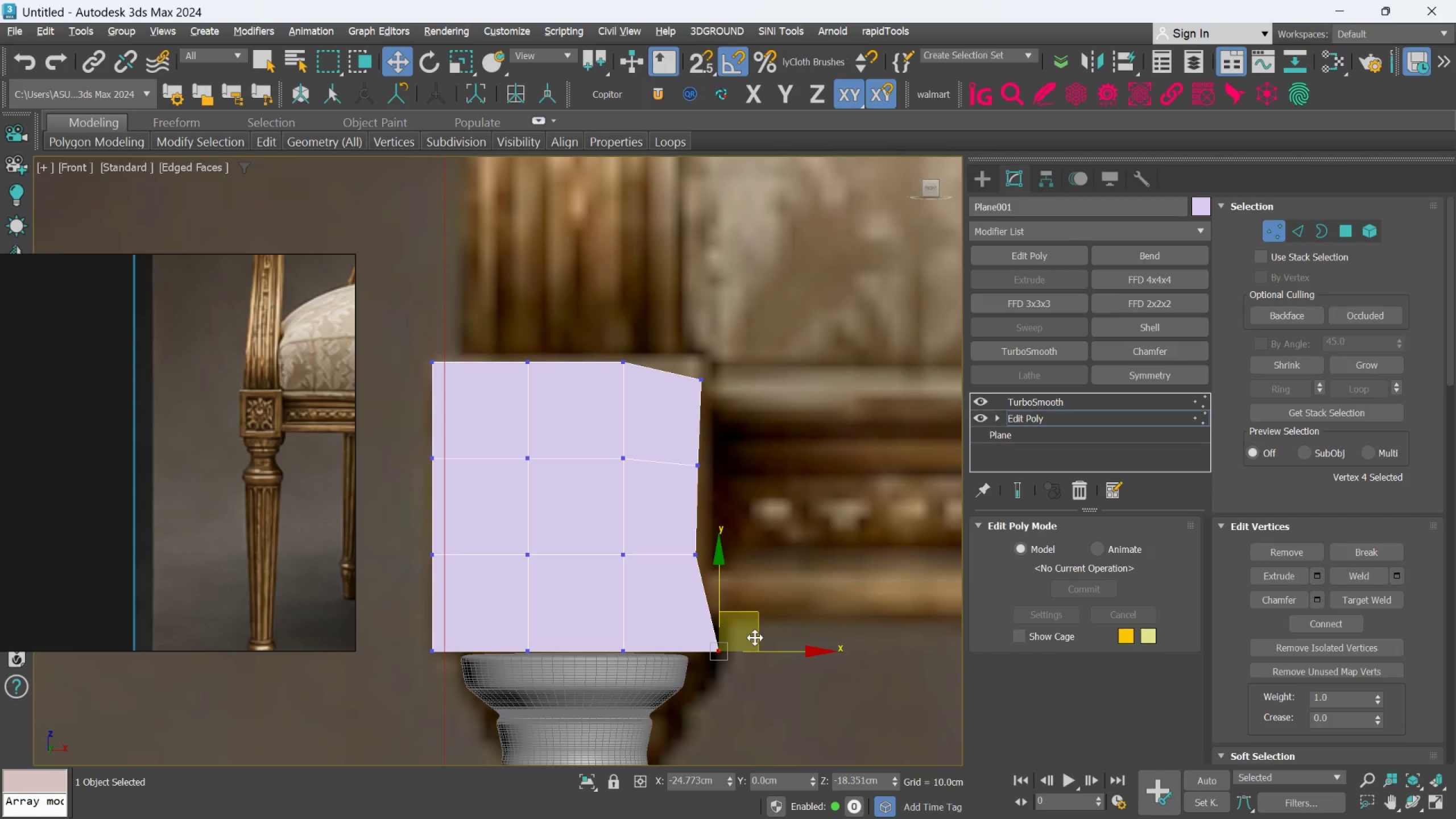 
left_click_drag(start_coordinate=[755, 637], to_coordinate=[696, 629])
 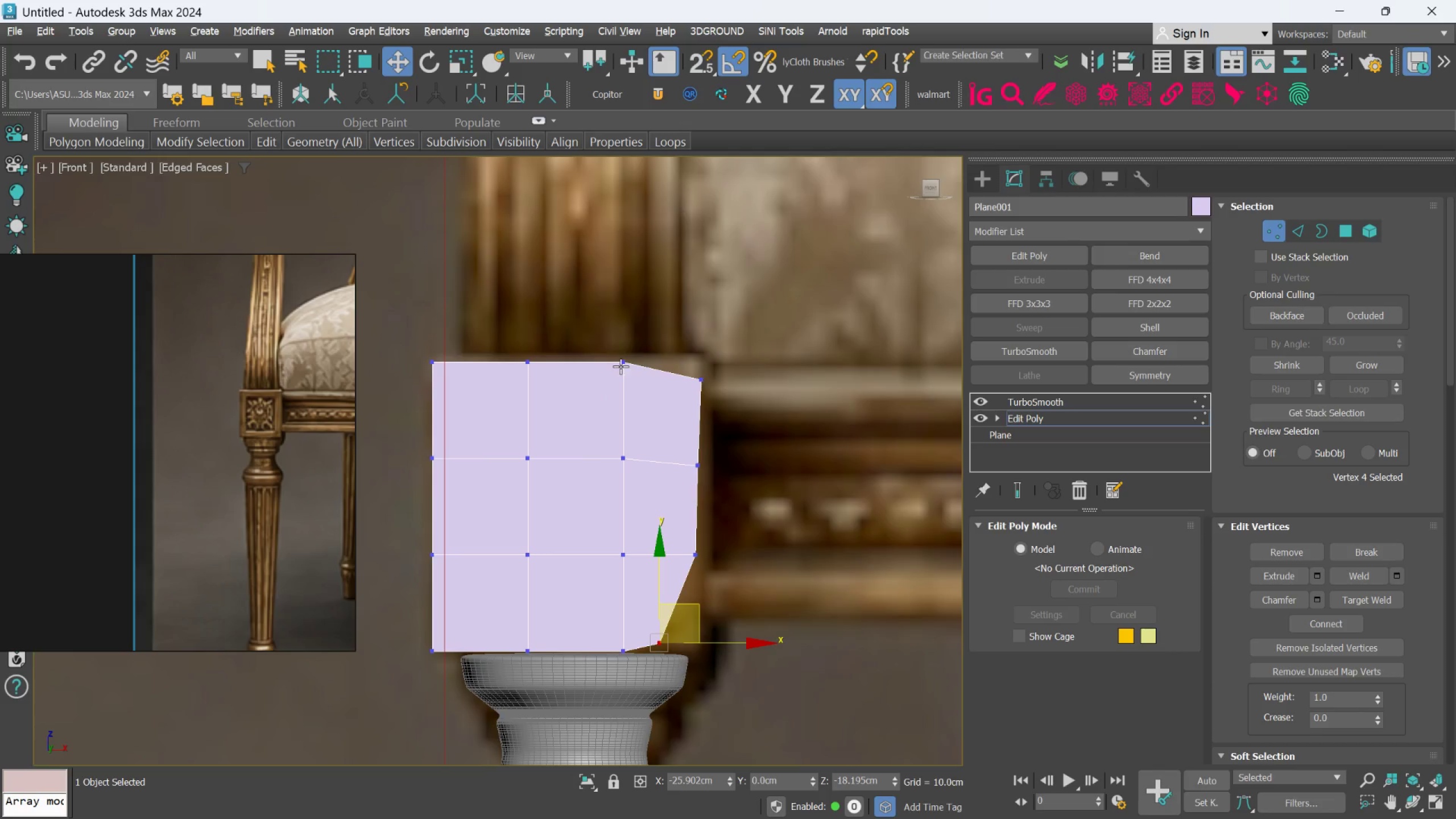 
left_click([625, 358])
 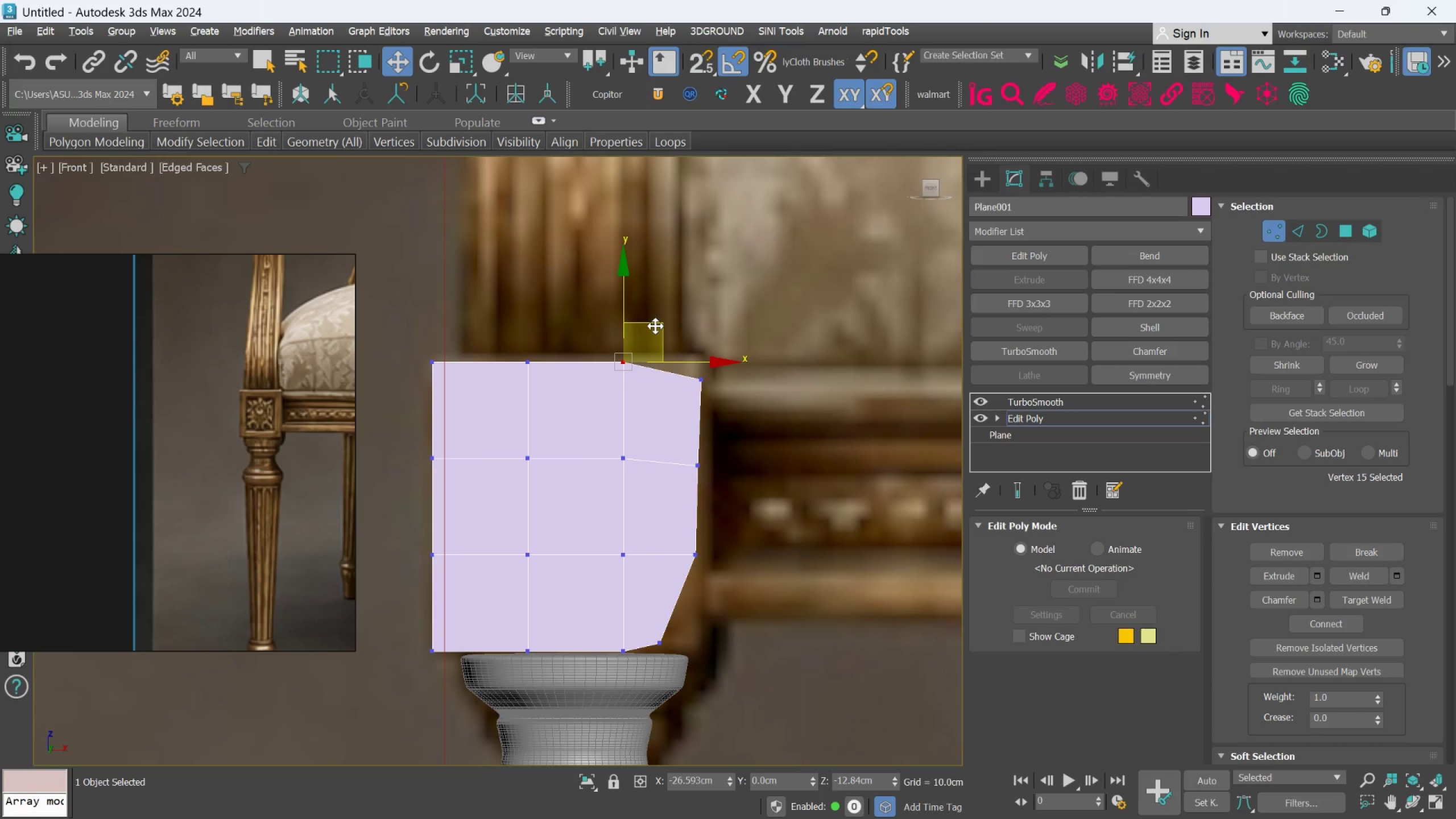 
left_click_drag(start_coordinate=[656, 324], to_coordinate=[650, 354])
 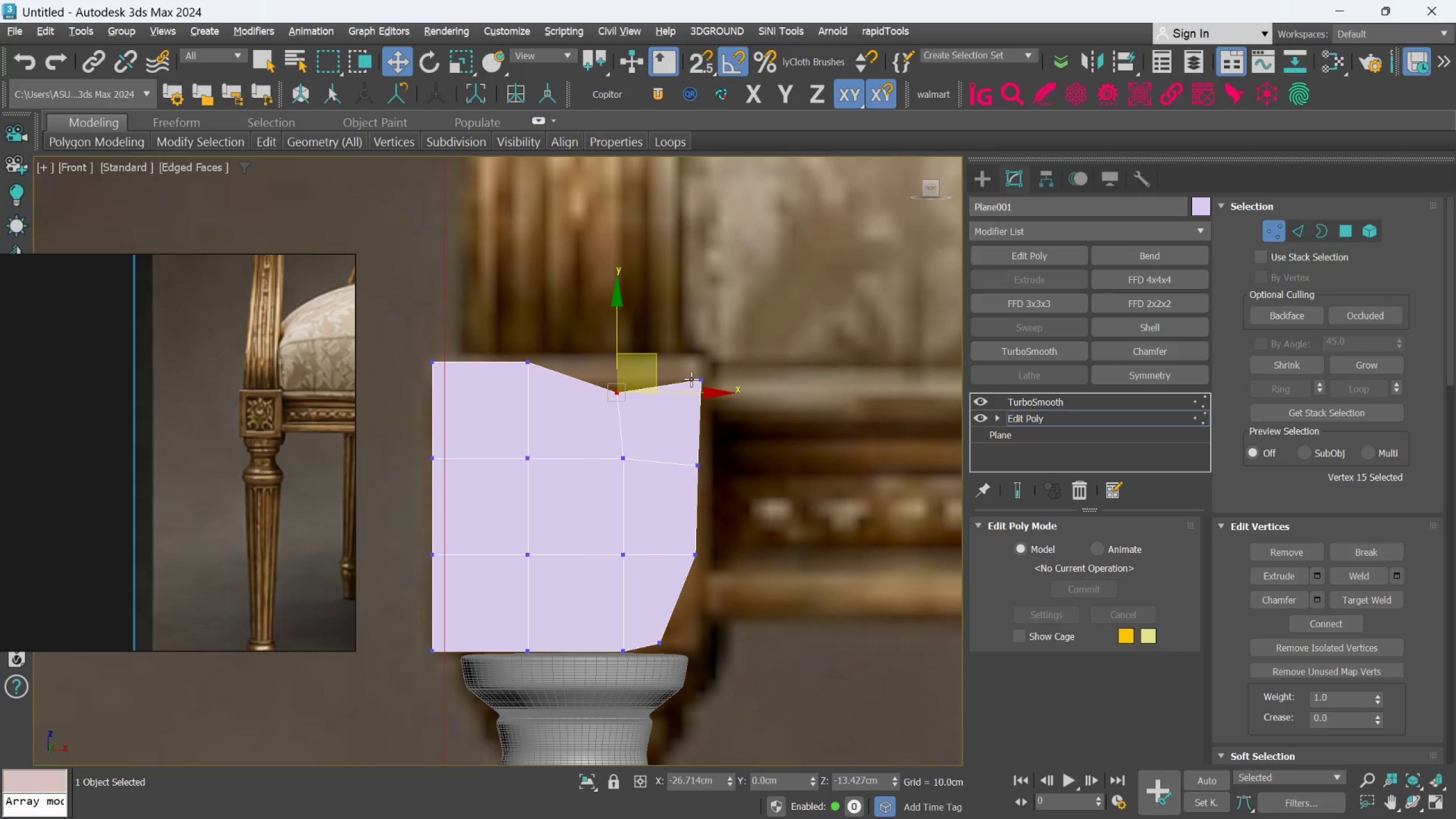 
left_click([691, 379])
 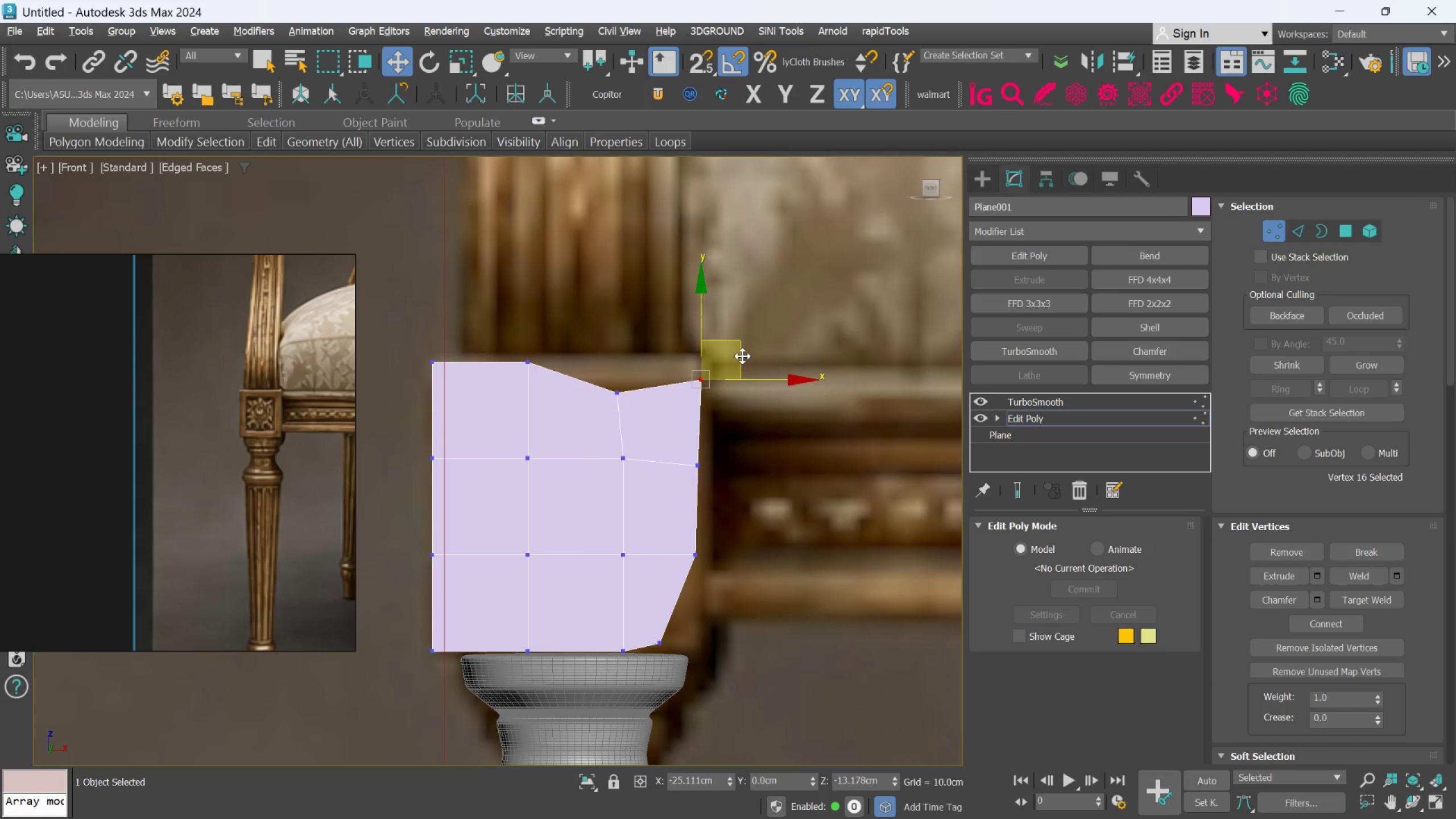 
left_click_drag(start_coordinate=[742, 352], to_coordinate=[729, 382])
 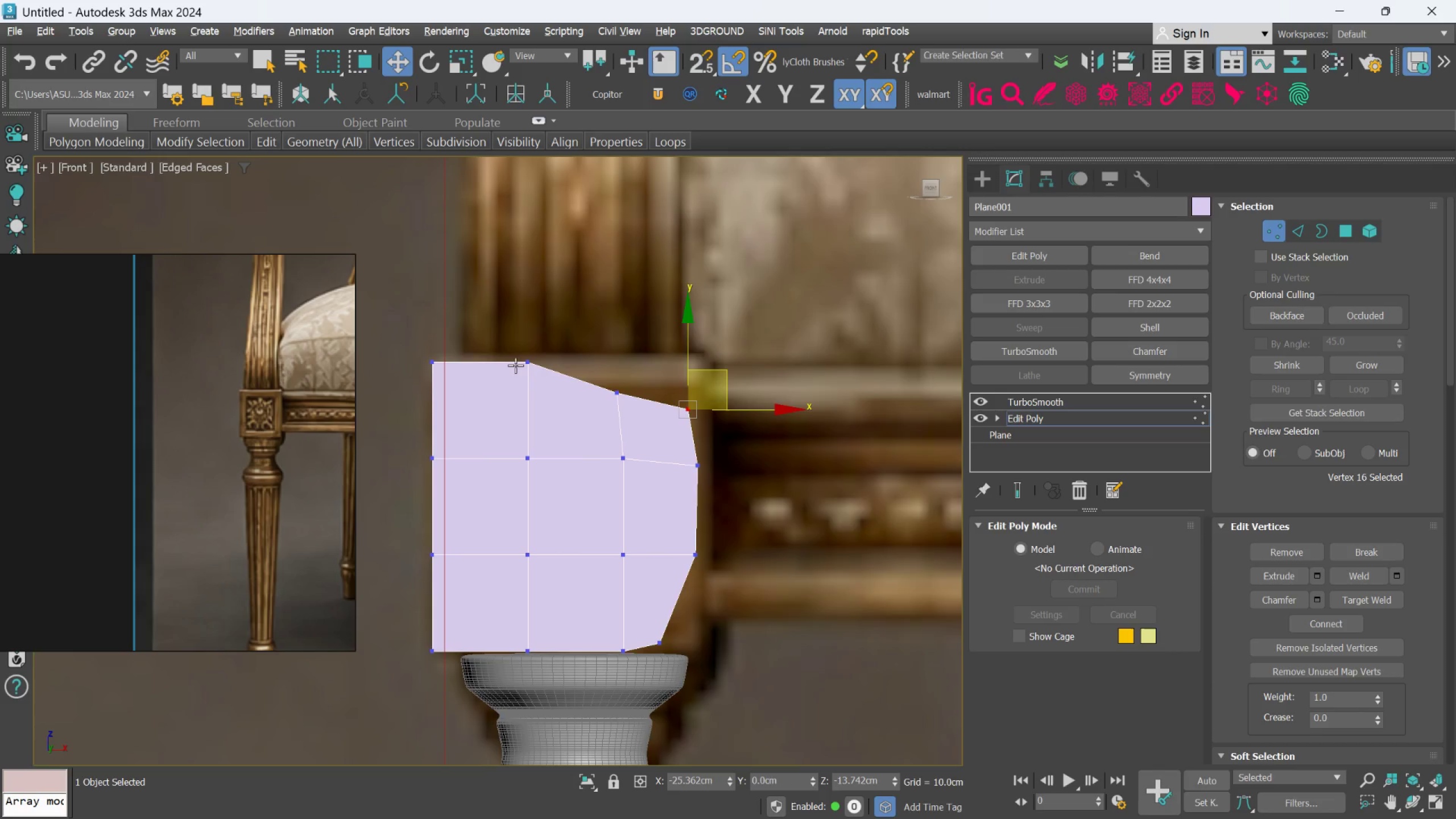 
left_click([518, 365])
 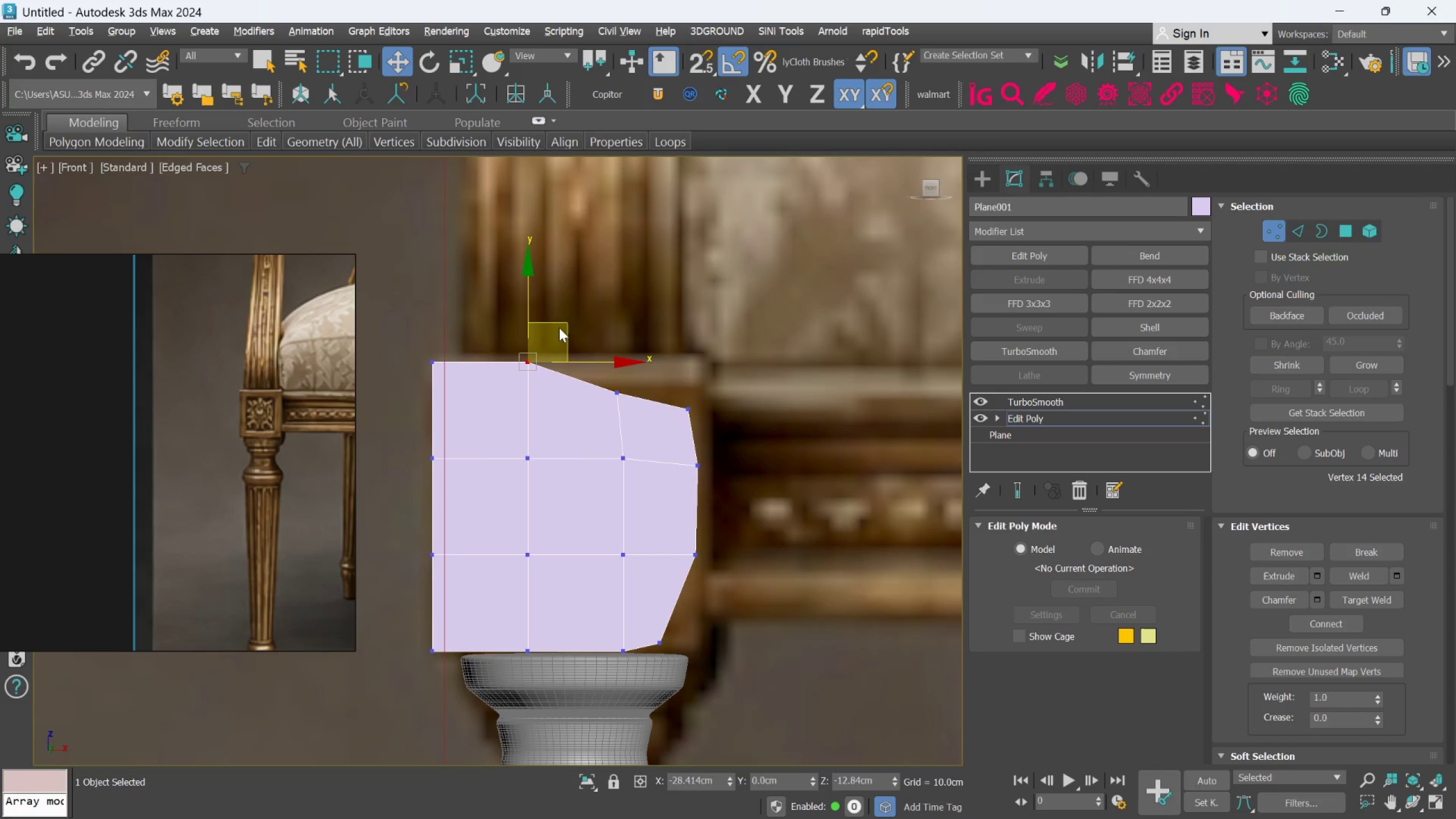 
left_click_drag(start_coordinate=[560, 326], to_coordinate=[561, 361])
 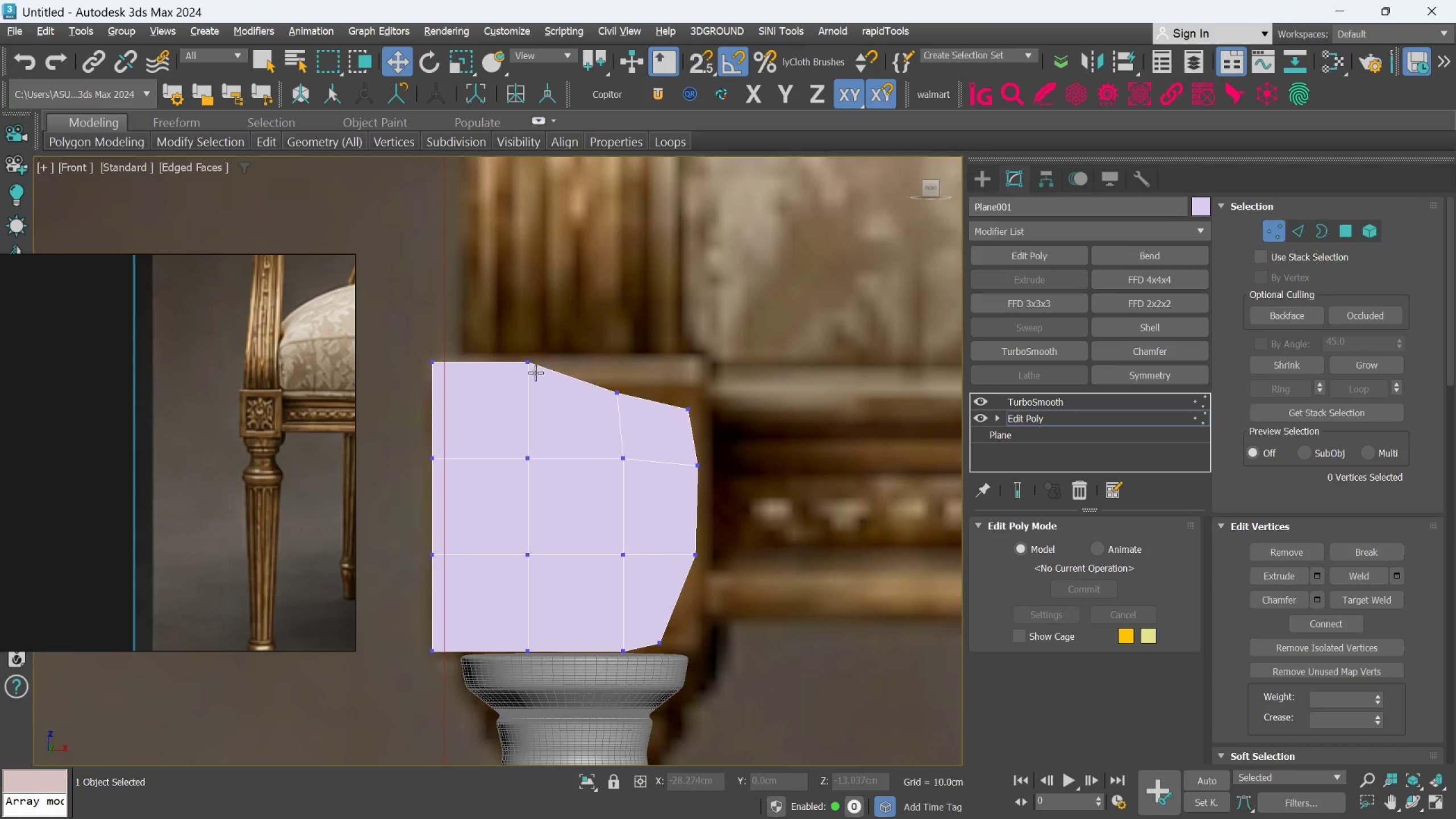 
left_click([535, 371])
 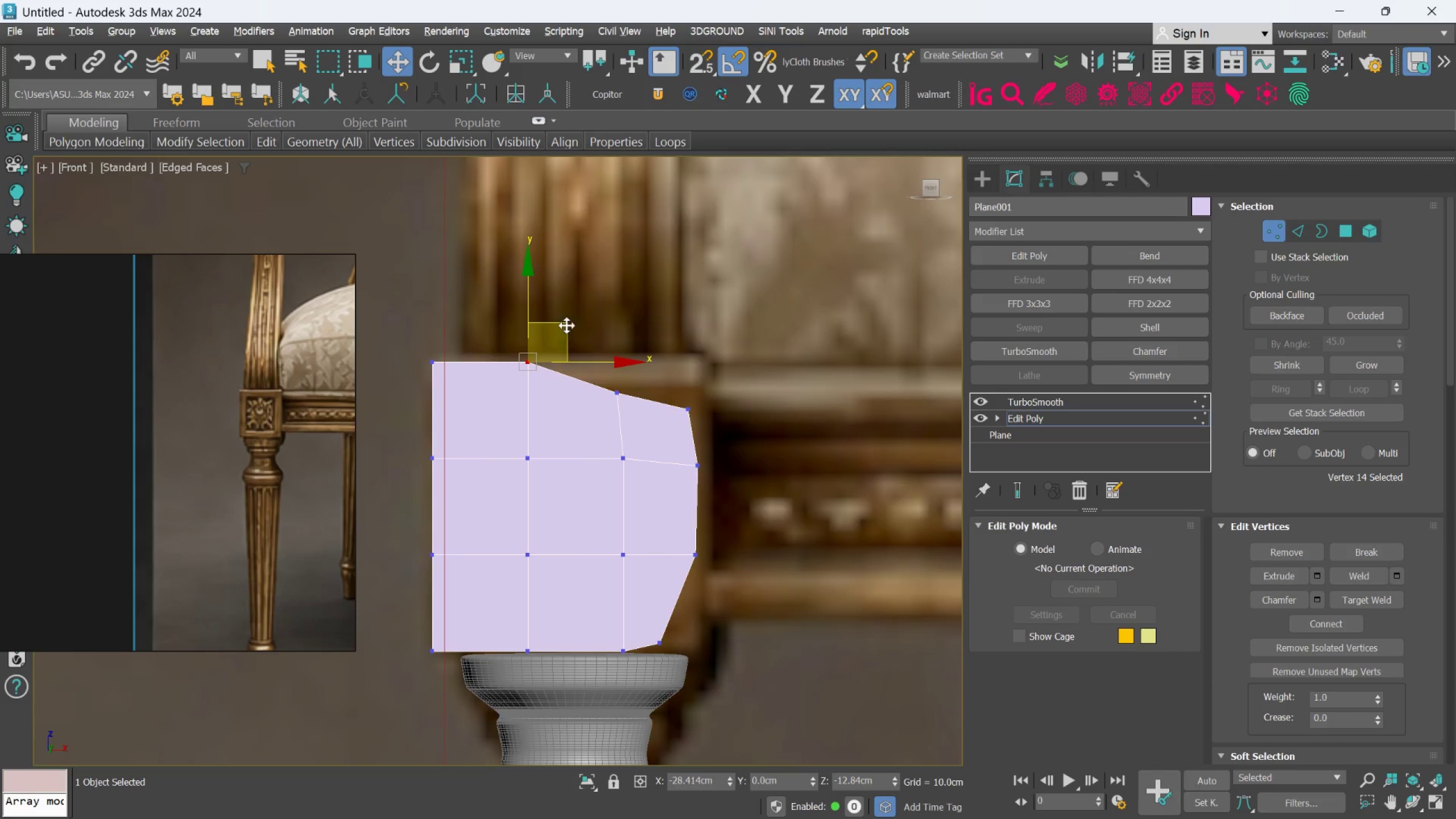 
left_click_drag(start_coordinate=[567, 325], to_coordinate=[561, 354])
 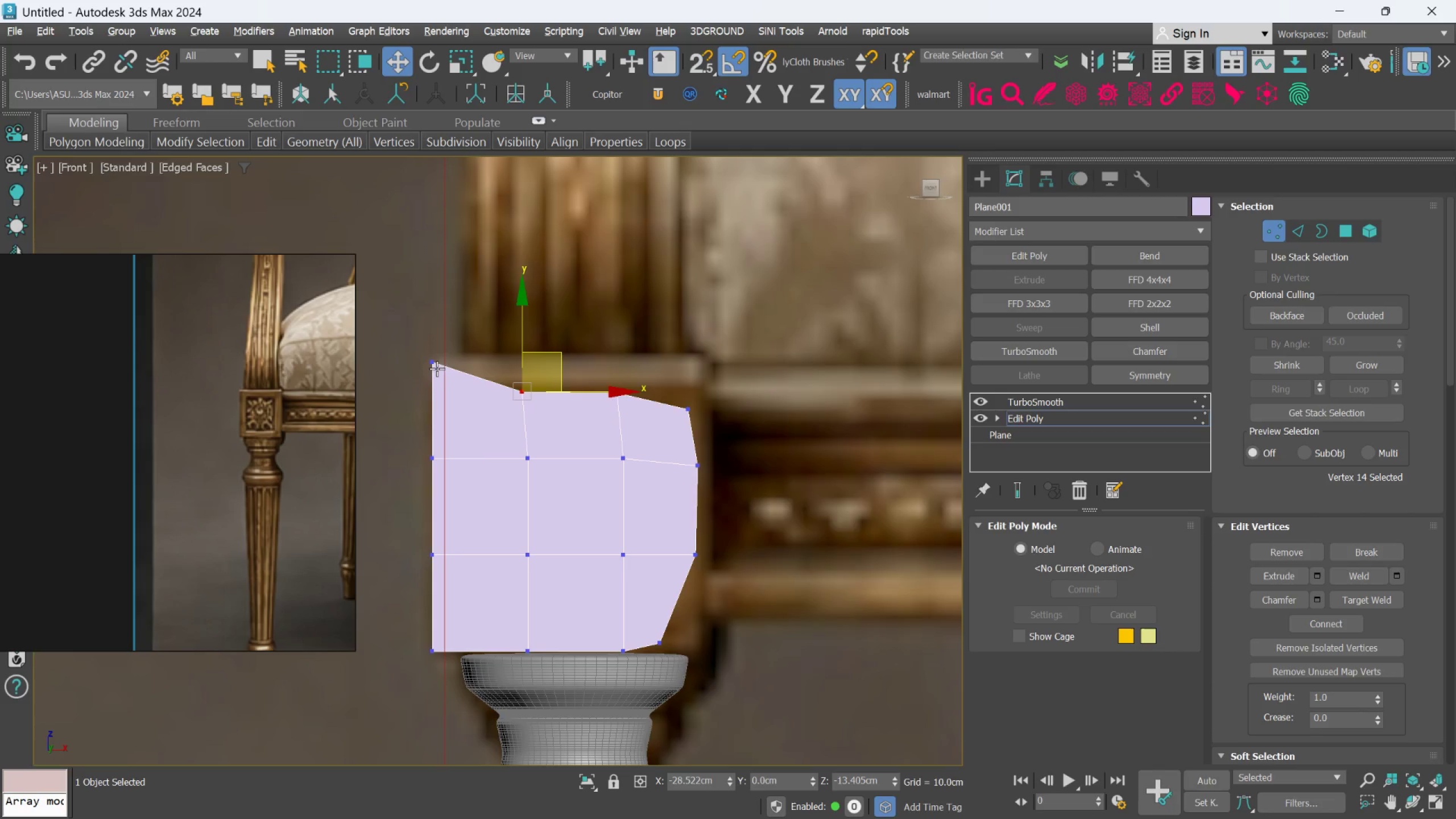 
left_click([436, 367])
 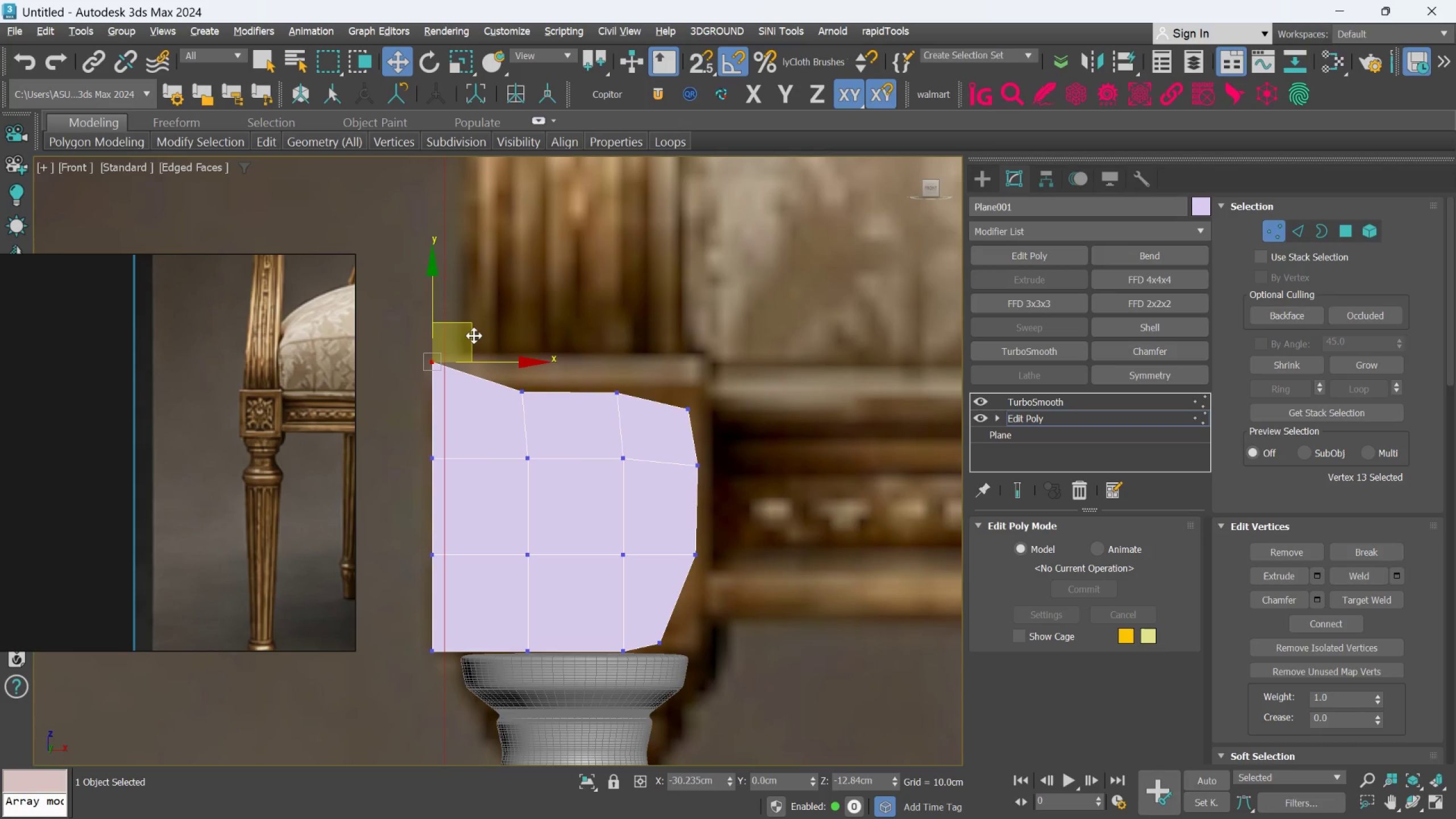 
left_click_drag(start_coordinate=[470, 330], to_coordinate=[479, 385])
 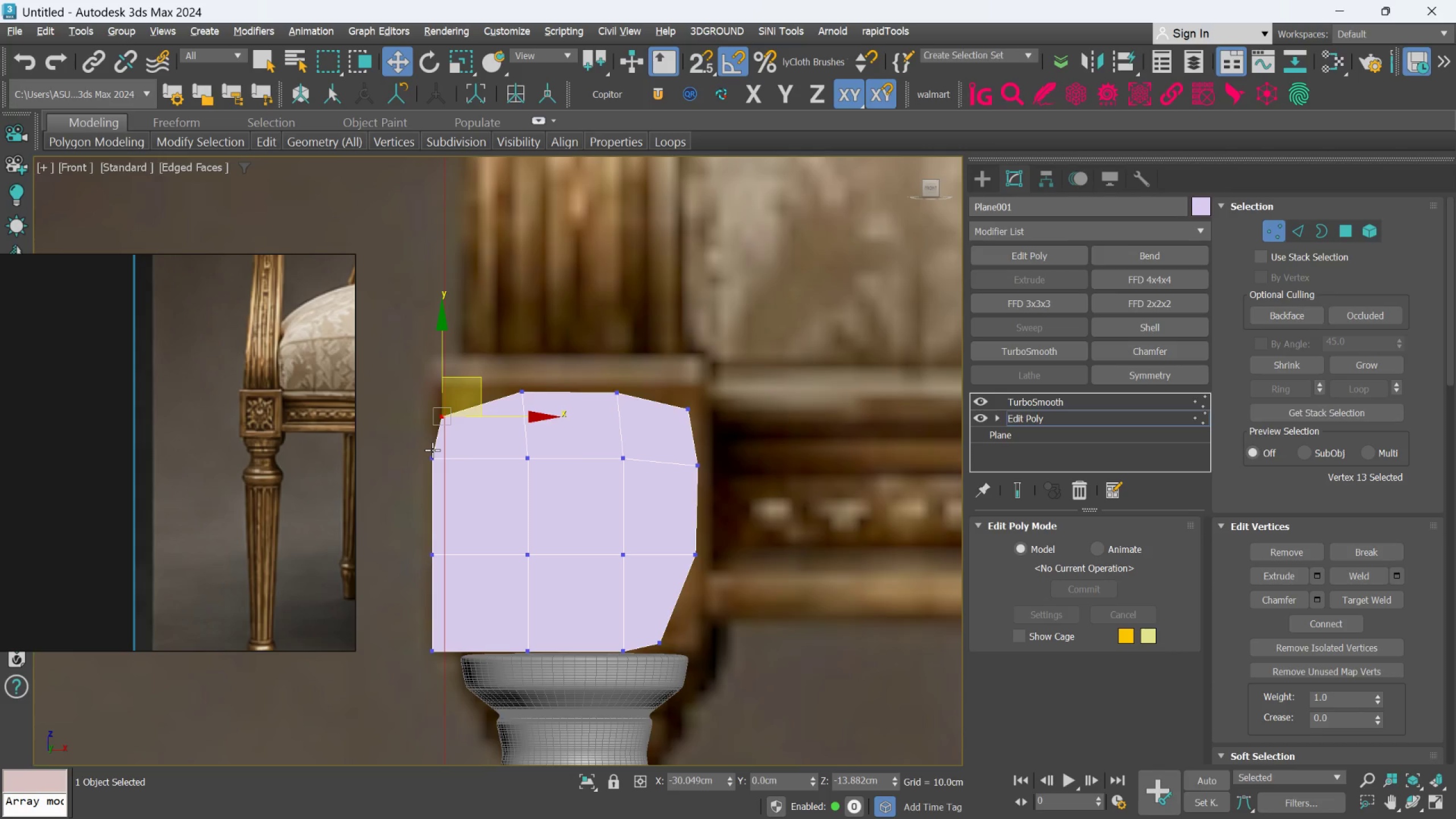 
left_click([432, 452])
 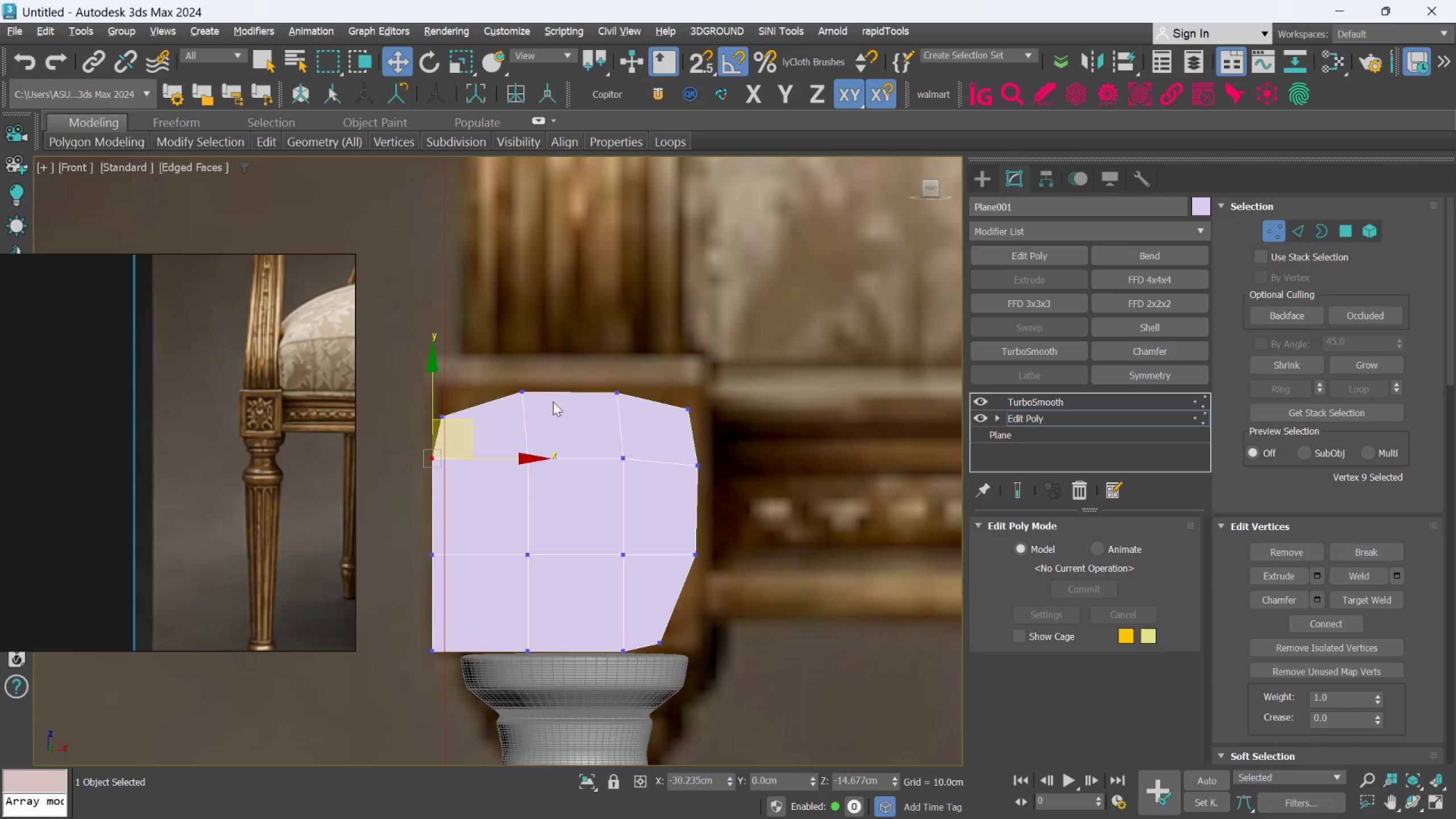 
left_click([530, 392])
 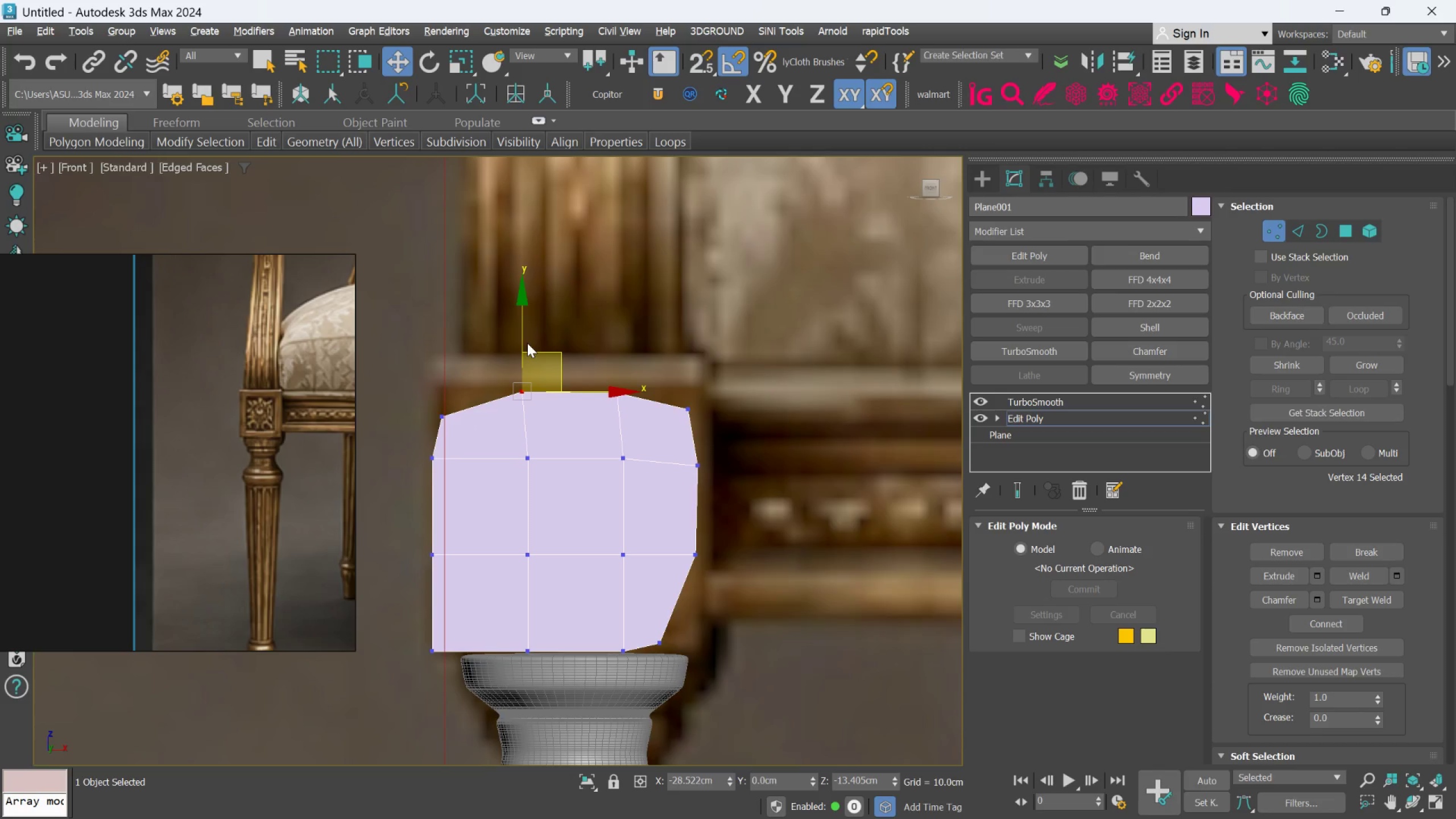 
left_click_drag(start_coordinate=[526, 340], to_coordinate=[522, 325])
 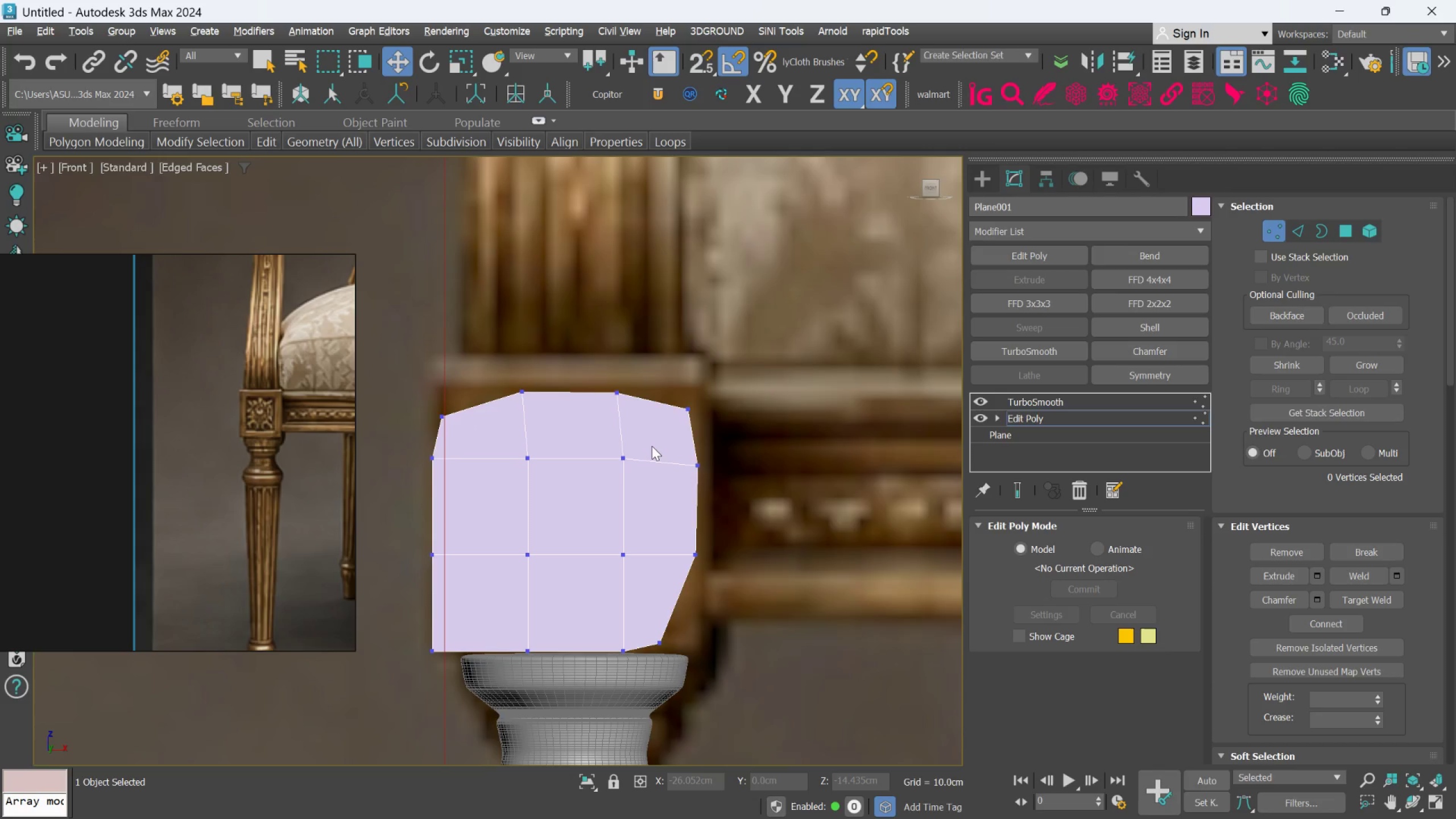 
key(Control+Z)
 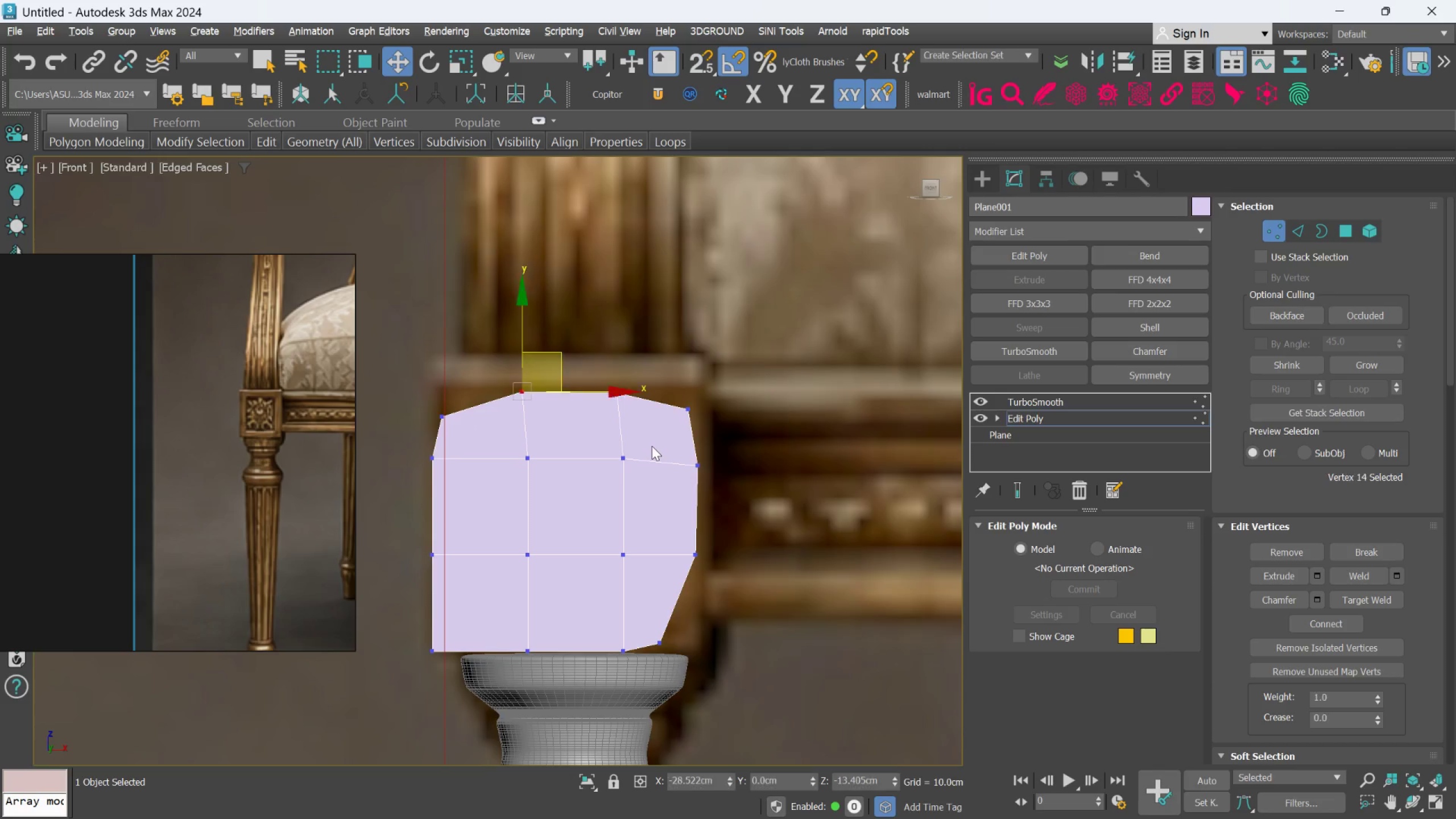 
key(Control+Z)
 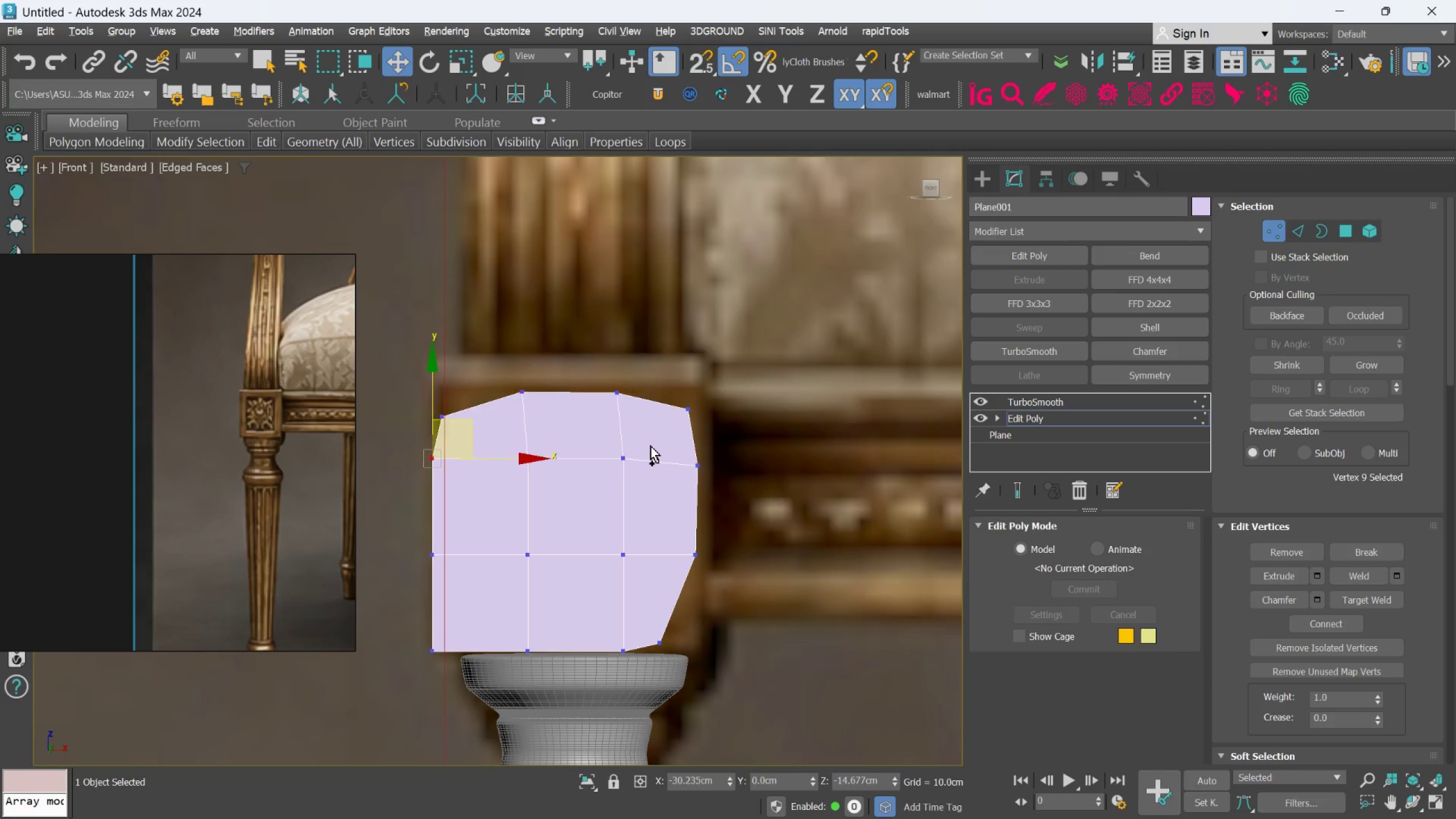 
key(Control+Z)
 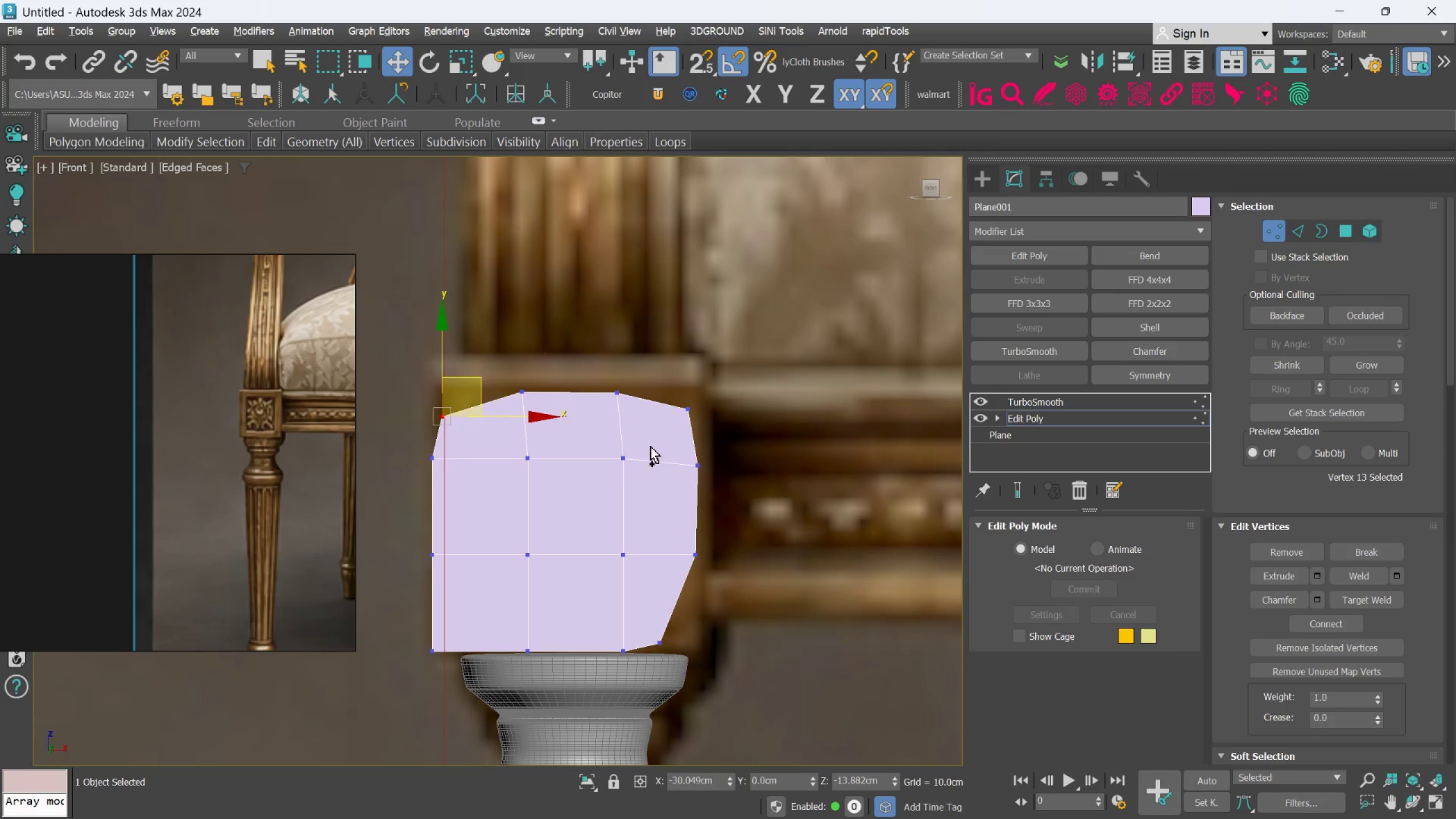 
key(Control+Z)
 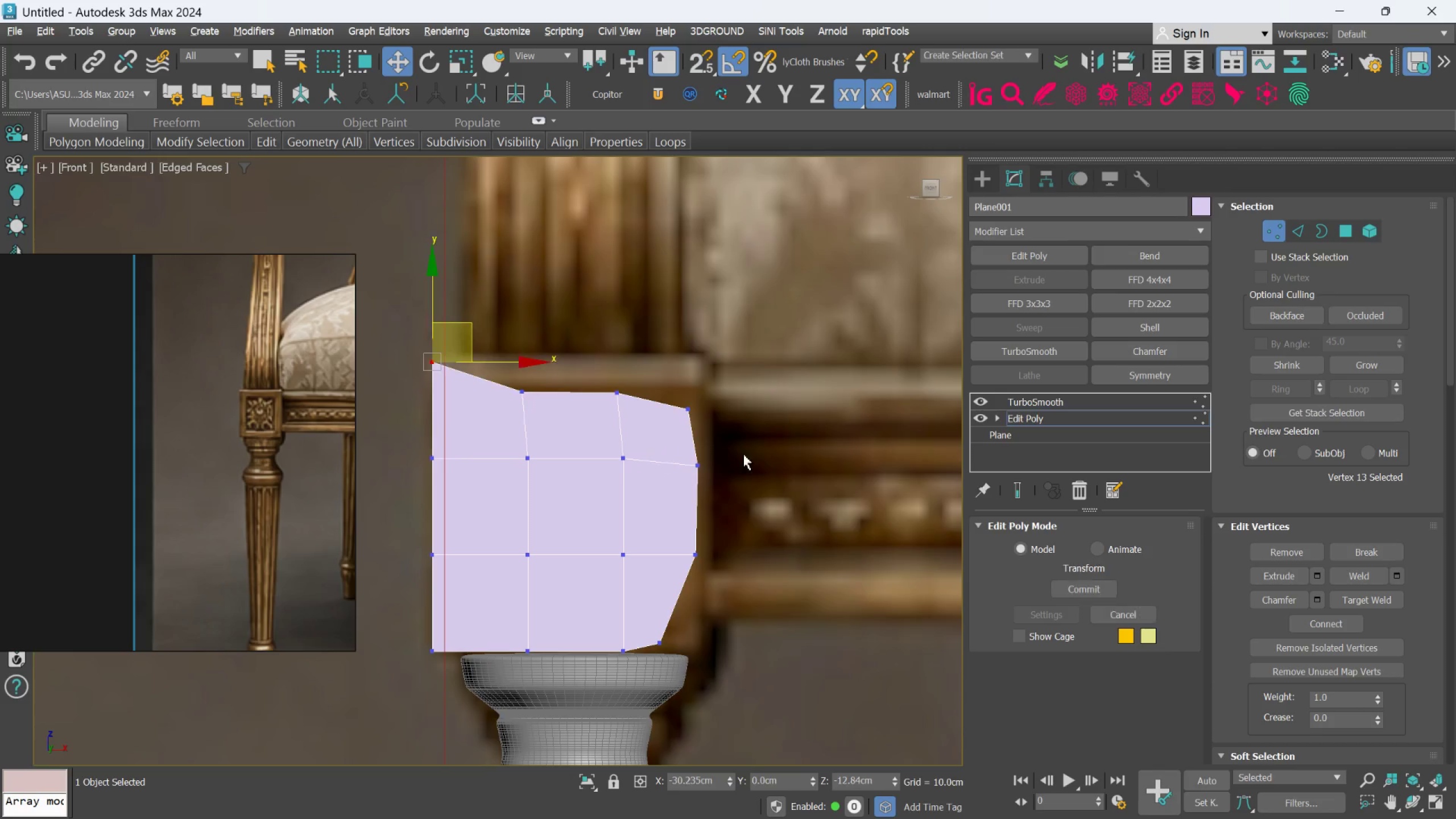 
key(Control+Z)
 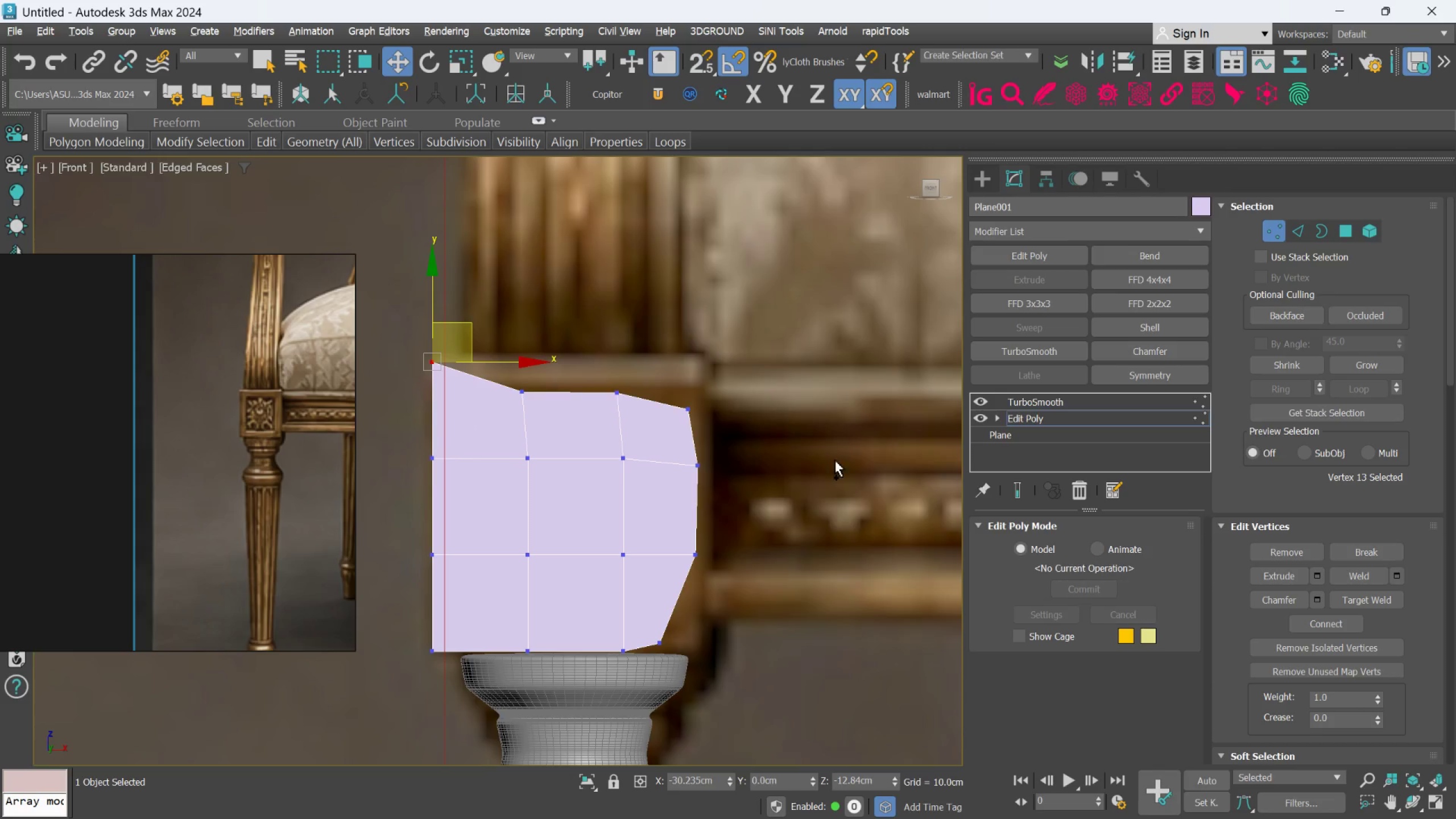 
key(Control+Z)
 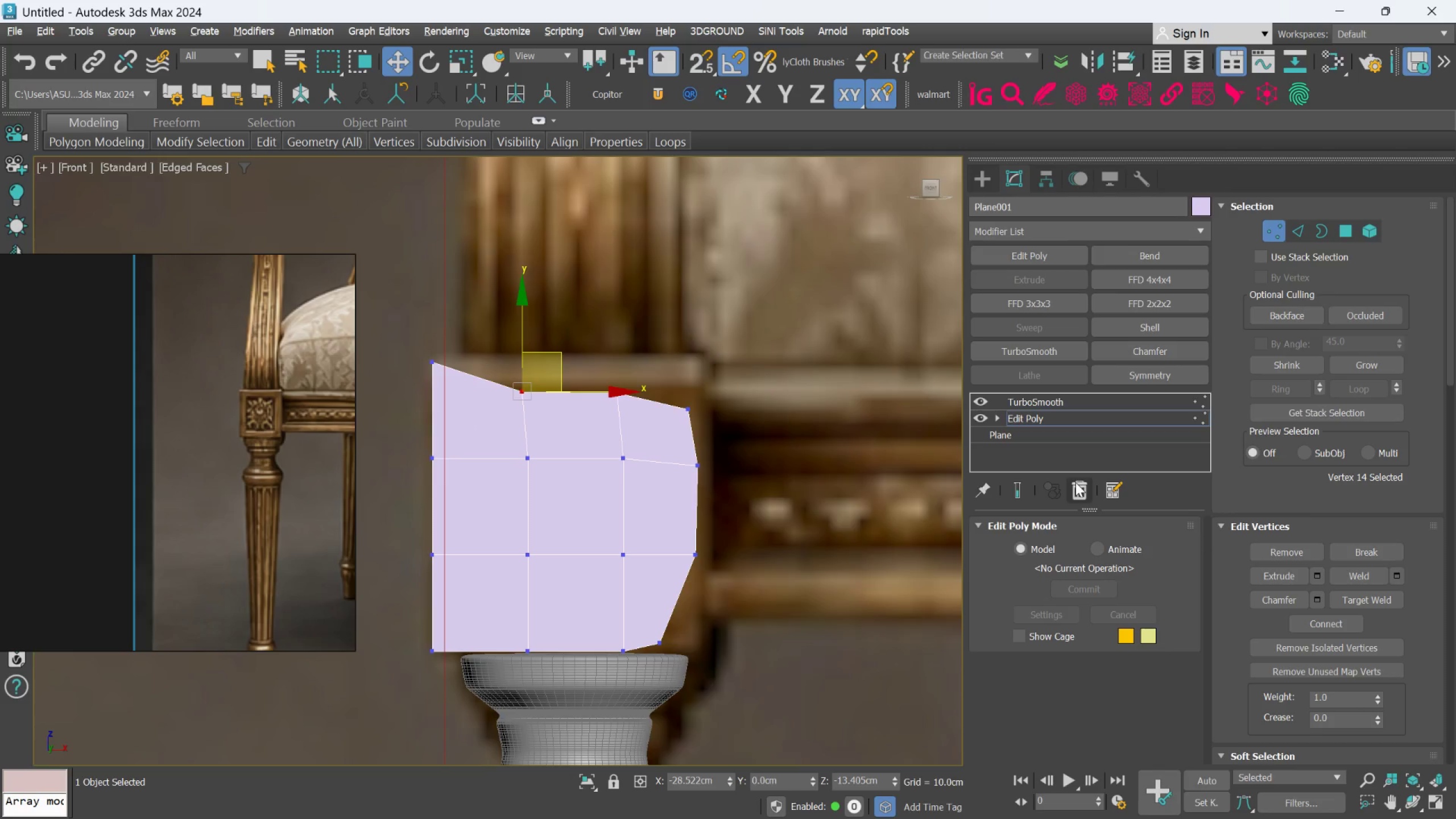 
left_click([1076, 484])
 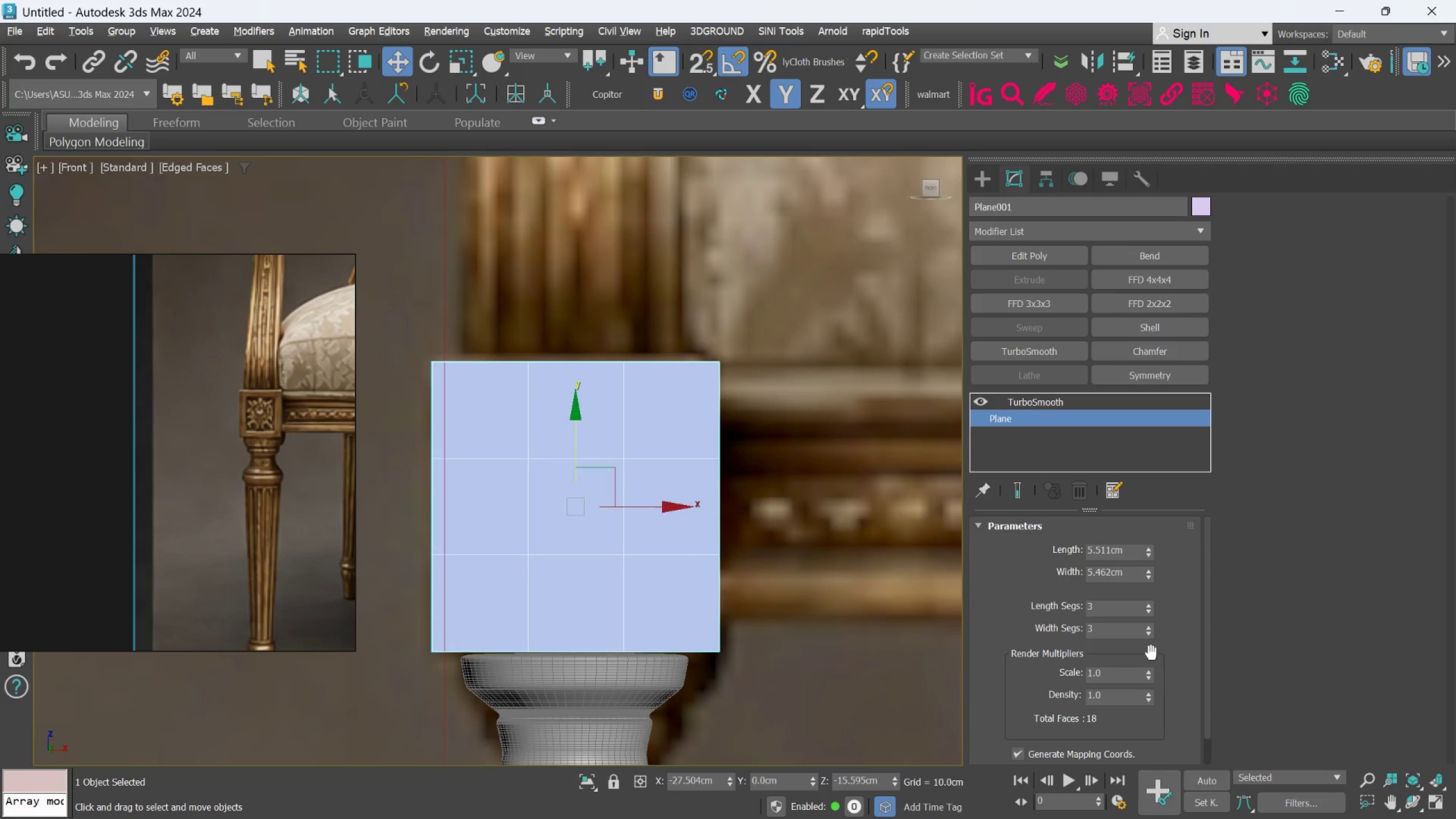 
left_click([1151, 636])
 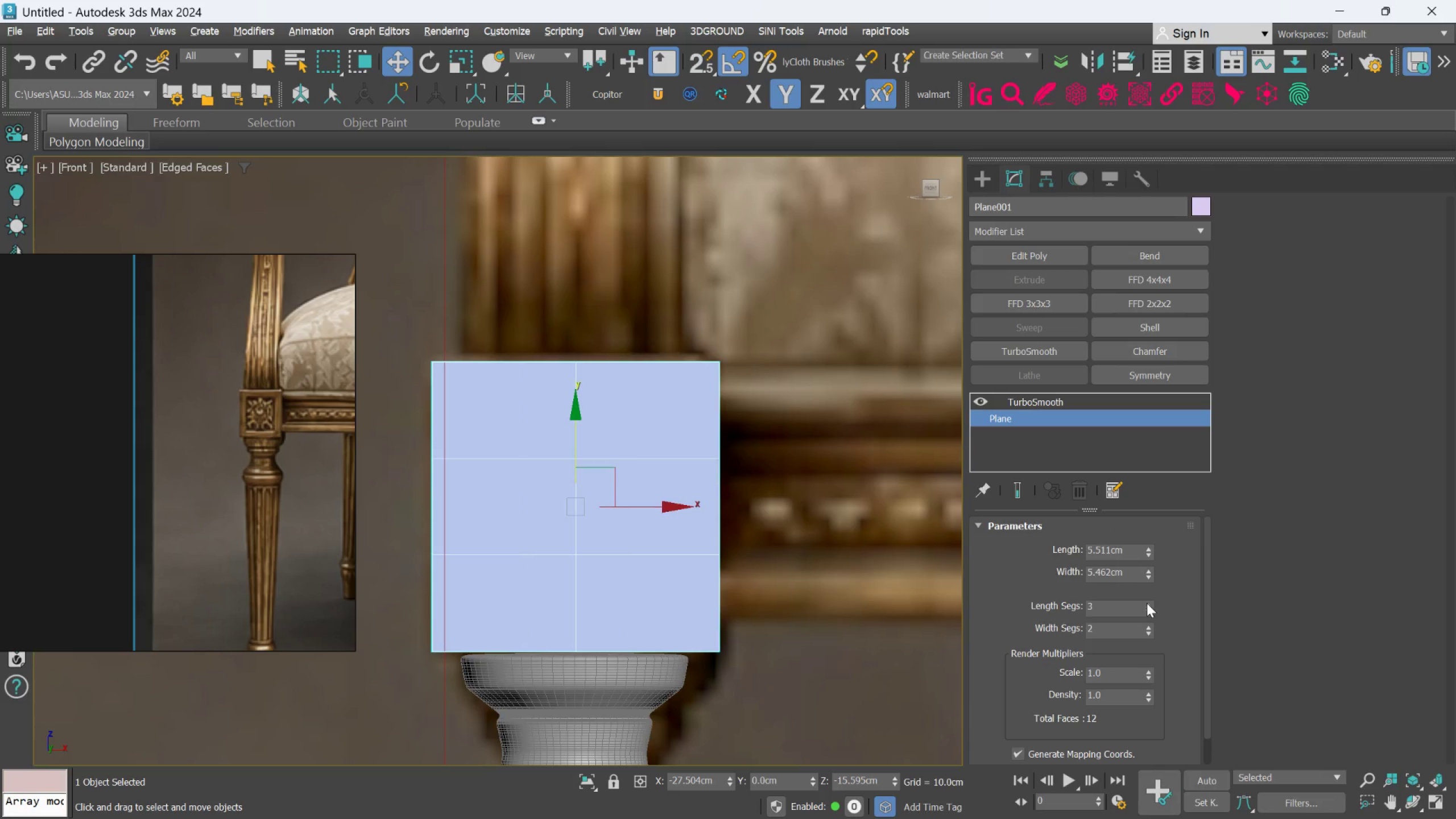 
left_click([1148, 608])
 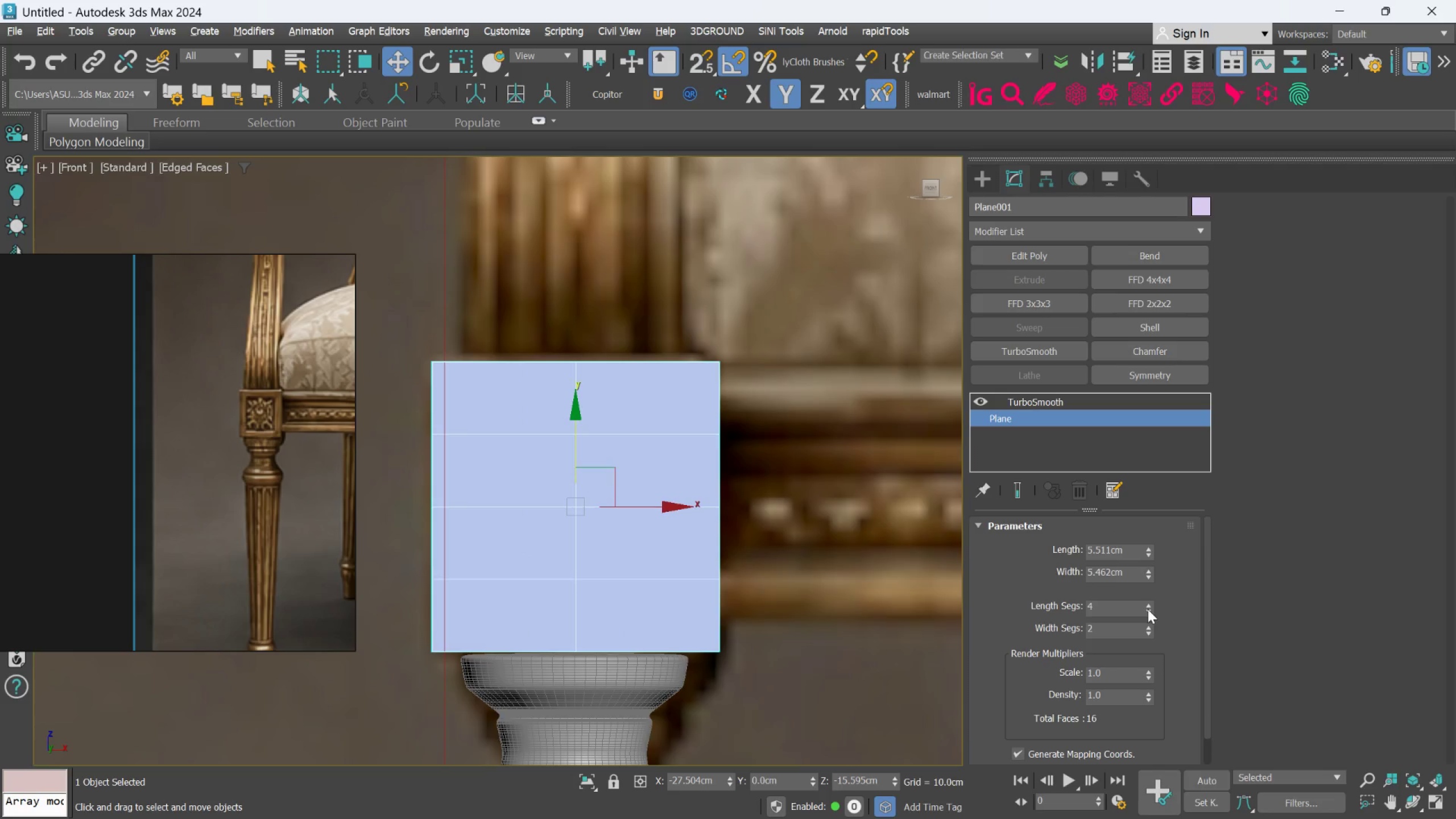 
double_click([1148, 610])
 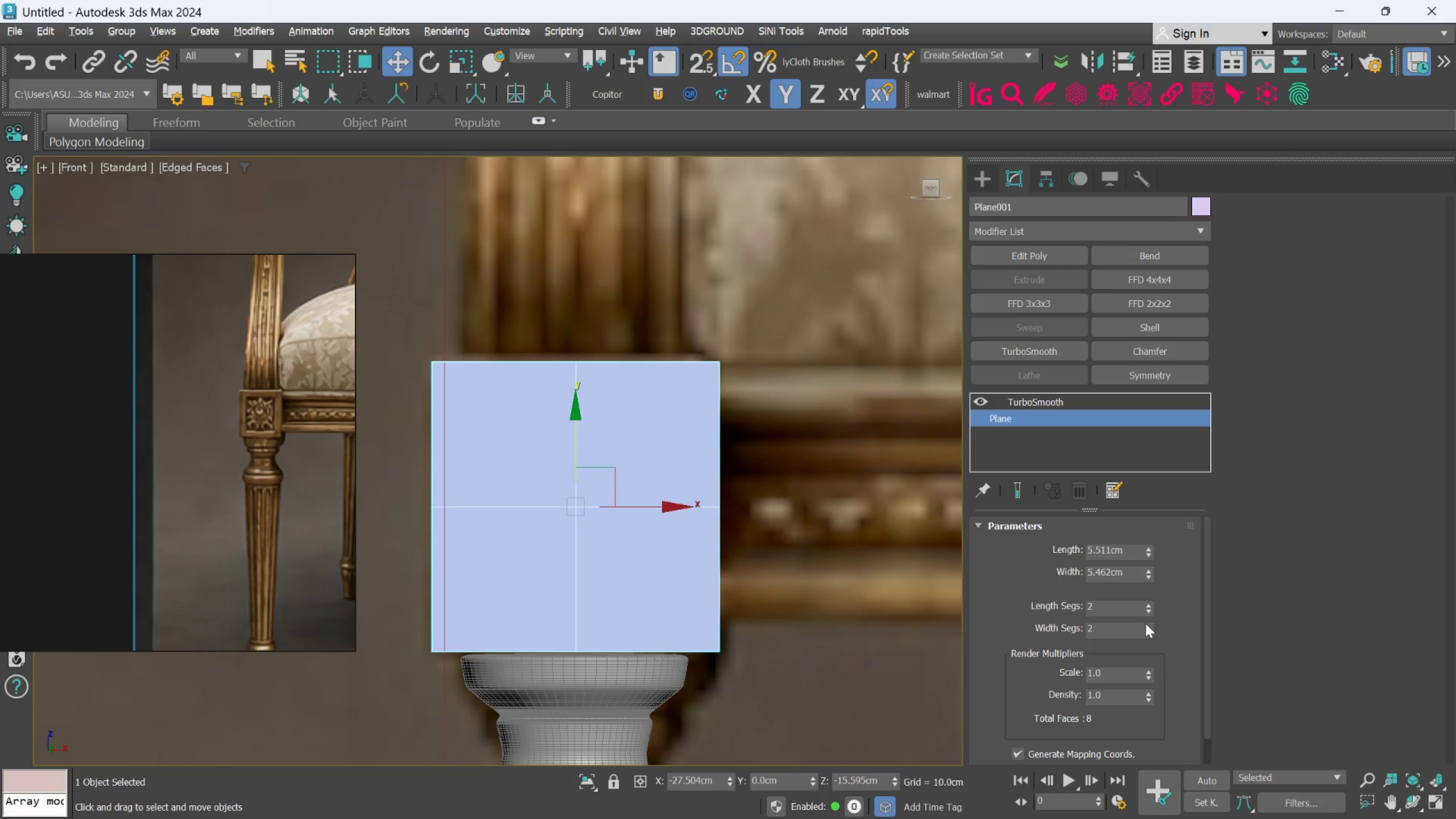 
double_click([1145, 624])
 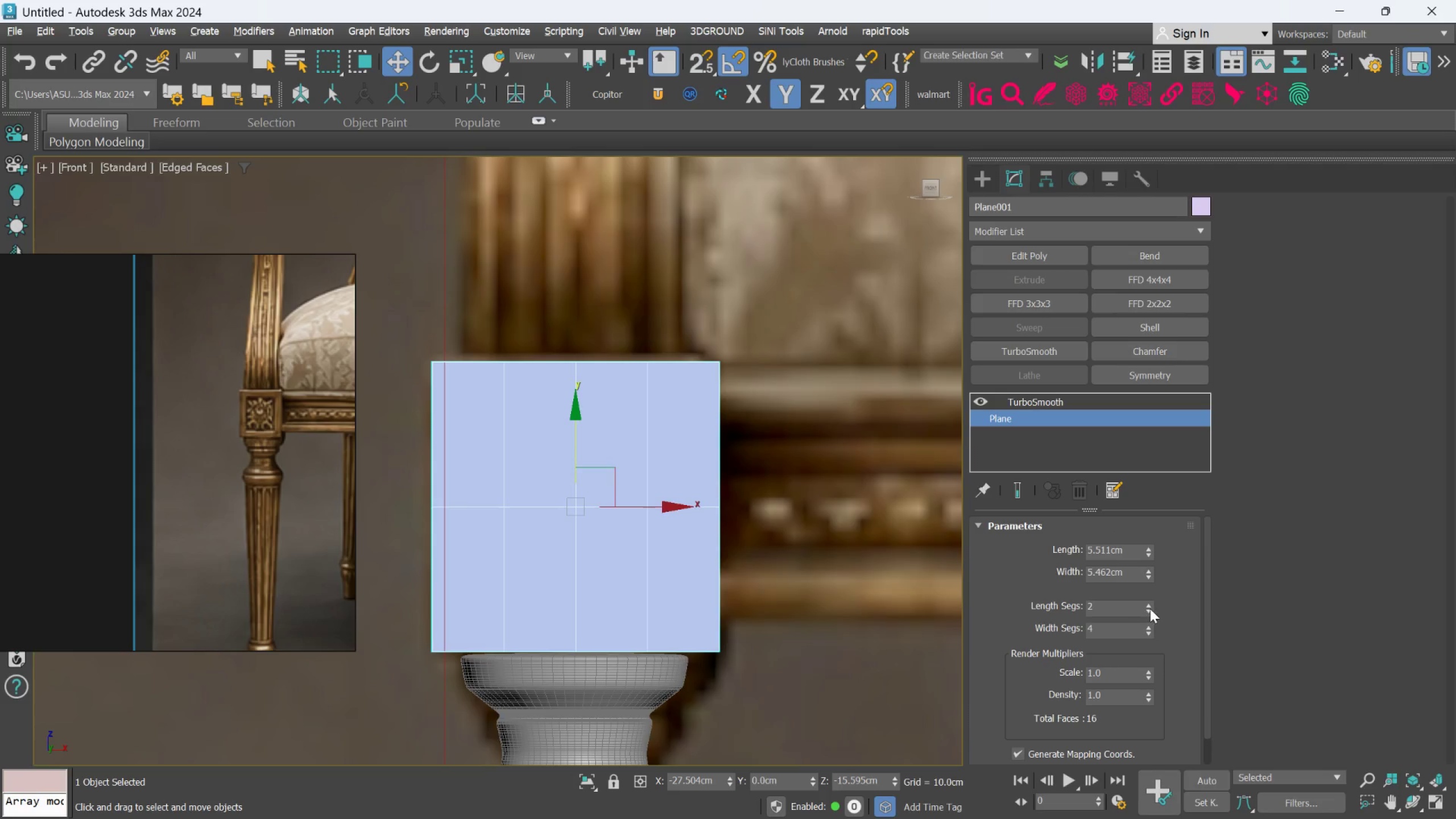 
double_click([1151, 605])
 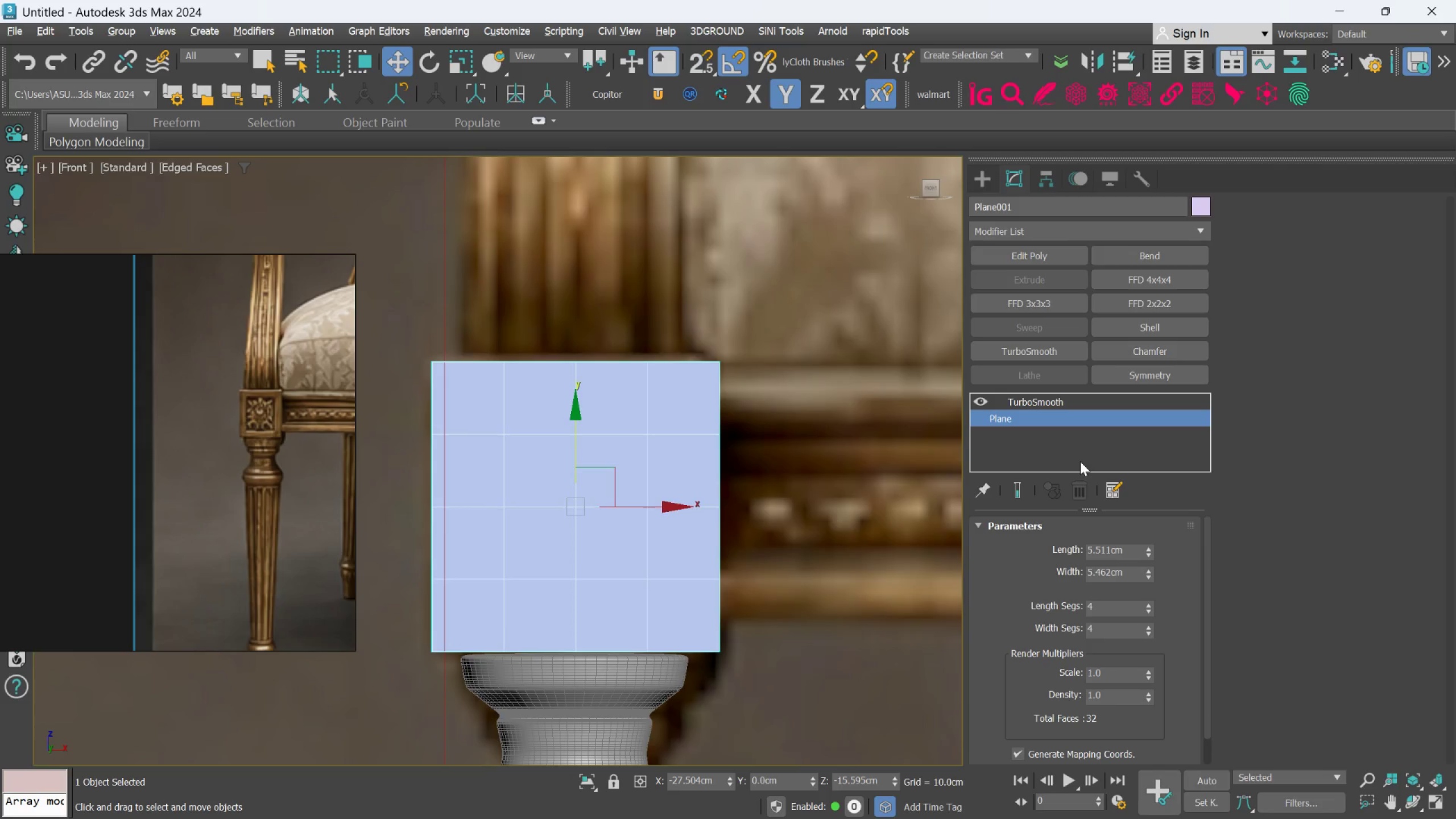 
left_click([1020, 255])
 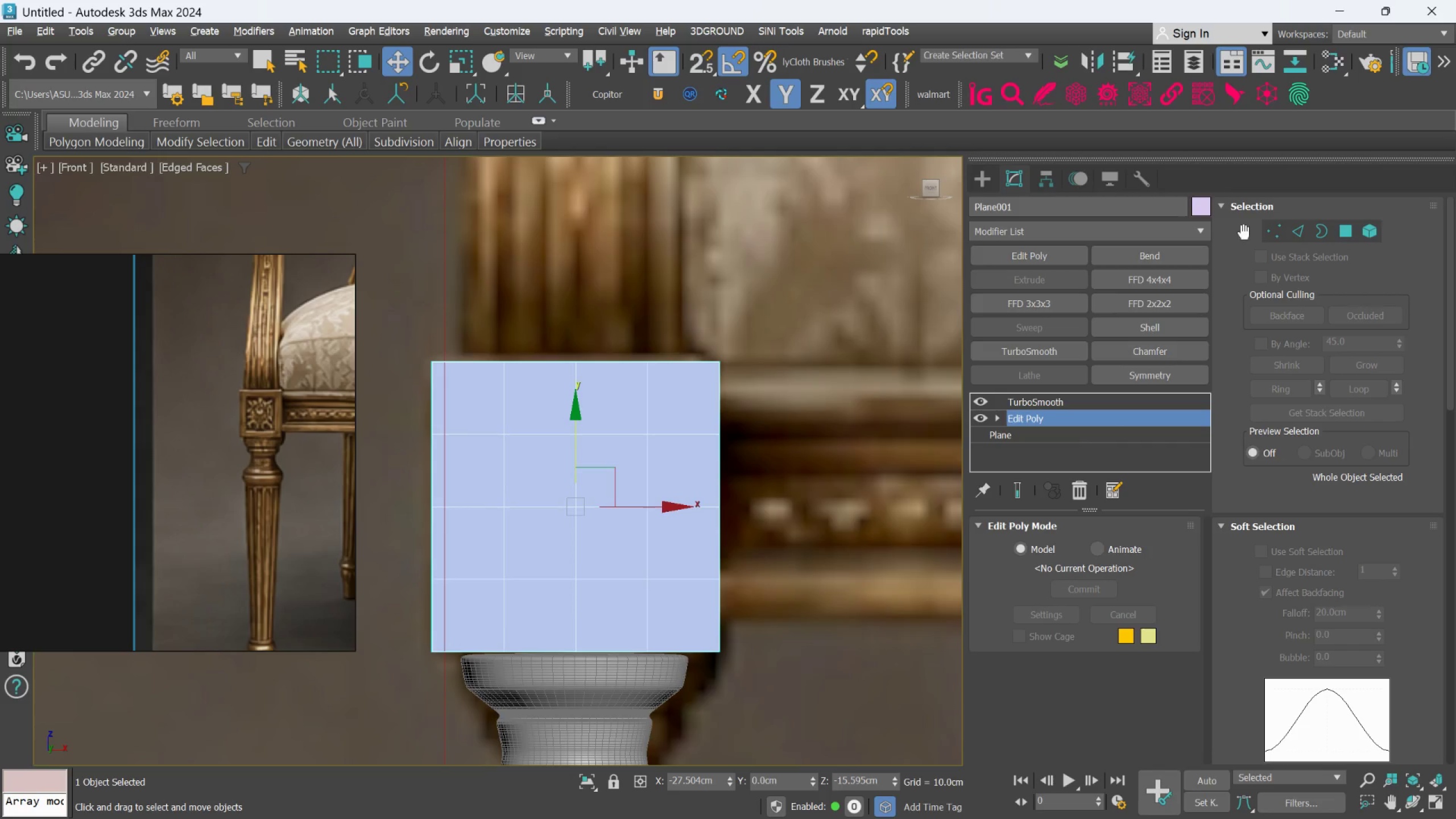 
left_click([1269, 230])
 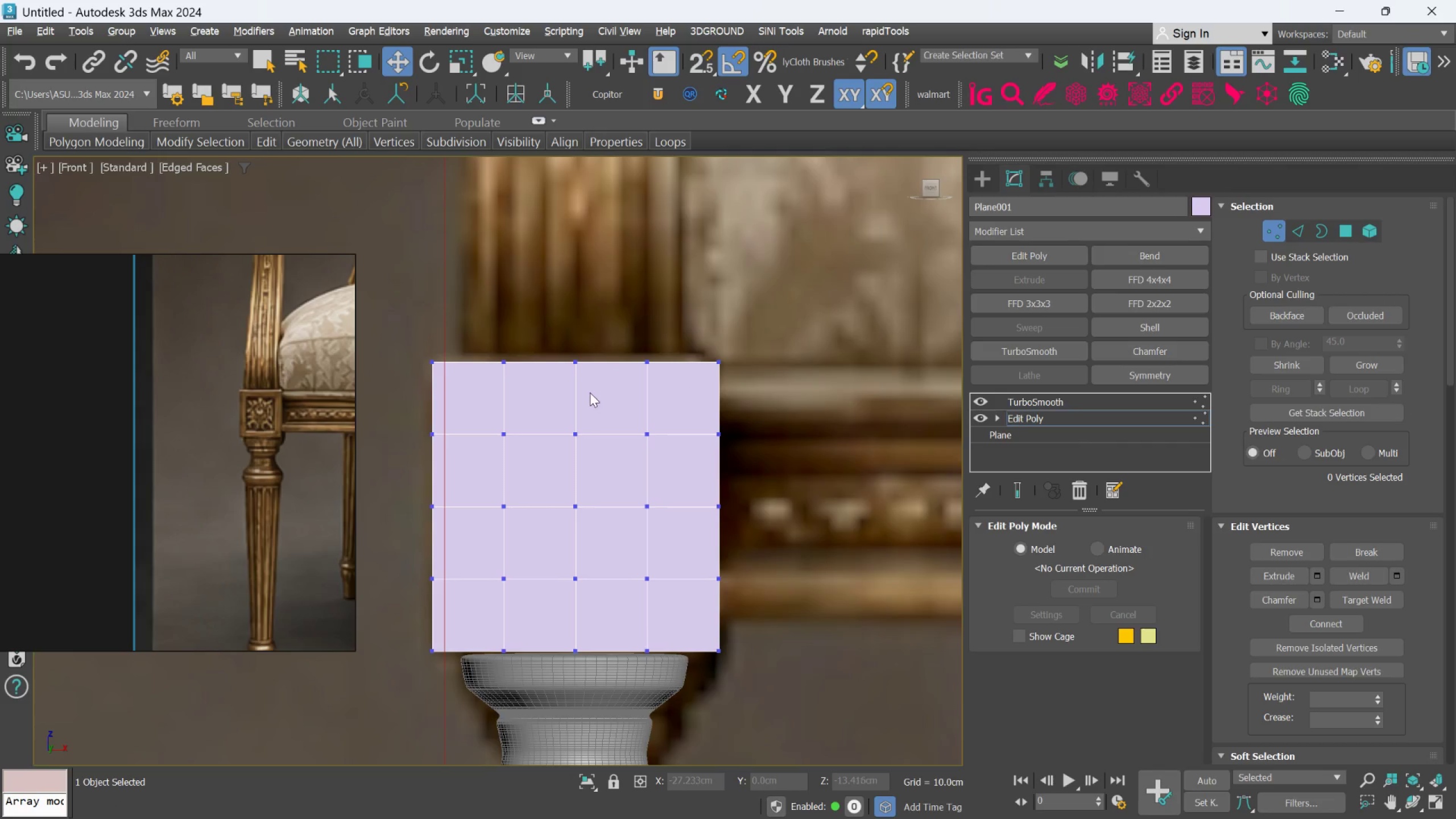 
left_click([580, 371])
 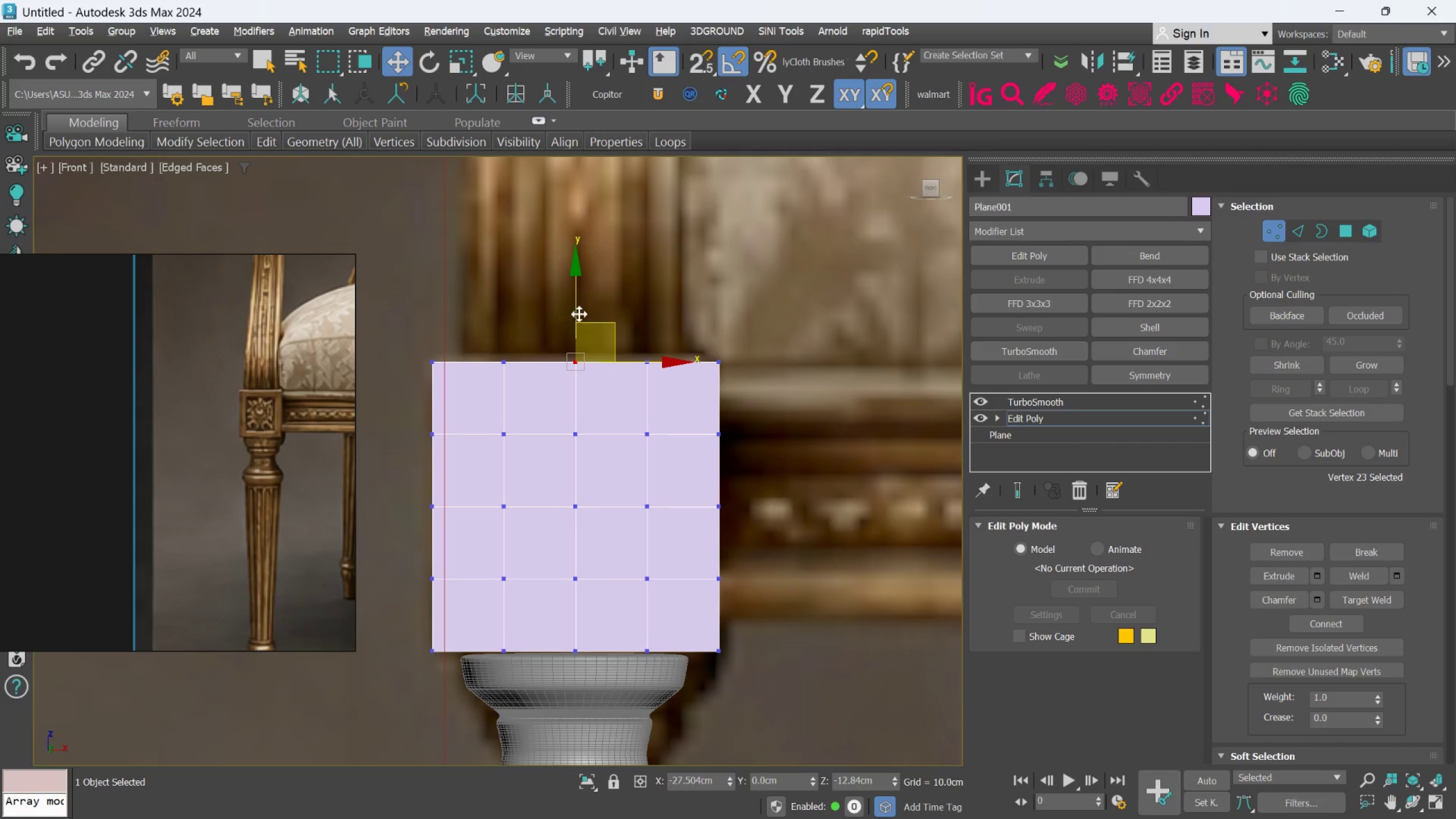 
left_click_drag(start_coordinate=[578, 314], to_coordinate=[576, 291])
 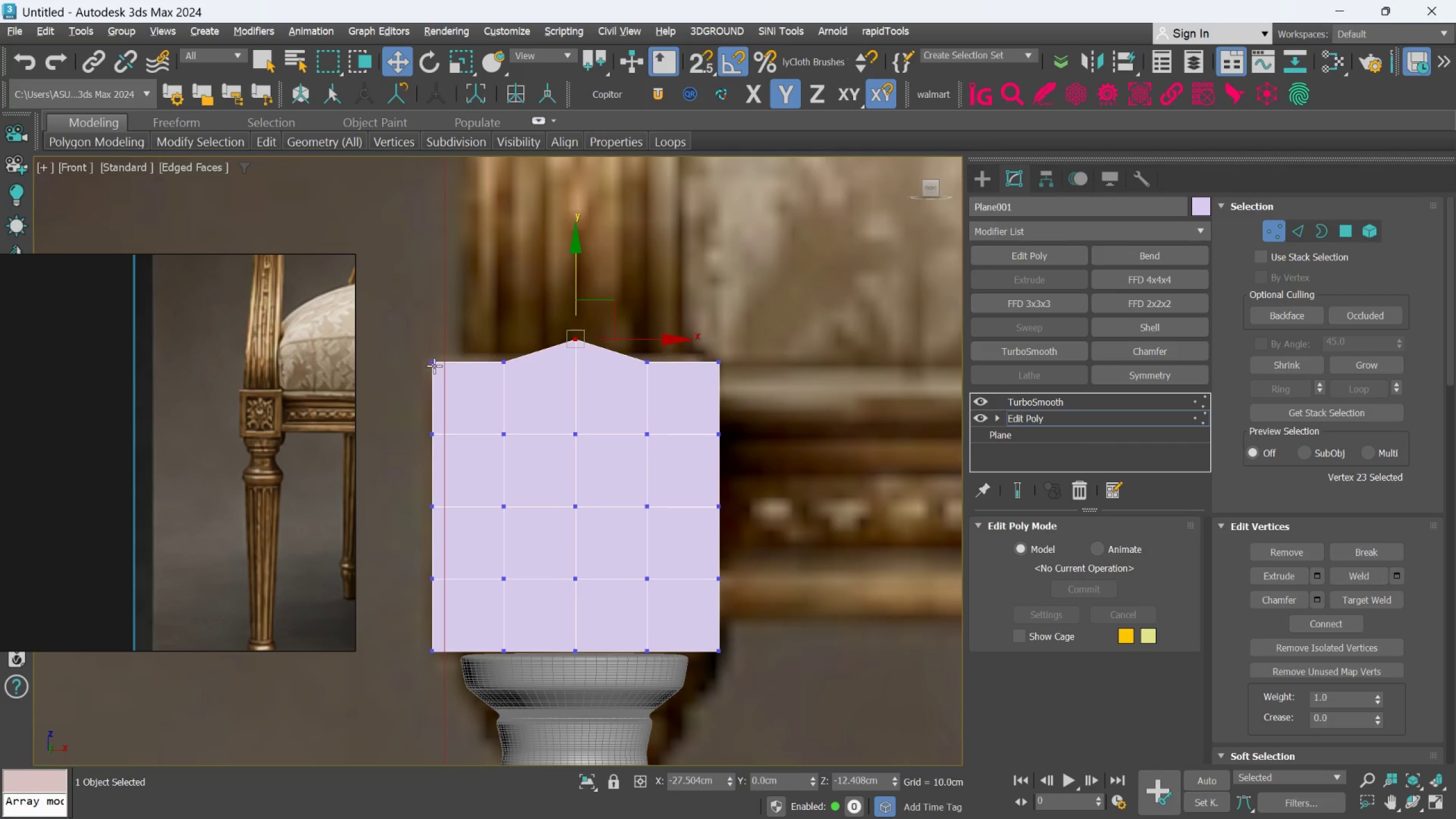 
left_click([432, 364])
 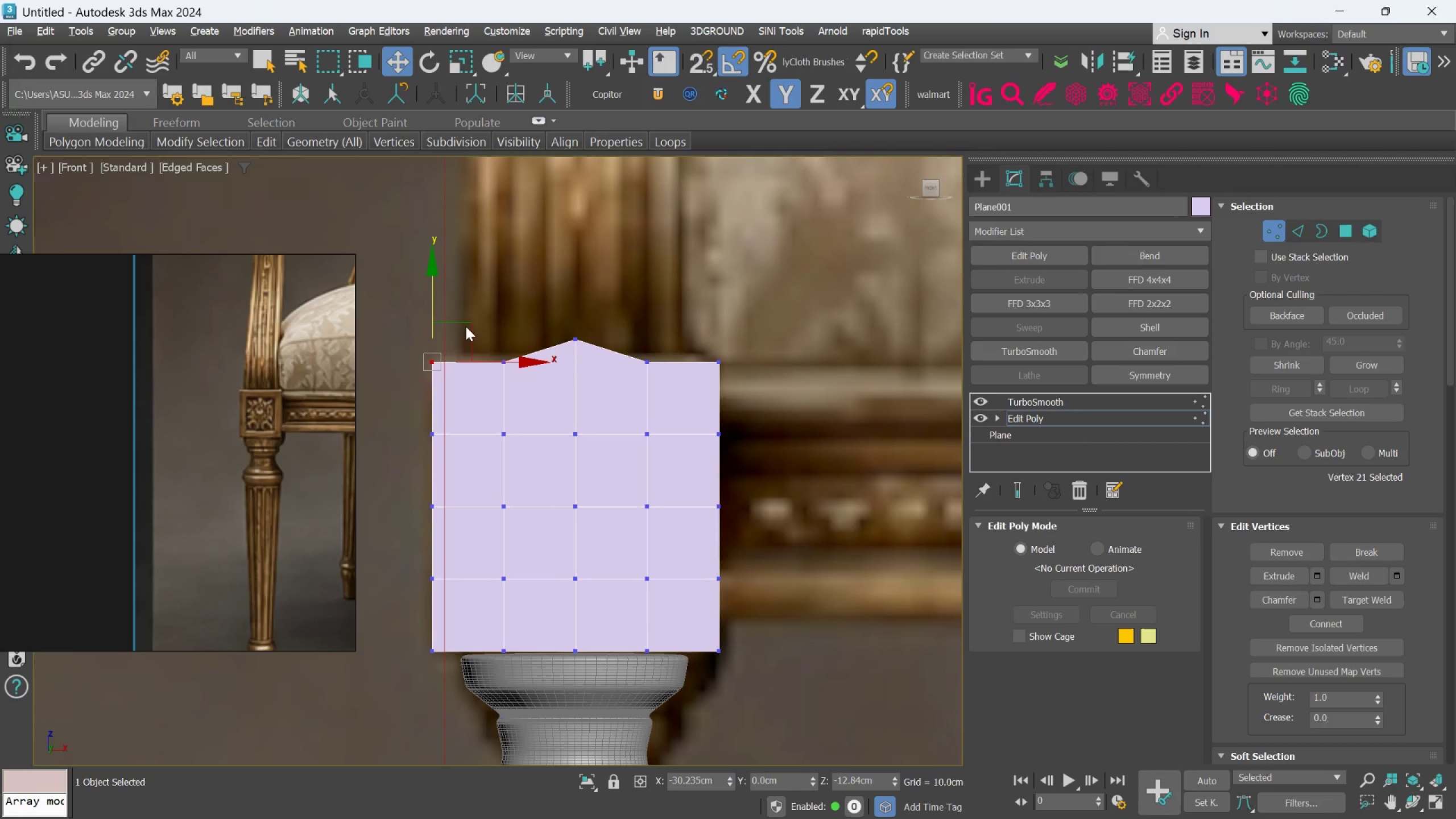 
left_click_drag(start_coordinate=[467, 323], to_coordinate=[471, 348])
 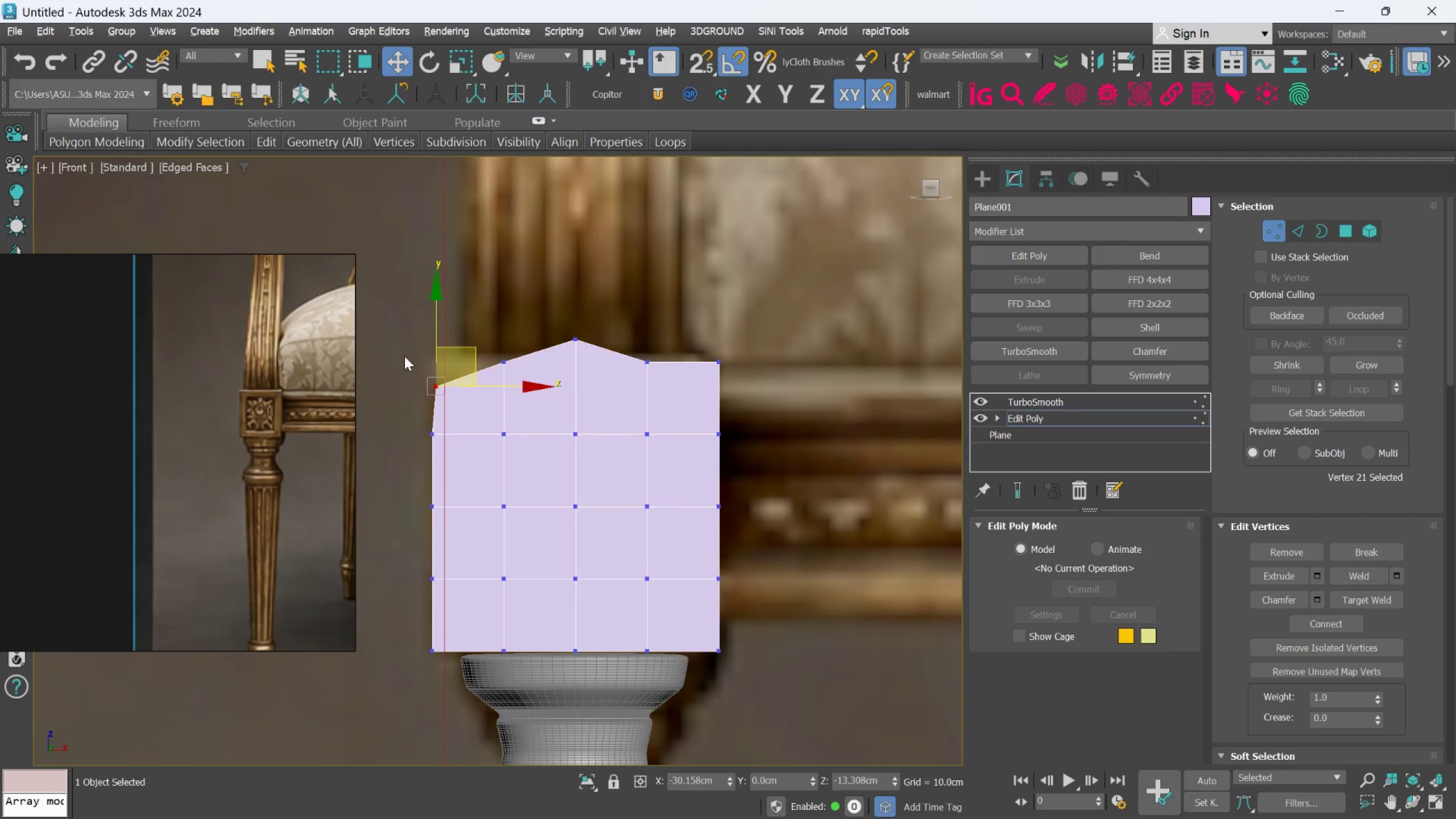 
left_click([404, 354])
 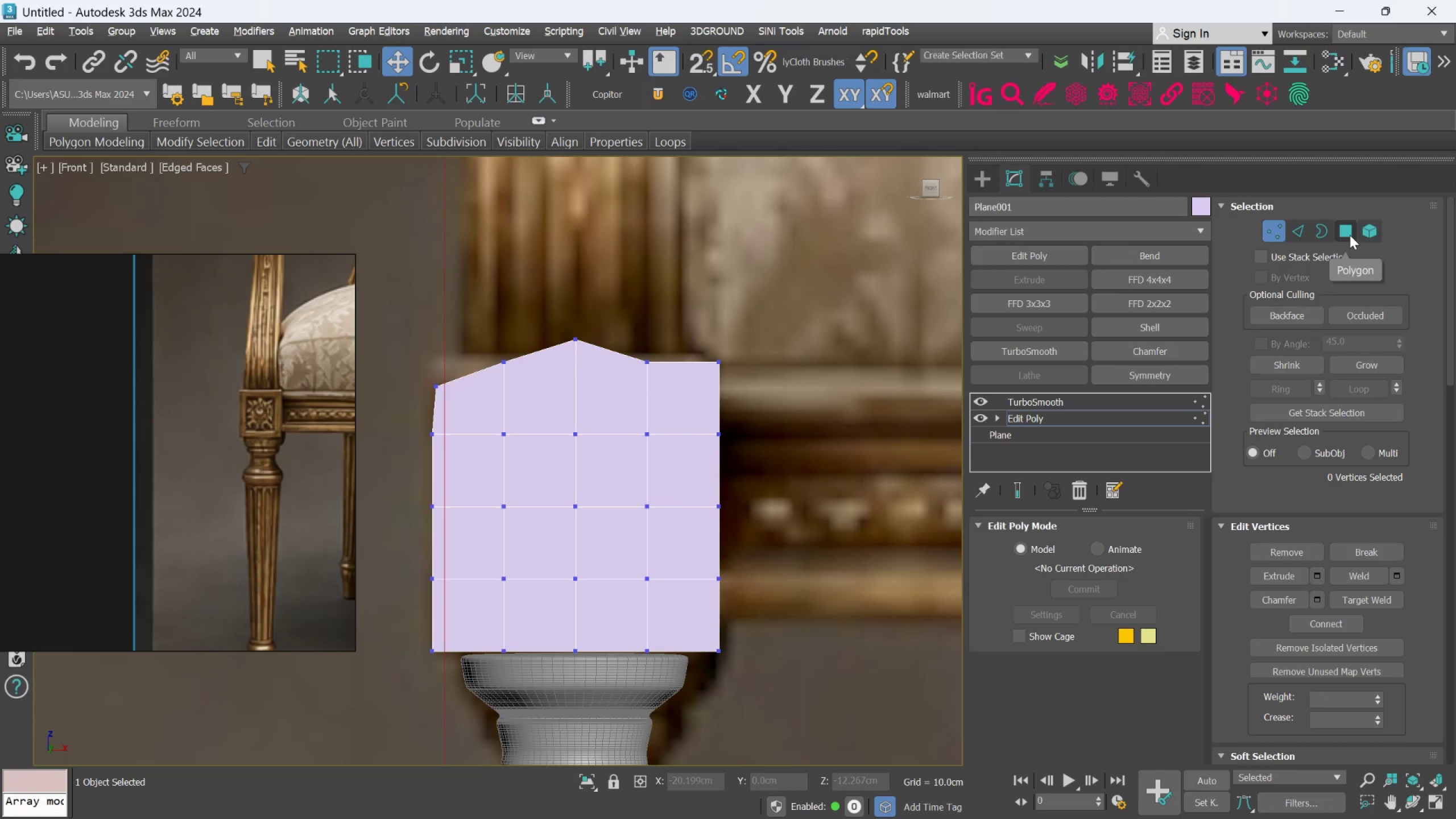 
left_click_drag(start_coordinate=[1350, 235], to_coordinate=[1321, 255])
 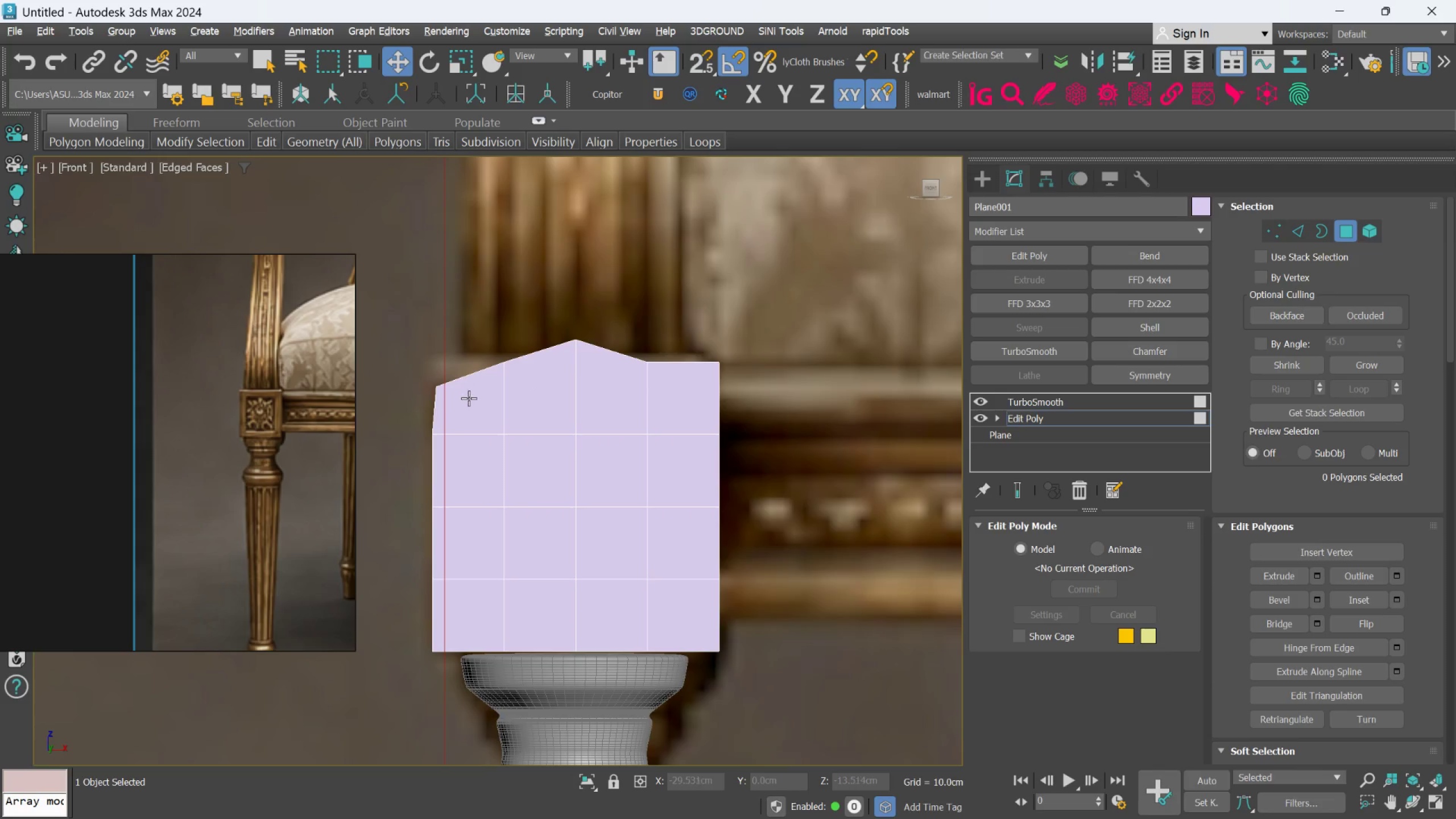 
left_click([468, 399])
 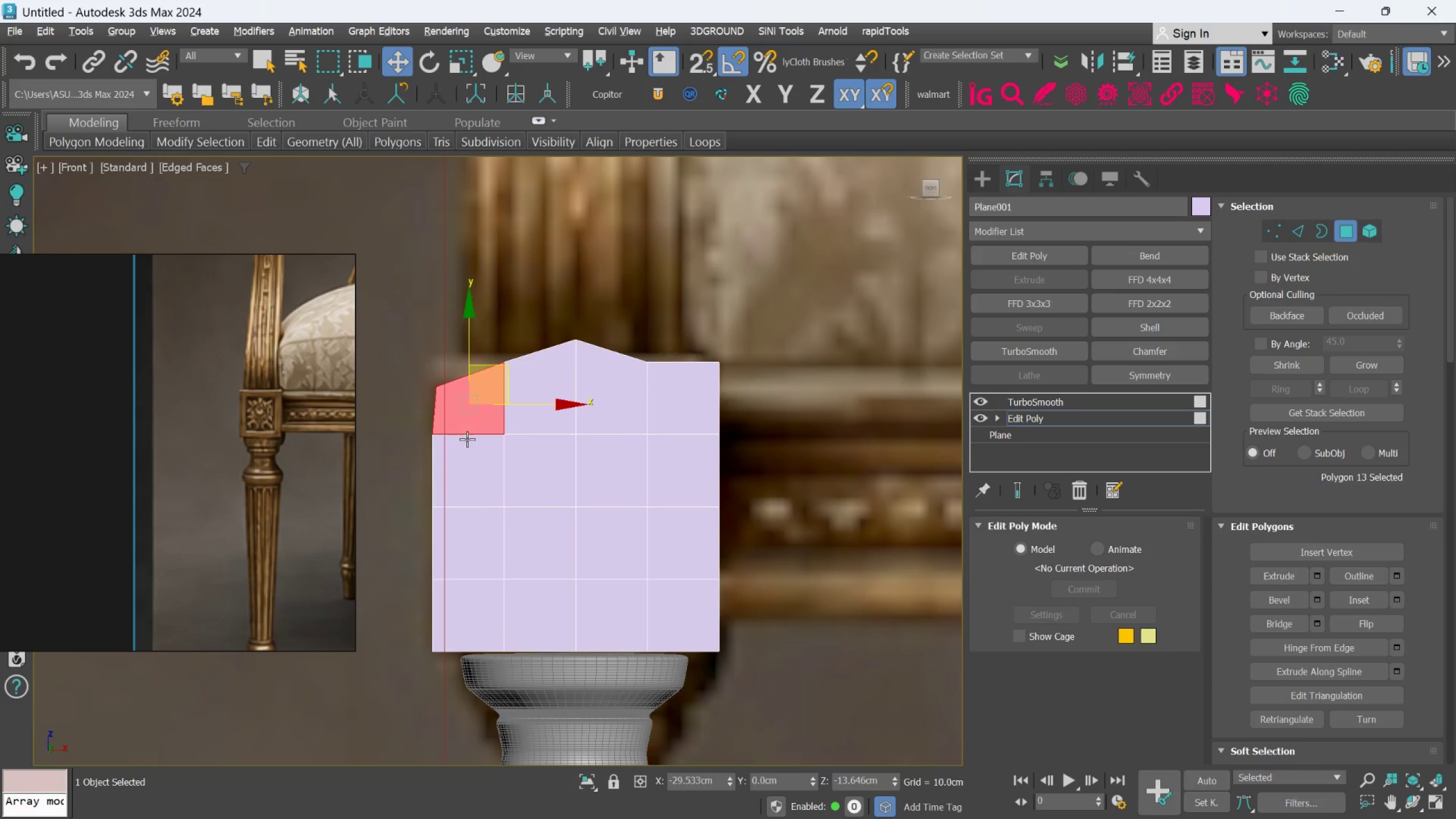 
hold_key(key=ControlLeft, duration=1.5)
left_click([467, 452])
 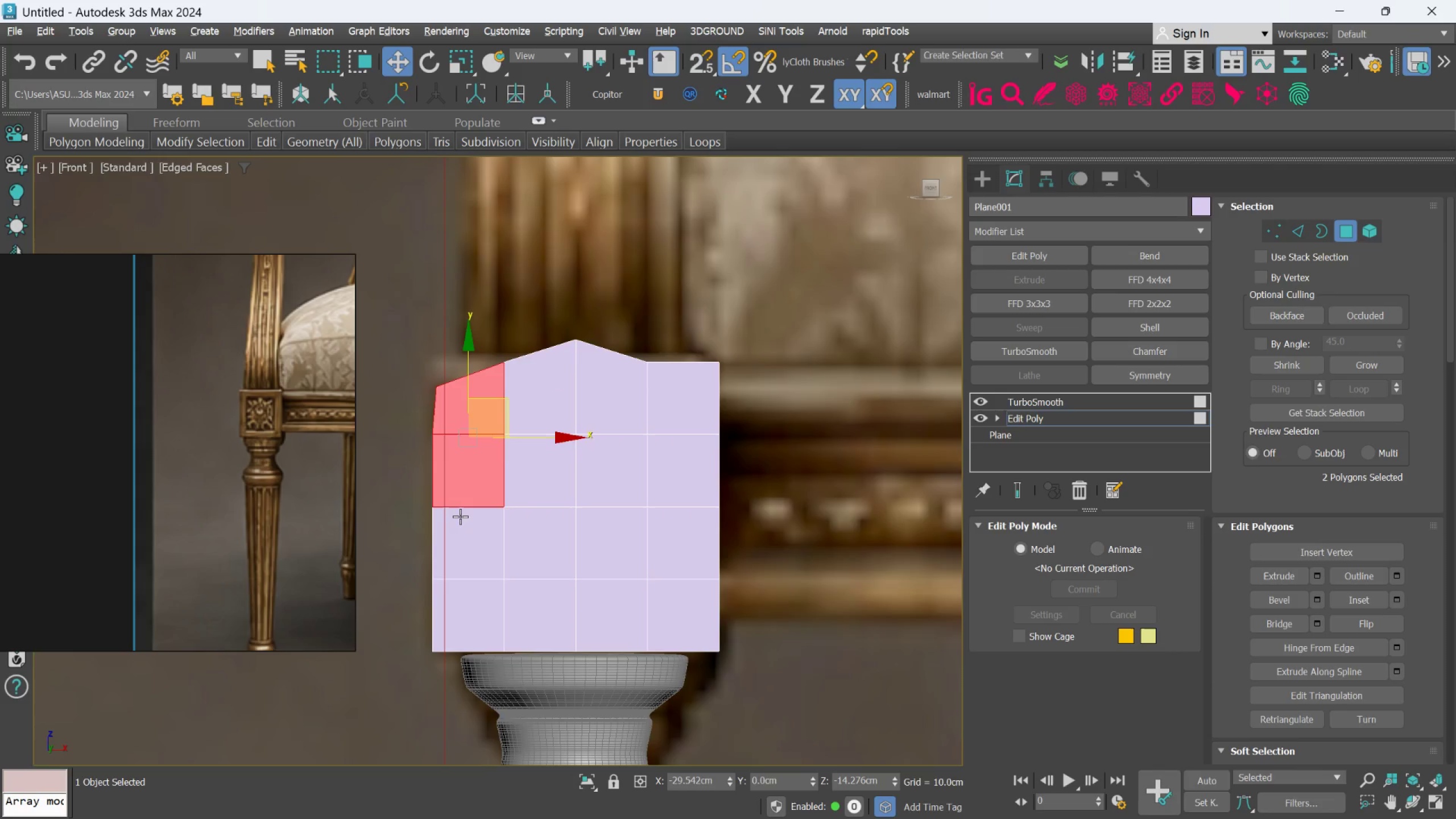 
double_click([460, 520])
 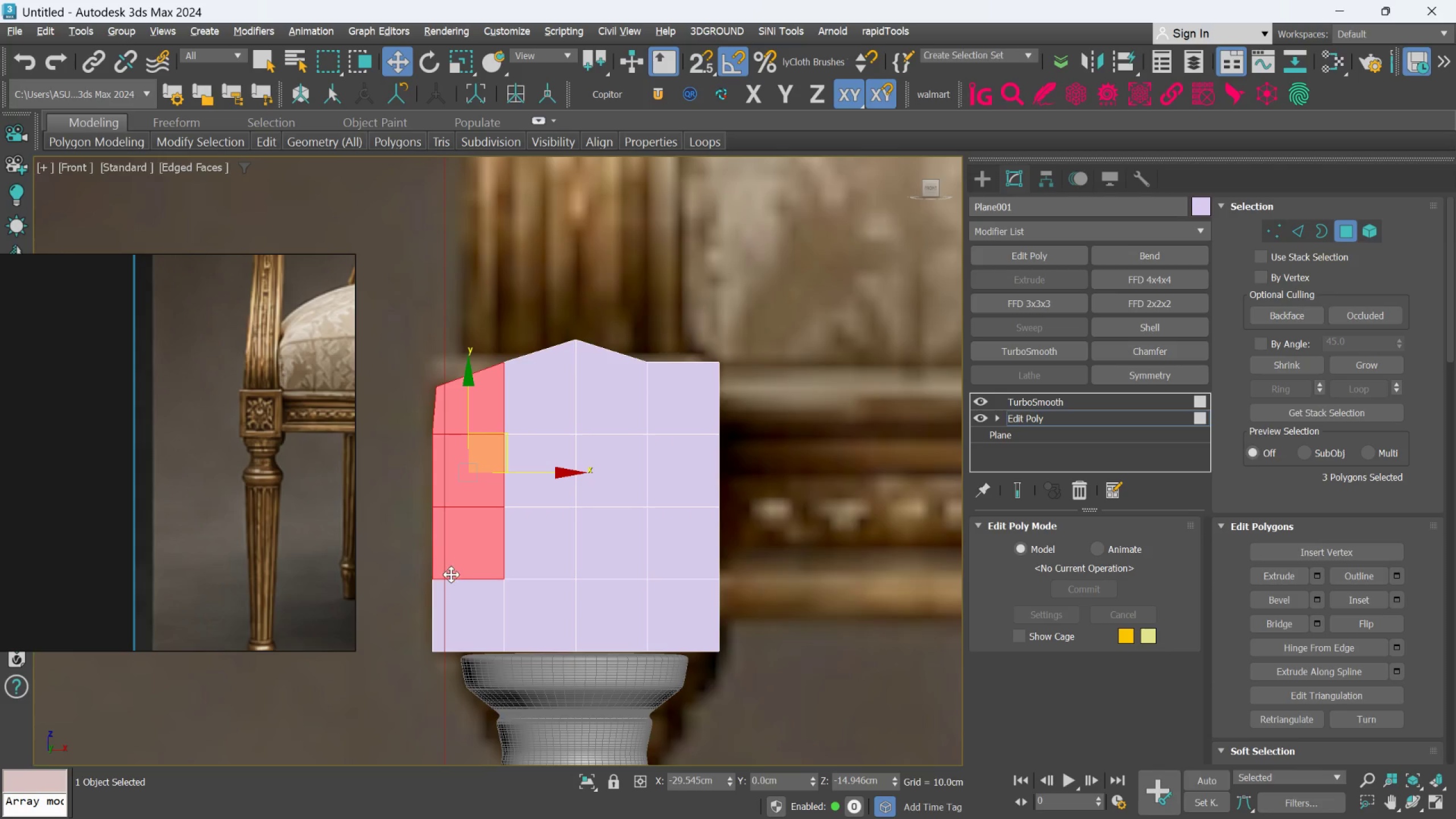 
triple_click([451, 577])
 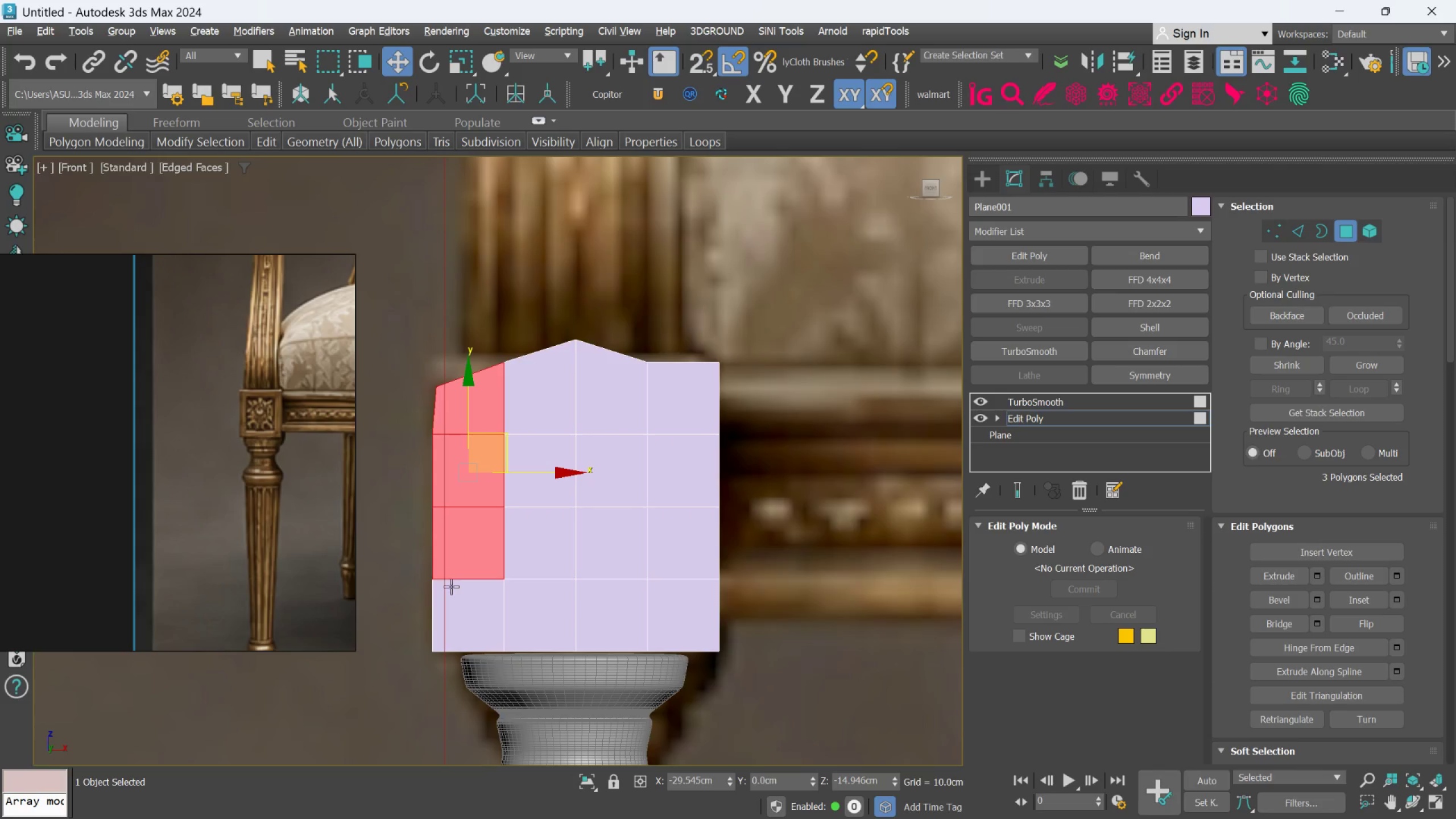 
hold_key(key=ControlLeft, duration=0.39)
triple_click([451, 588])
 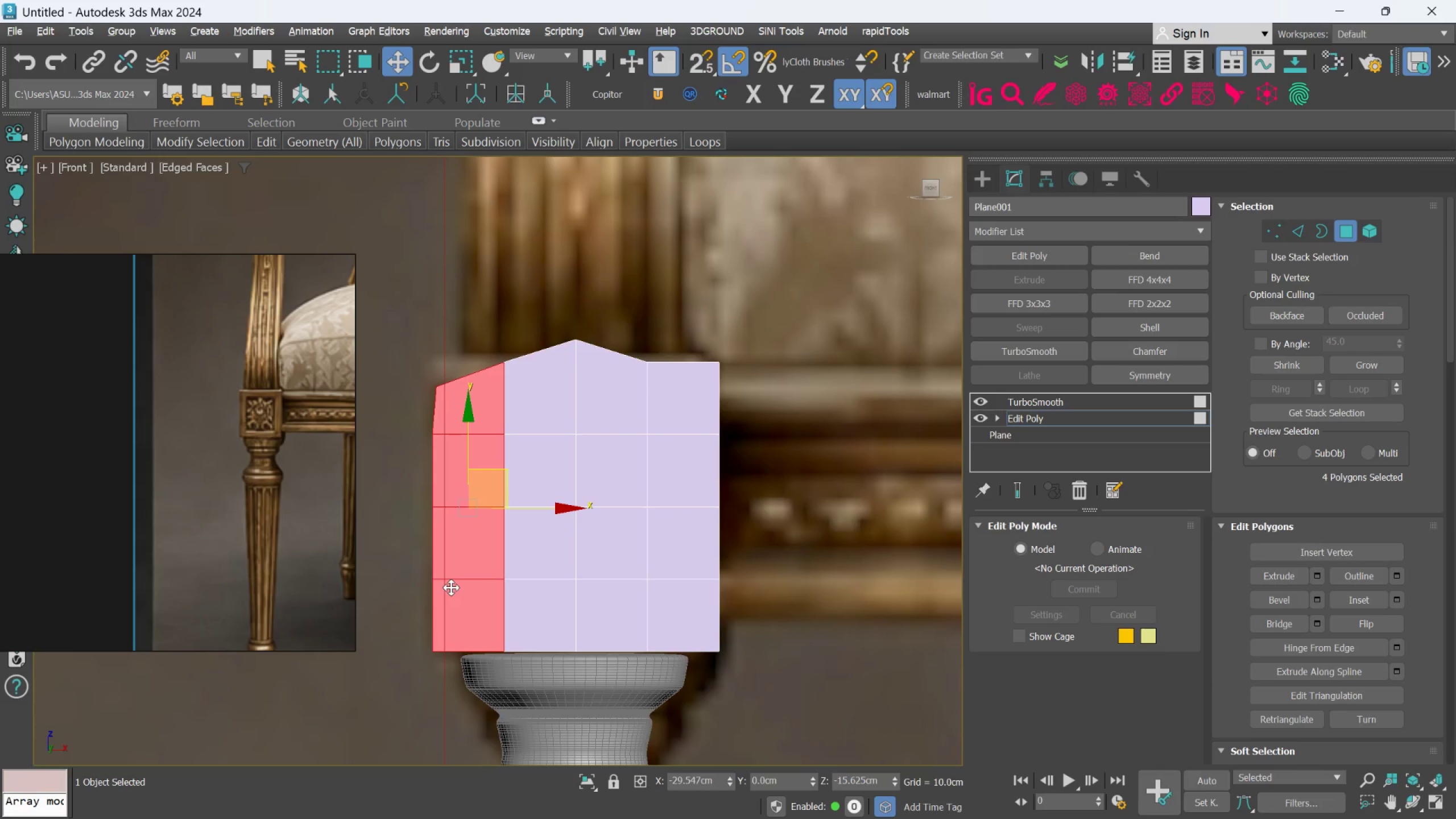 
key(Delete)
 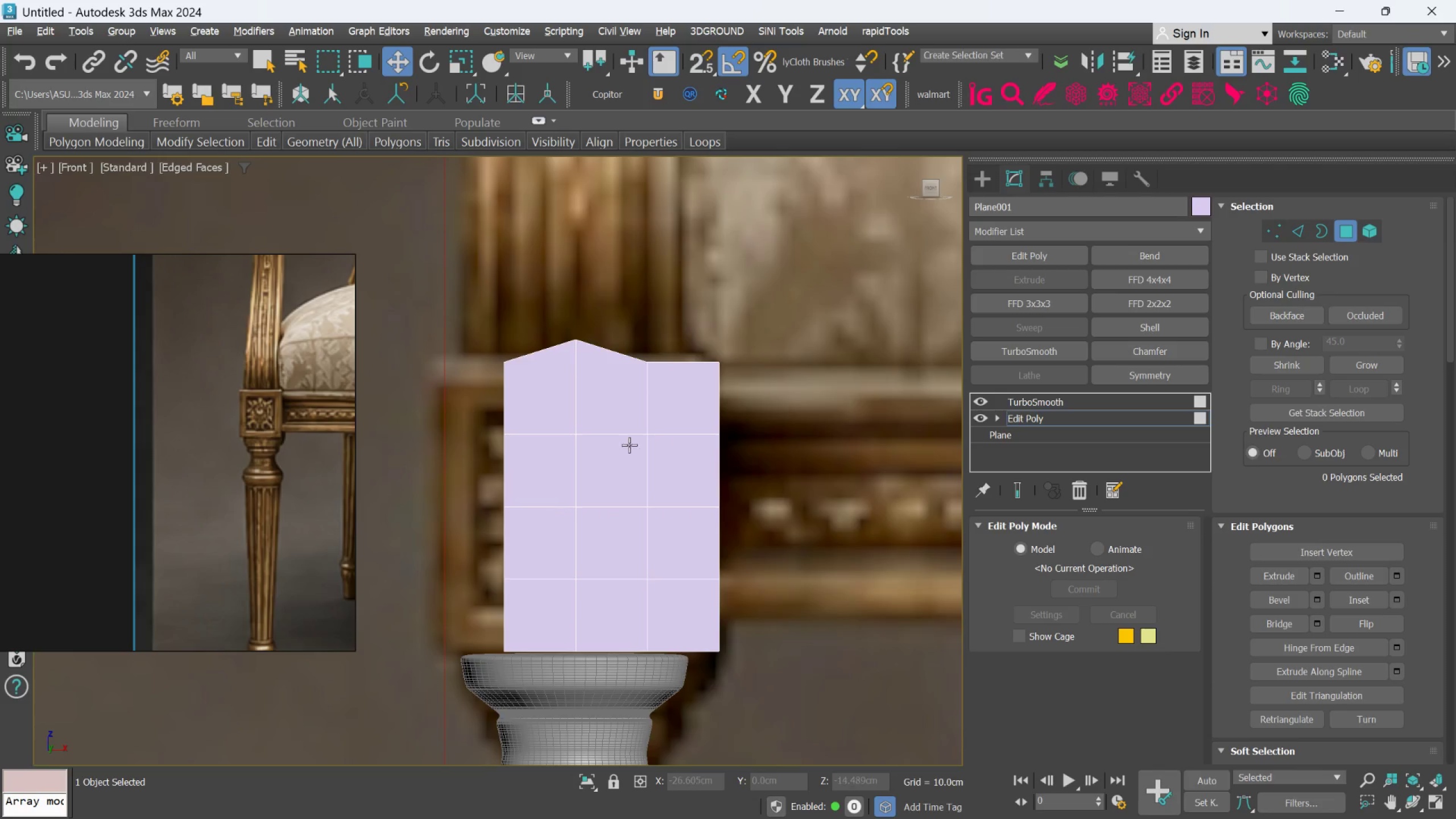 
left_click([668, 419])
 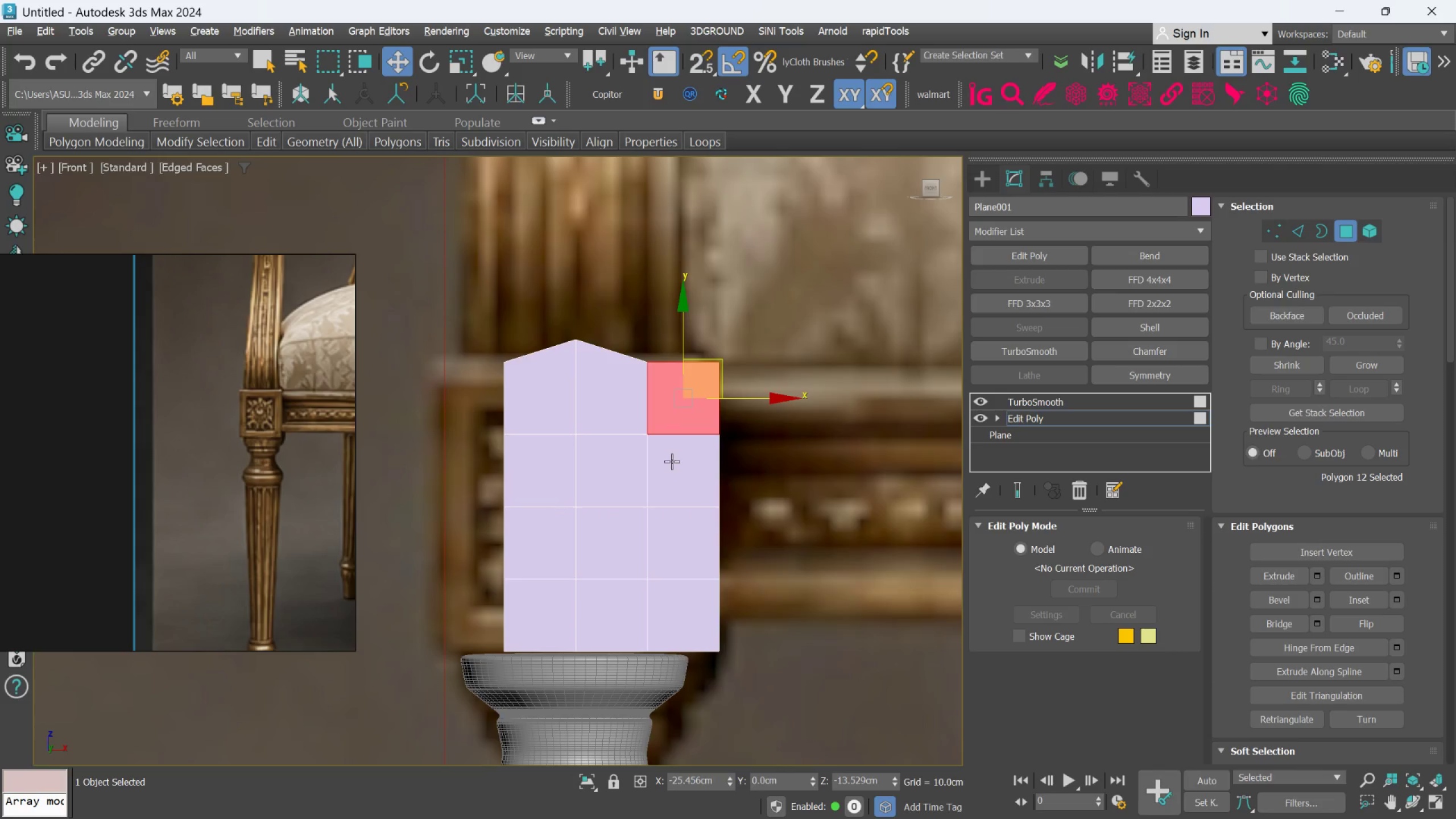 
hold_key(key=ControlLeft, duration=1.22)
double_click([672, 471])
 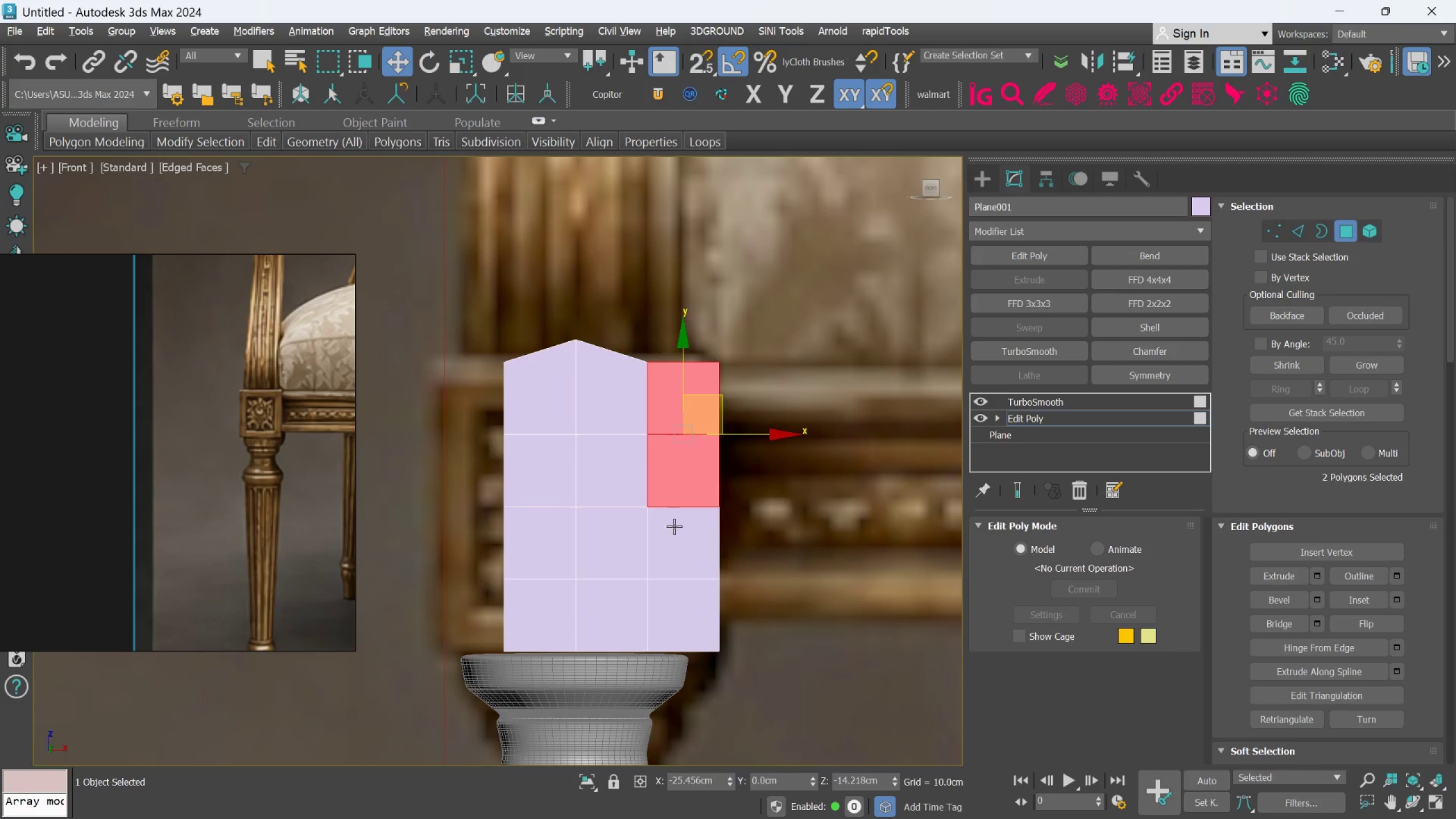 
triple_click([667, 536])
 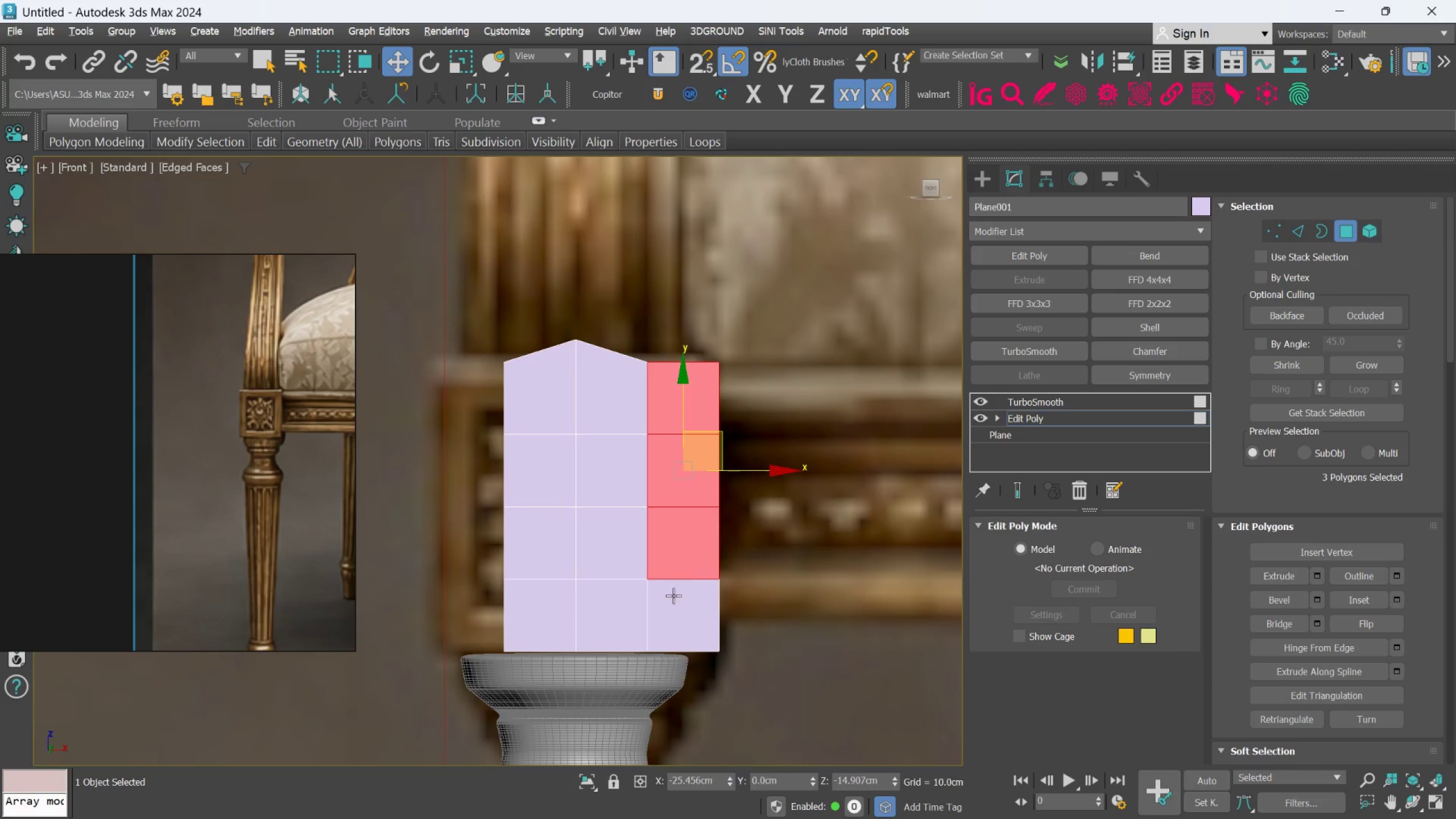 
triple_click([670, 602])
 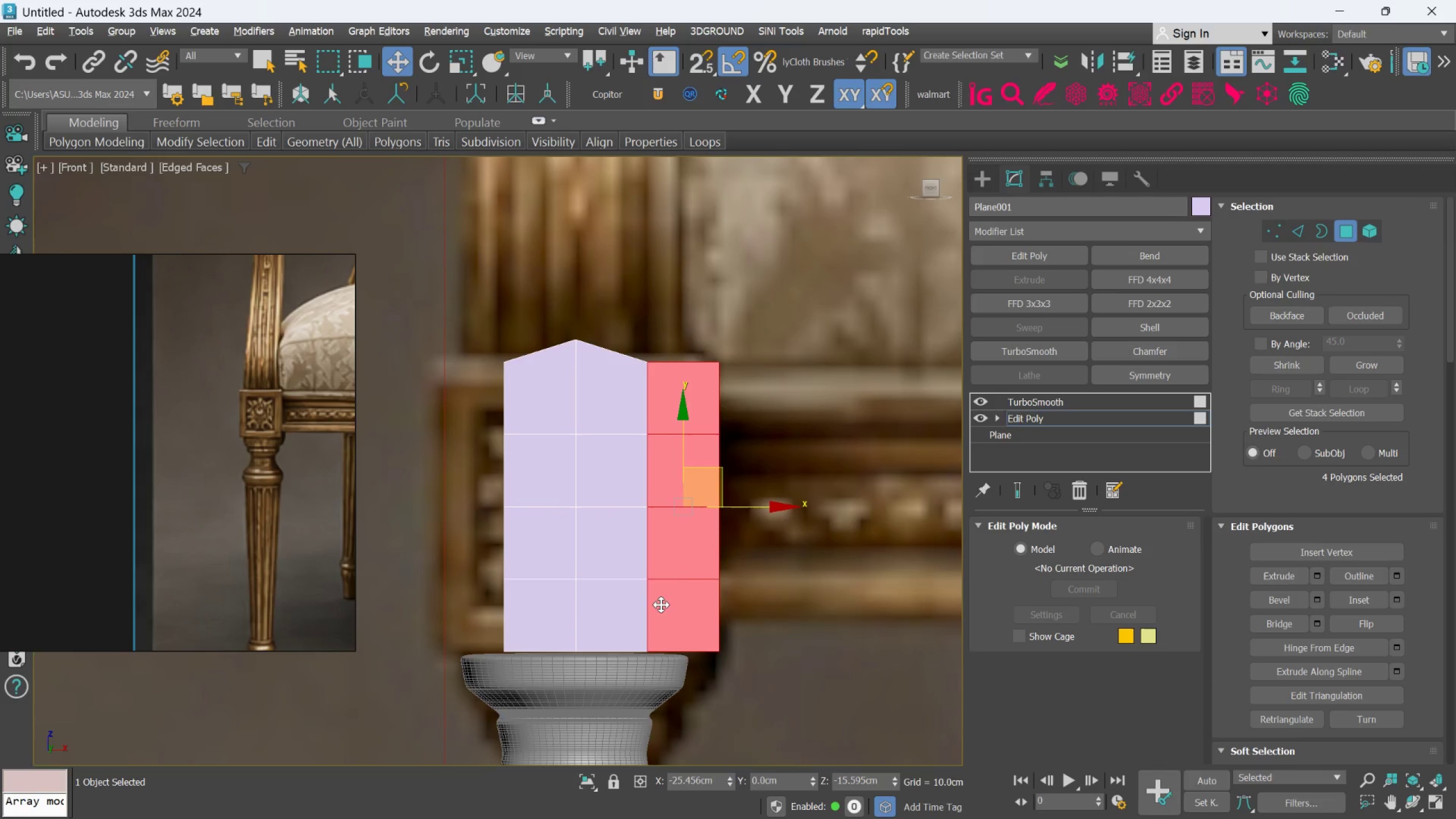 
key(Delete)
 